 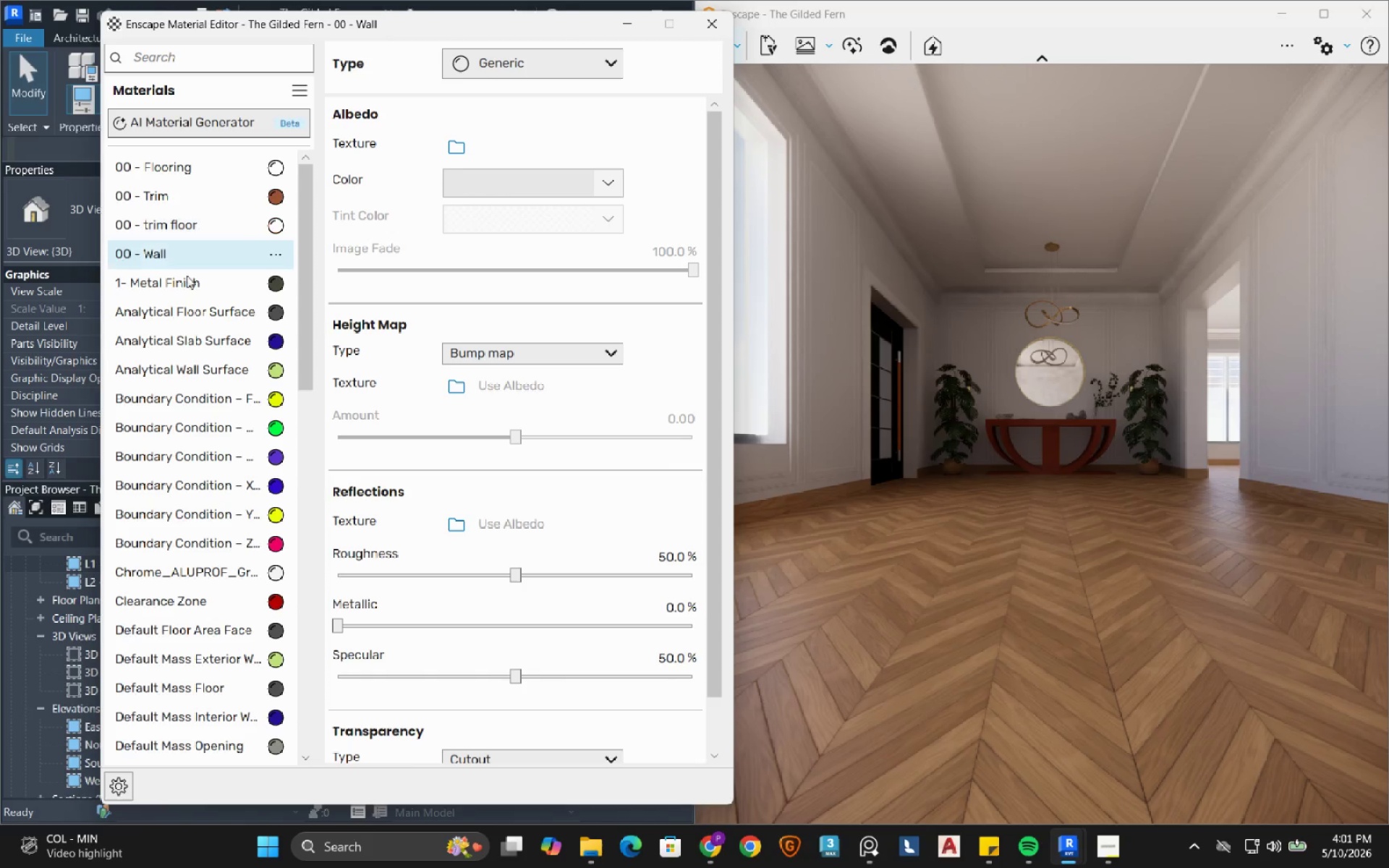 
scroll: coordinate [178, 285], scroll_direction: up, amount: 8.0
 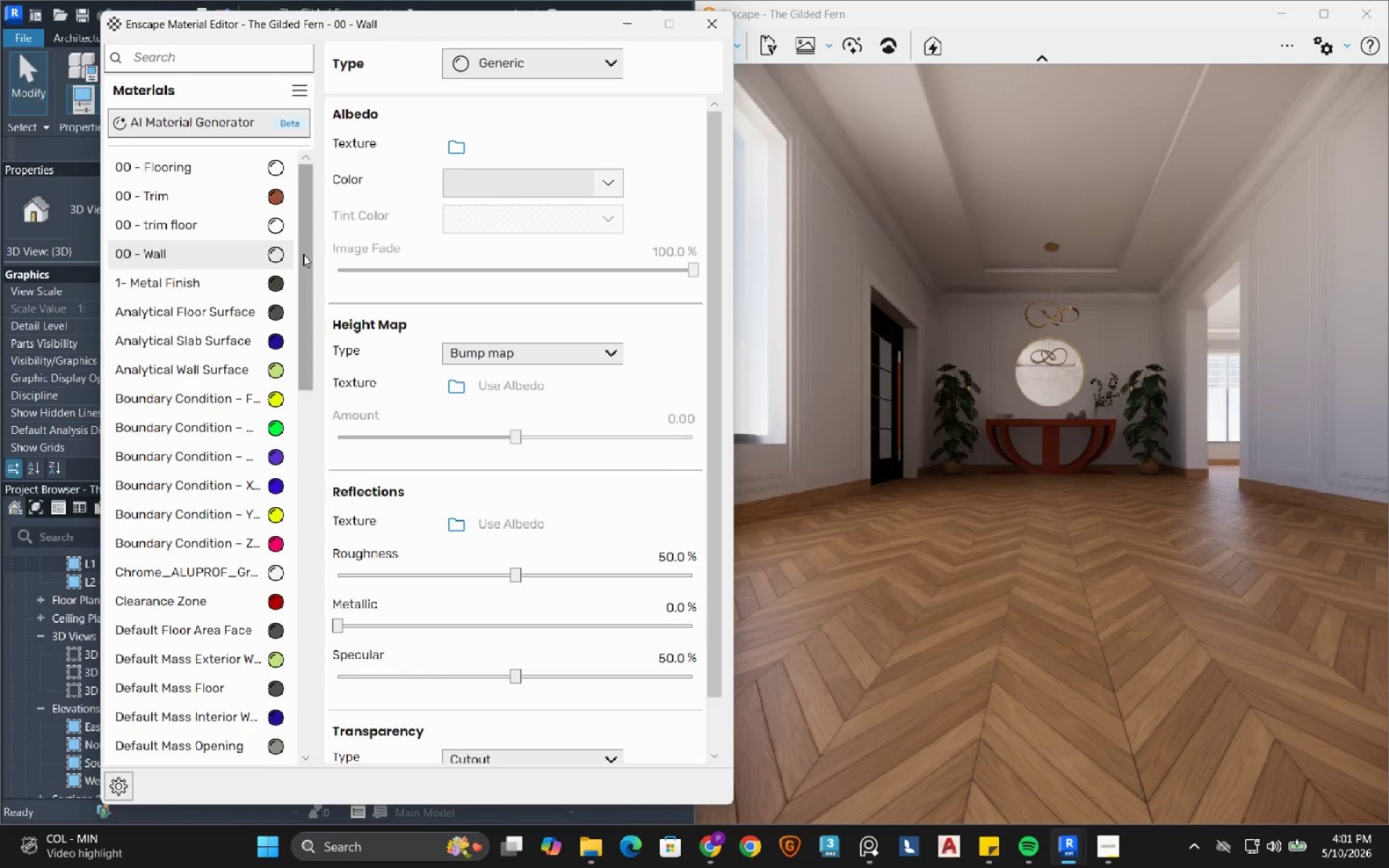 
left_click_drag(start_coordinate=[303, 254], to_coordinate=[284, 370])
 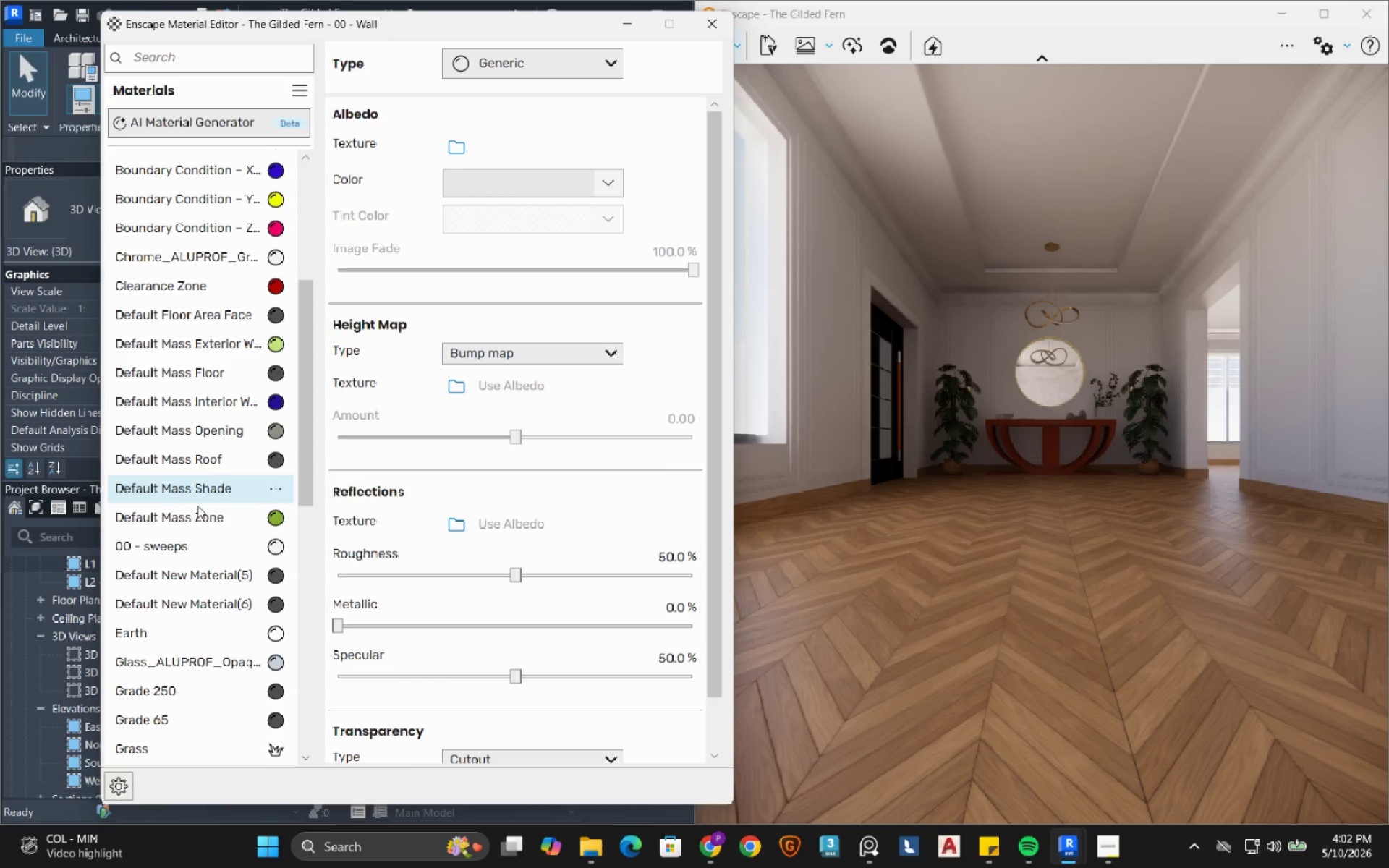 
mouse_move([190, 481])
 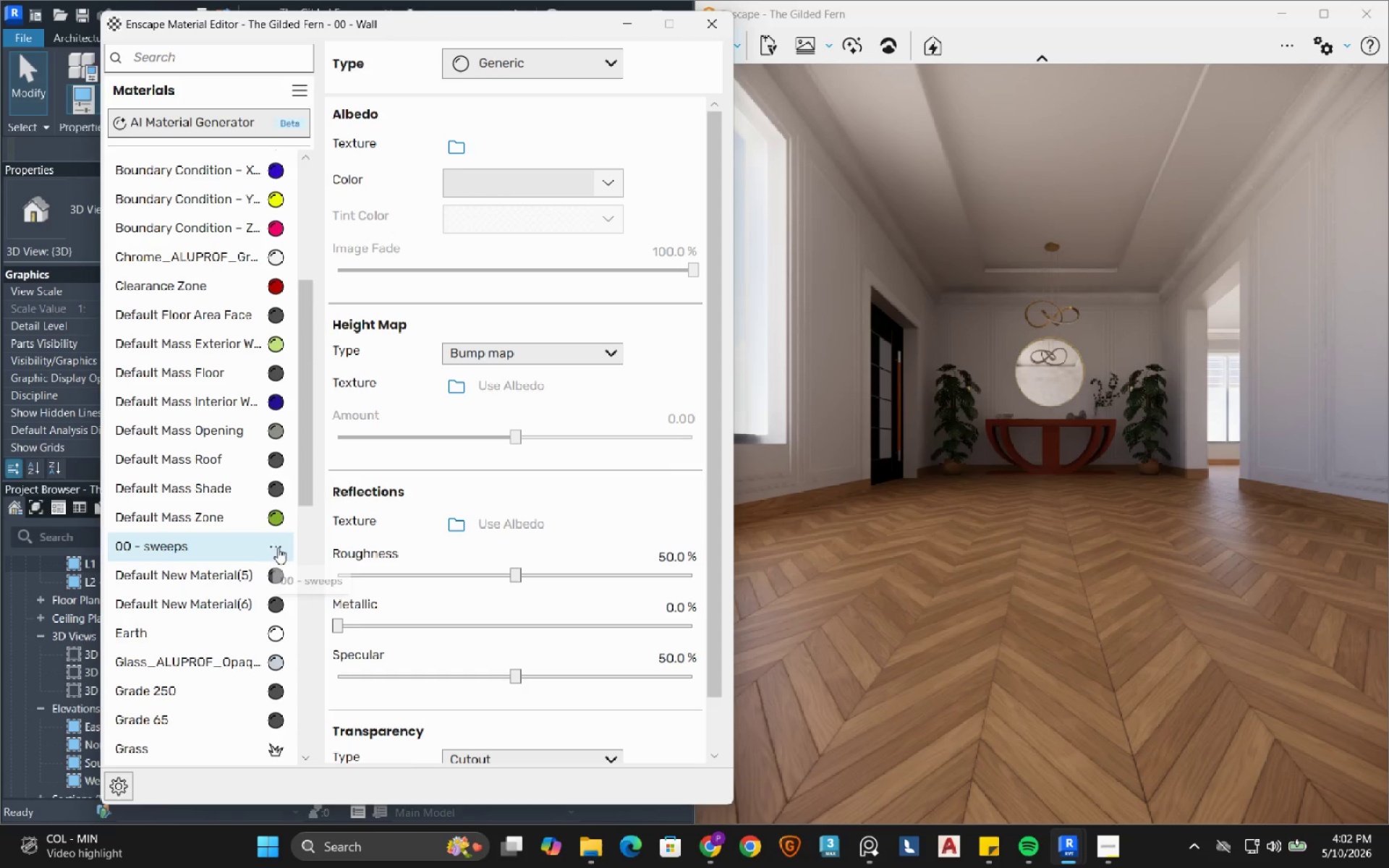 
left_click([219, 548])
 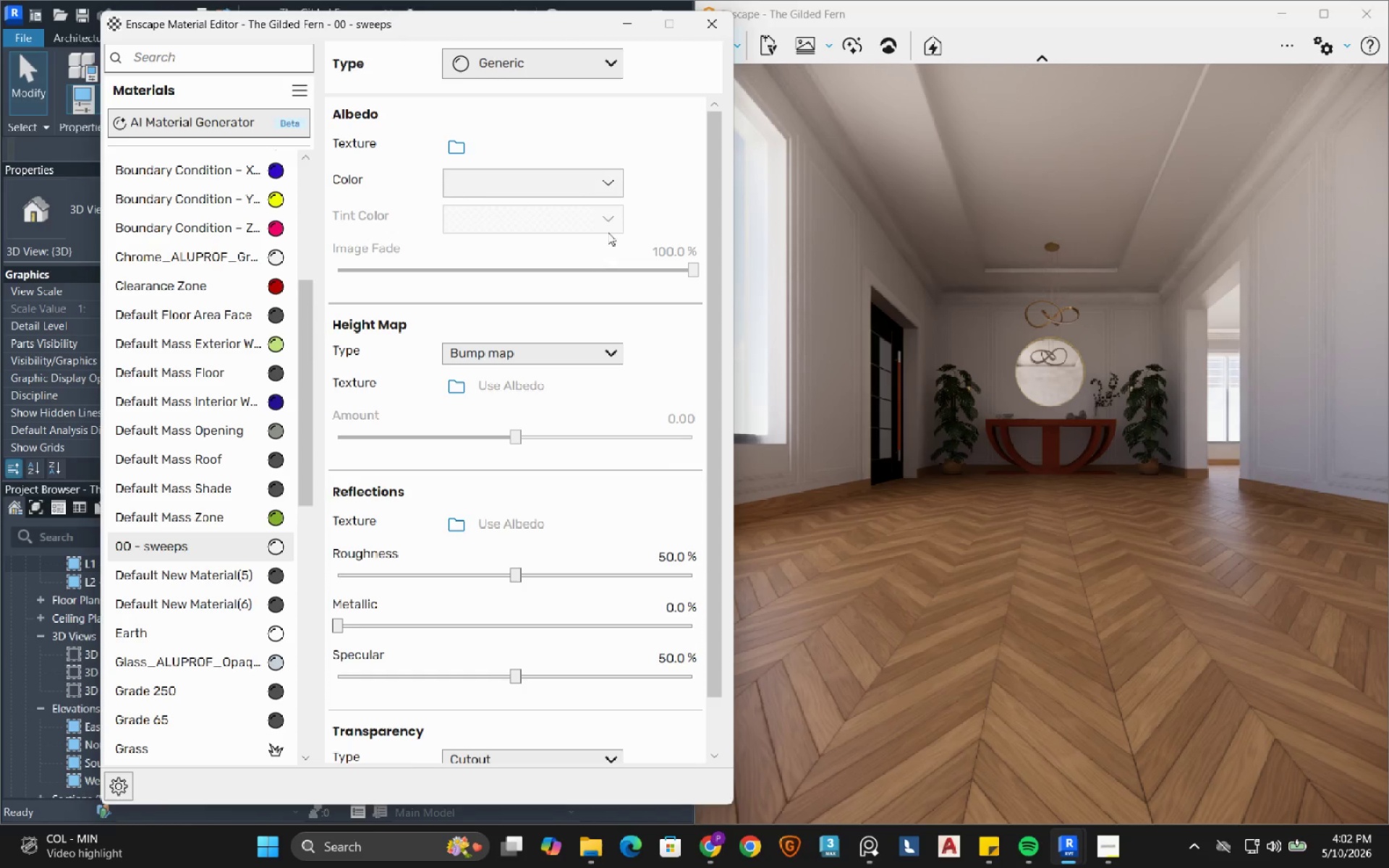 
left_click([616, 186])
 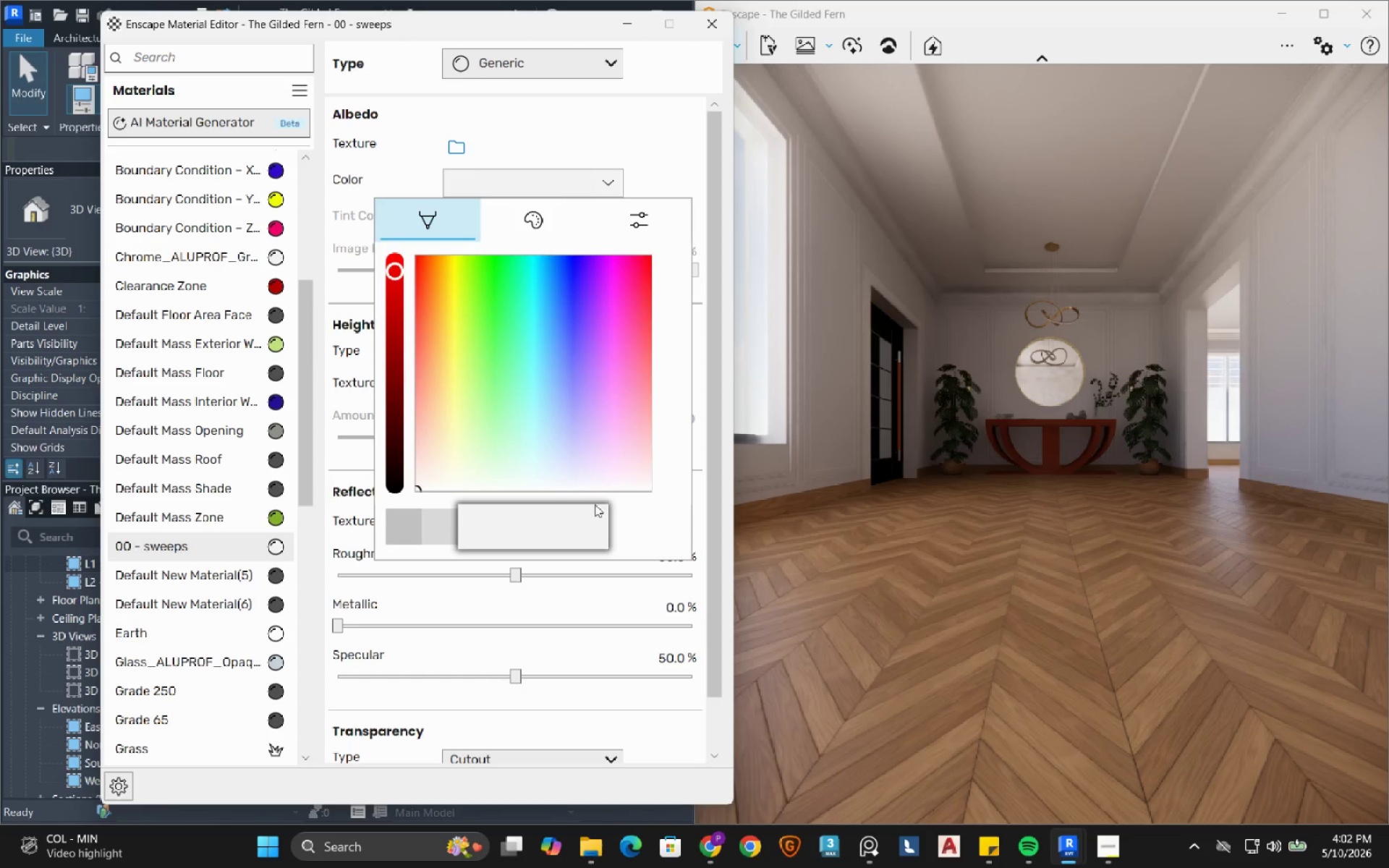 
left_click([639, 522])
 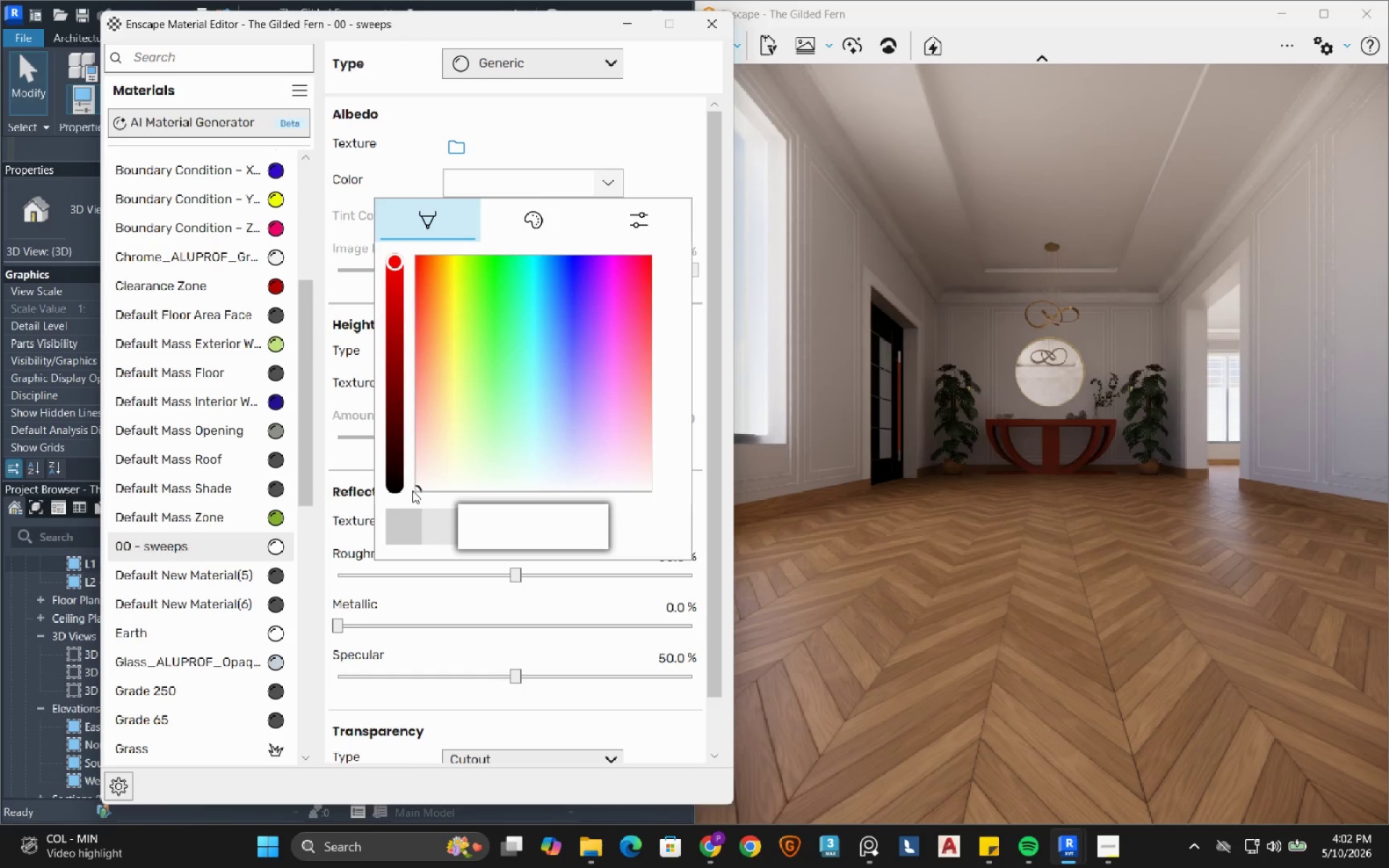 
left_click_drag(start_coordinate=[416, 487], to_coordinate=[352, 535])
 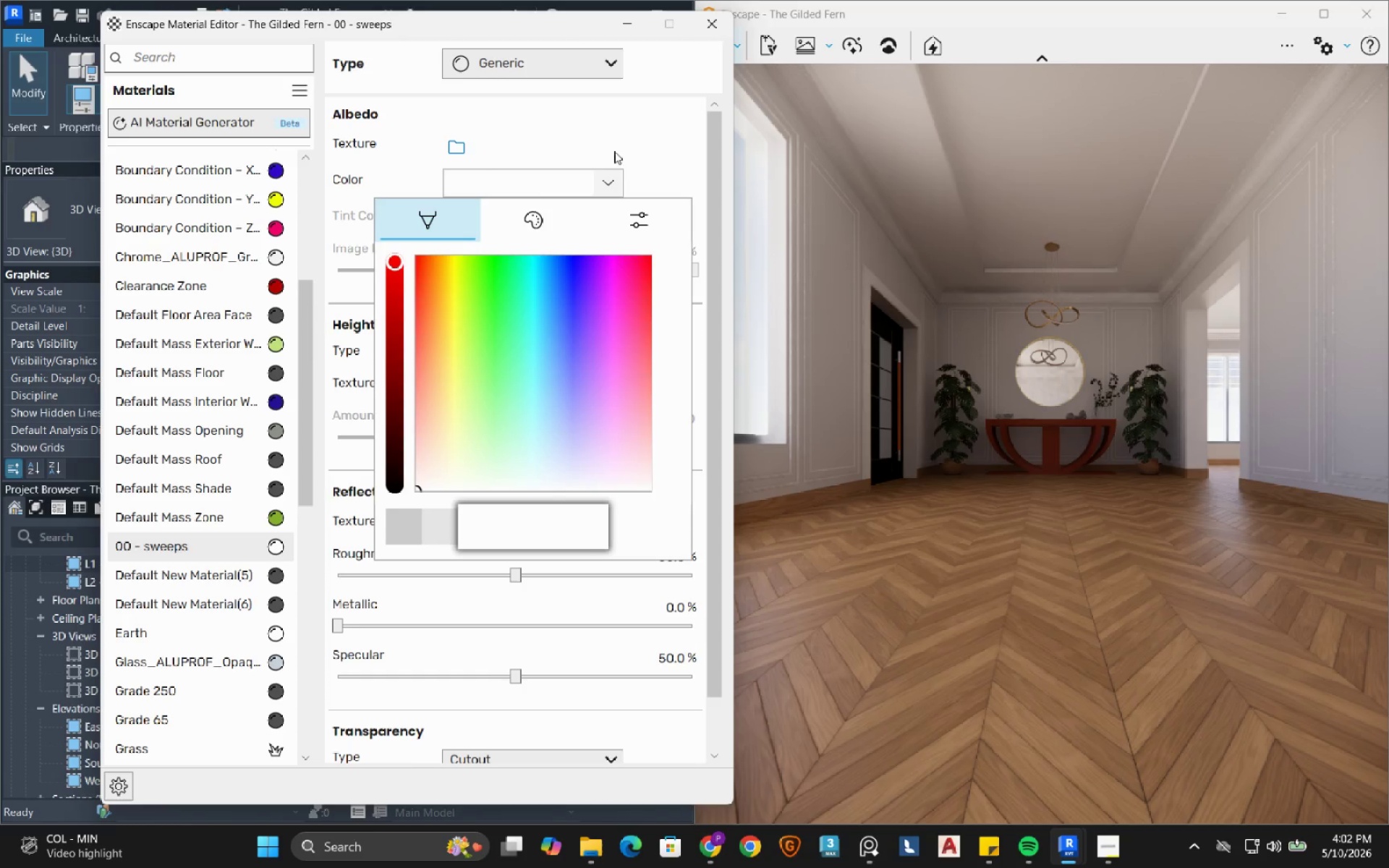 
left_click([624, 137])
 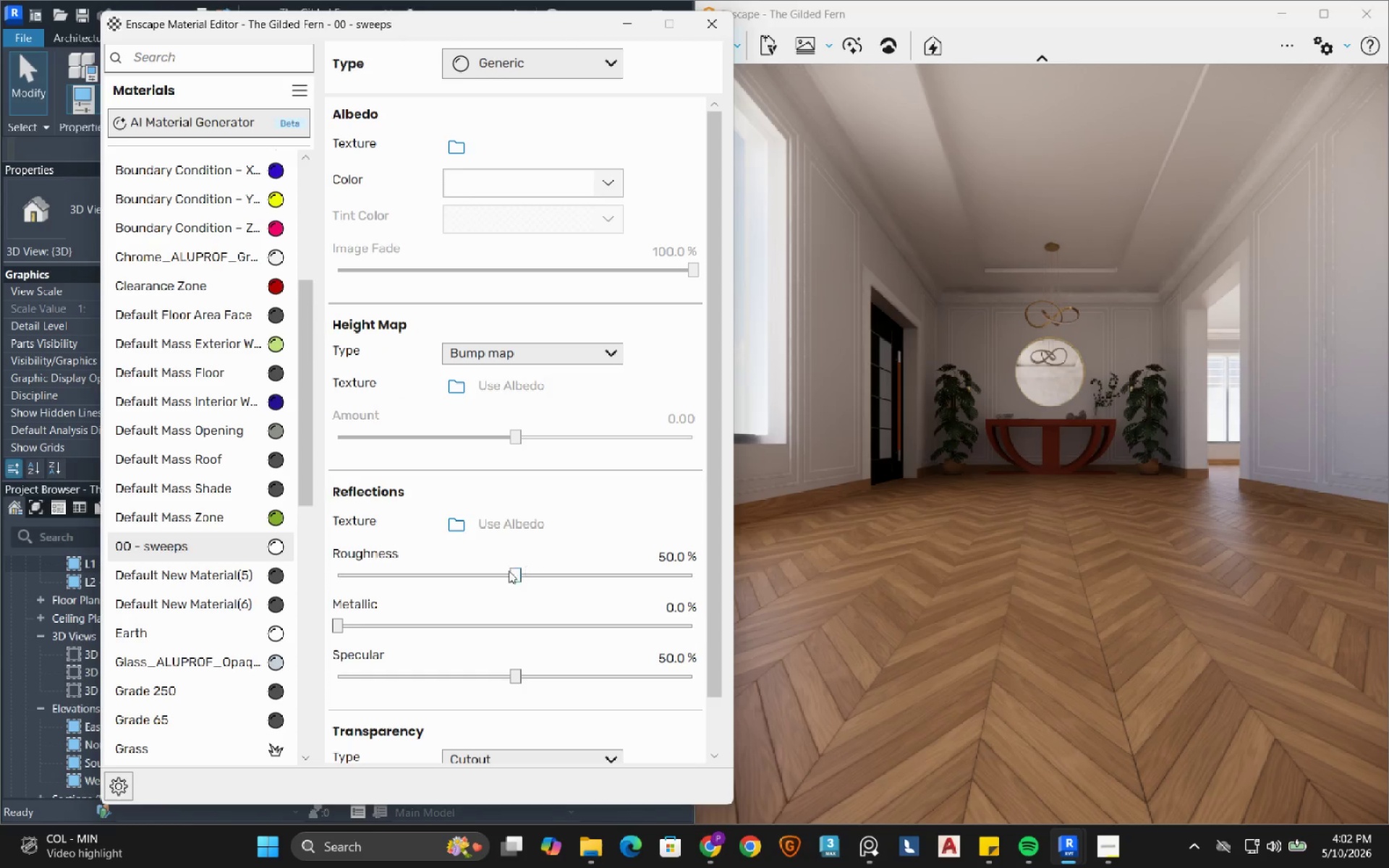 
left_click_drag(start_coordinate=[517, 575], to_coordinate=[478, 582])
 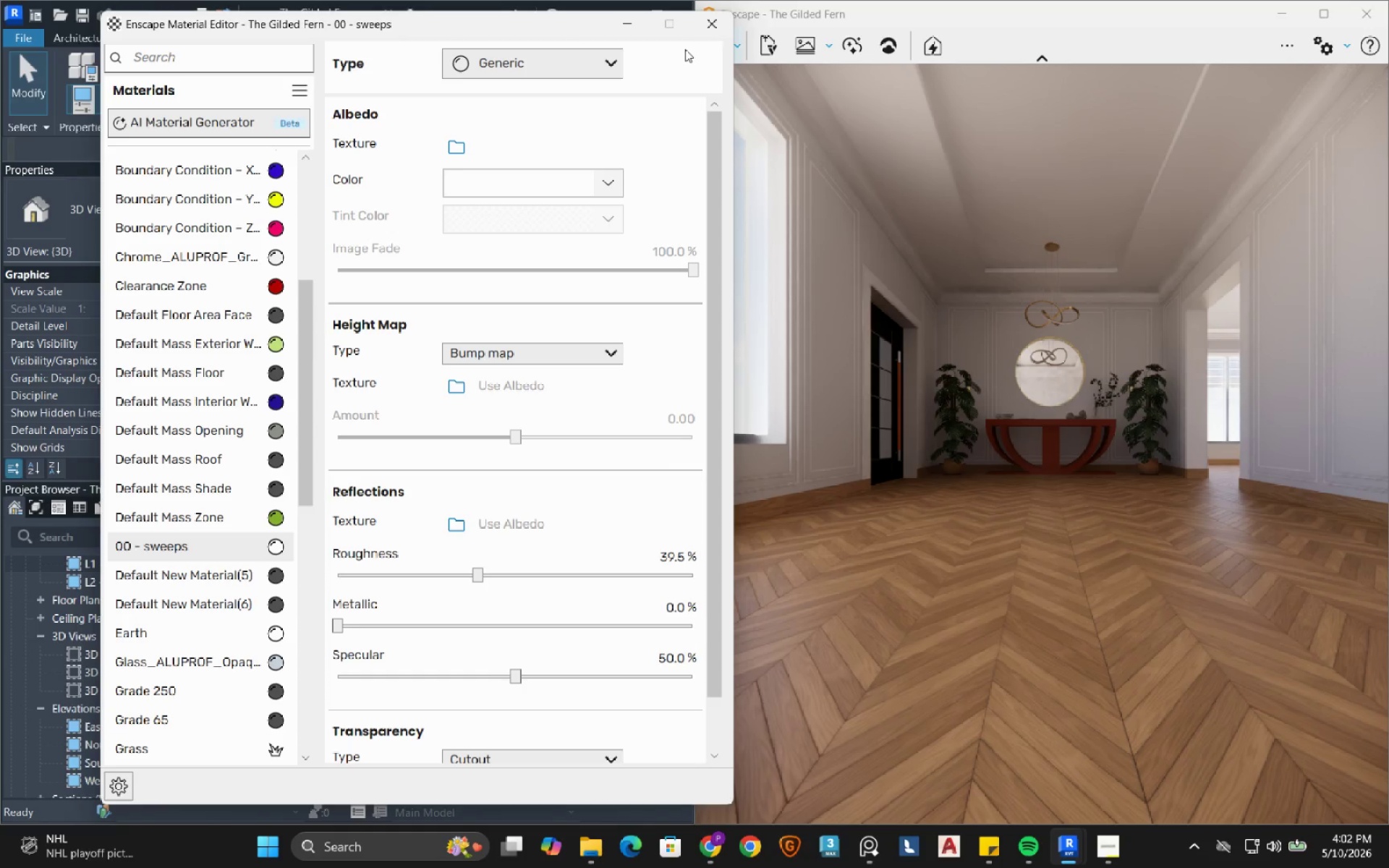 
wait(16.44)
 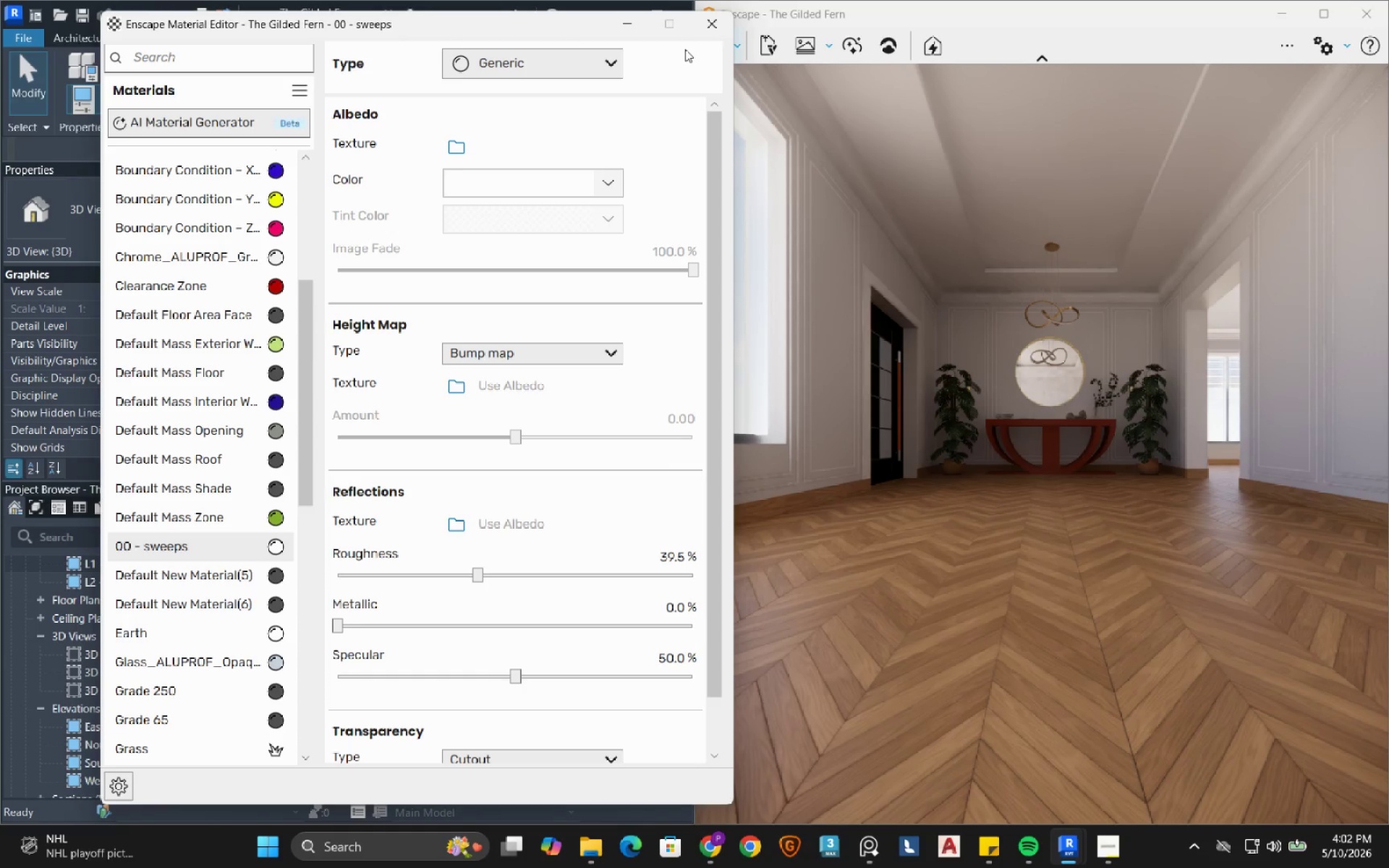 
hold_key(key=W, duration=0.45)
 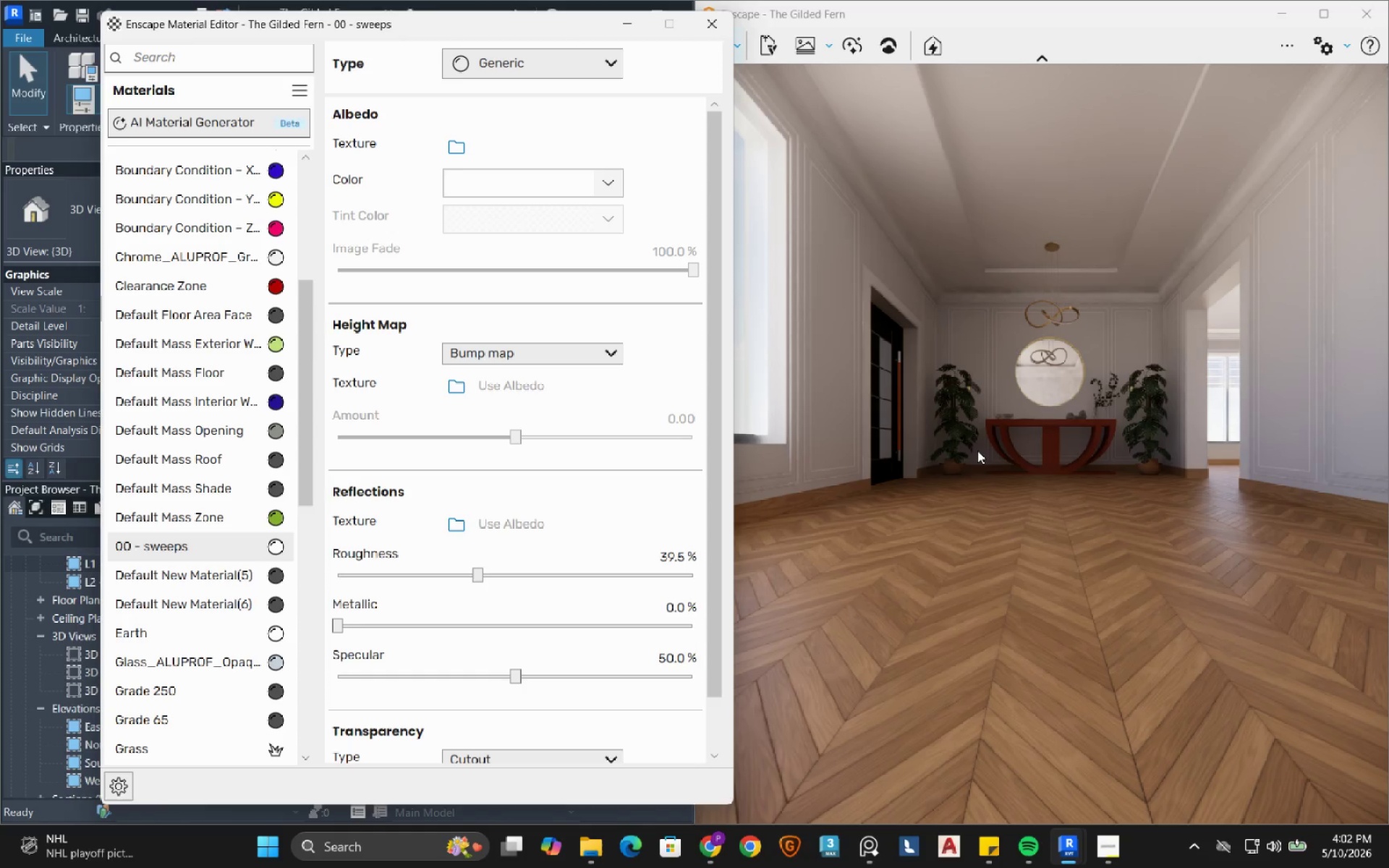 
left_click_drag(start_coordinate=[980, 454], to_coordinate=[1042, 443])
 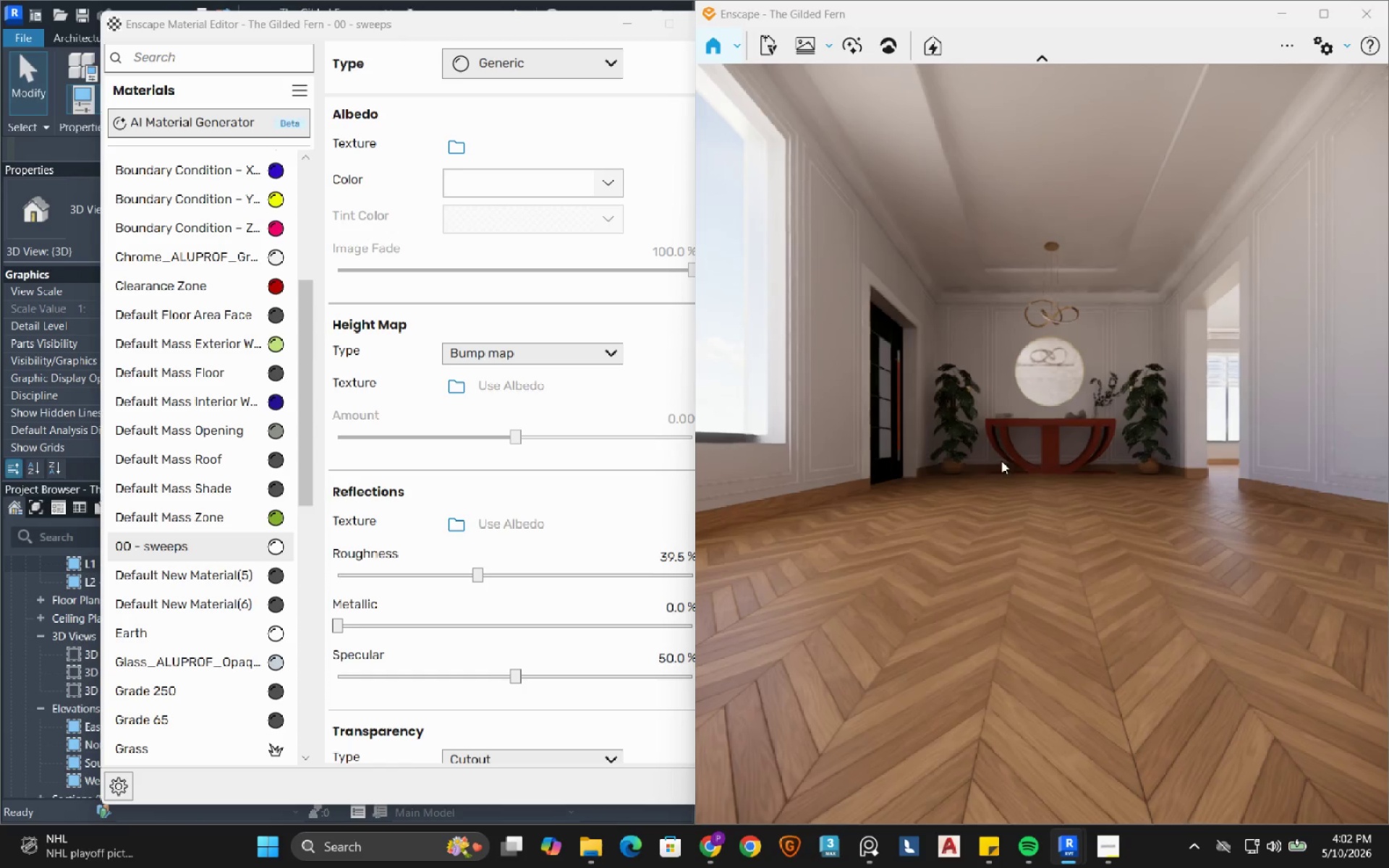 
hold_key(key=W, duration=1.5)
 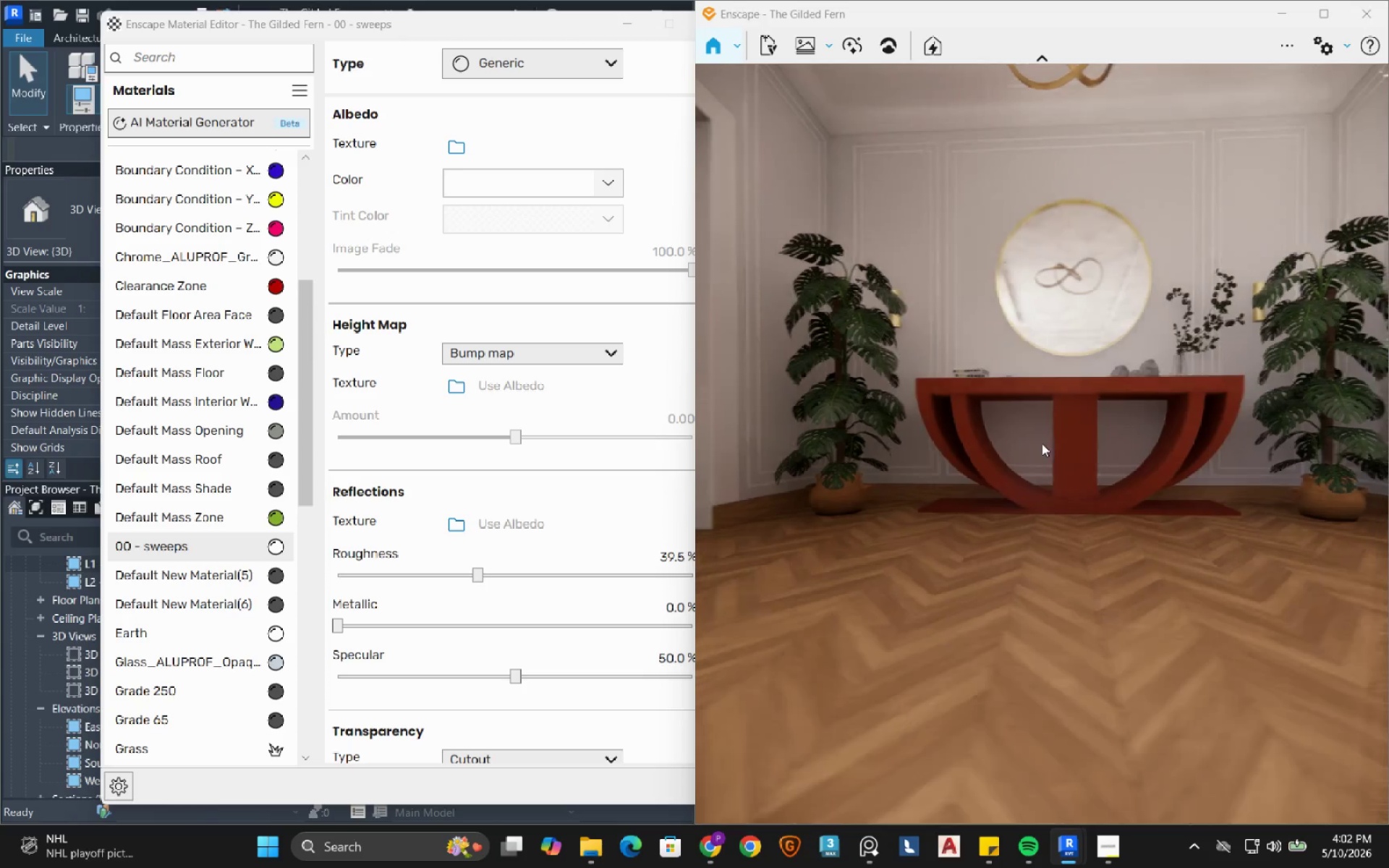 
left_click_drag(start_coordinate=[1029, 467], to_coordinate=[1042, 443])
 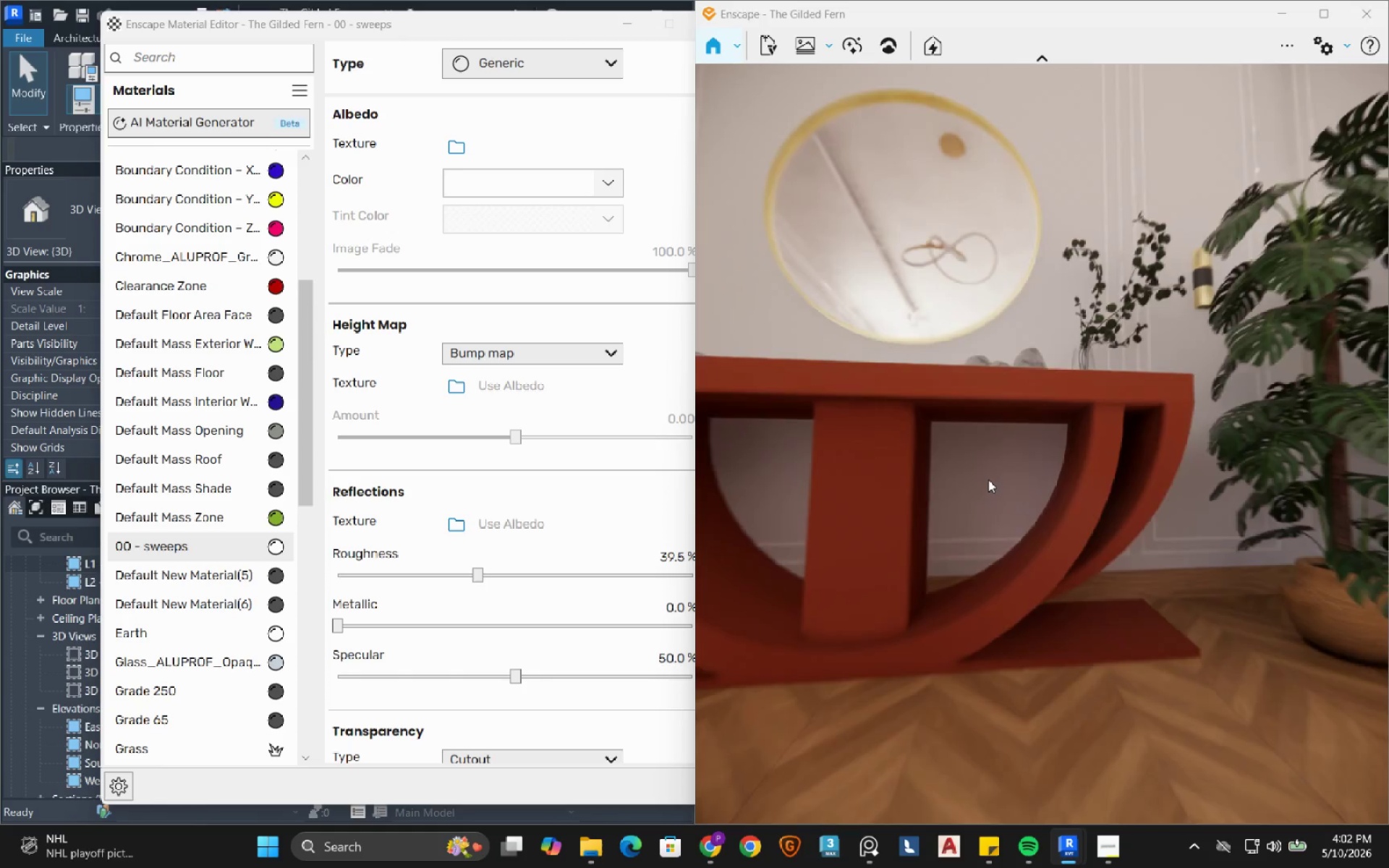 
type(wwwwwd)
 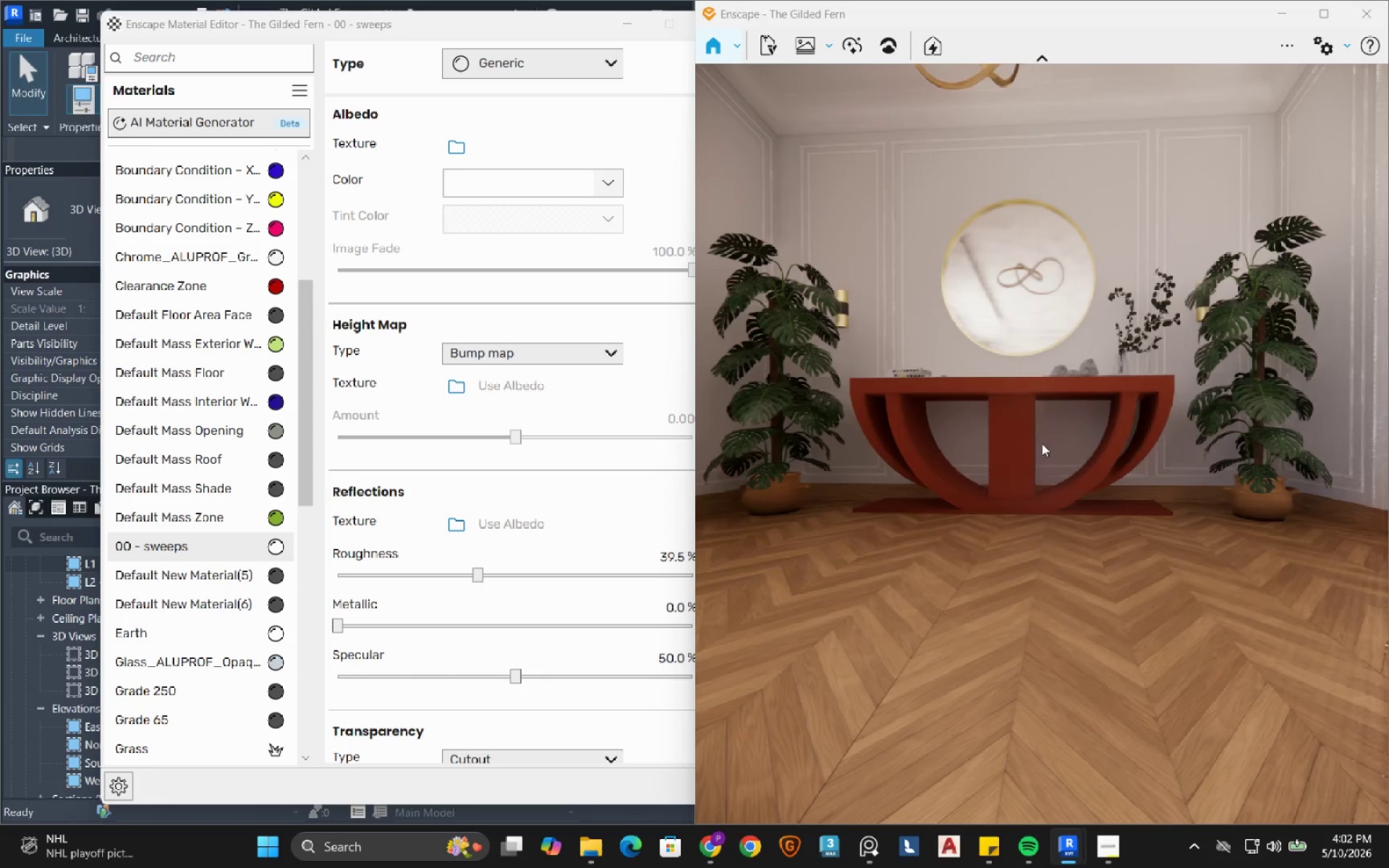 
hold_key(key=W, duration=0.62)
 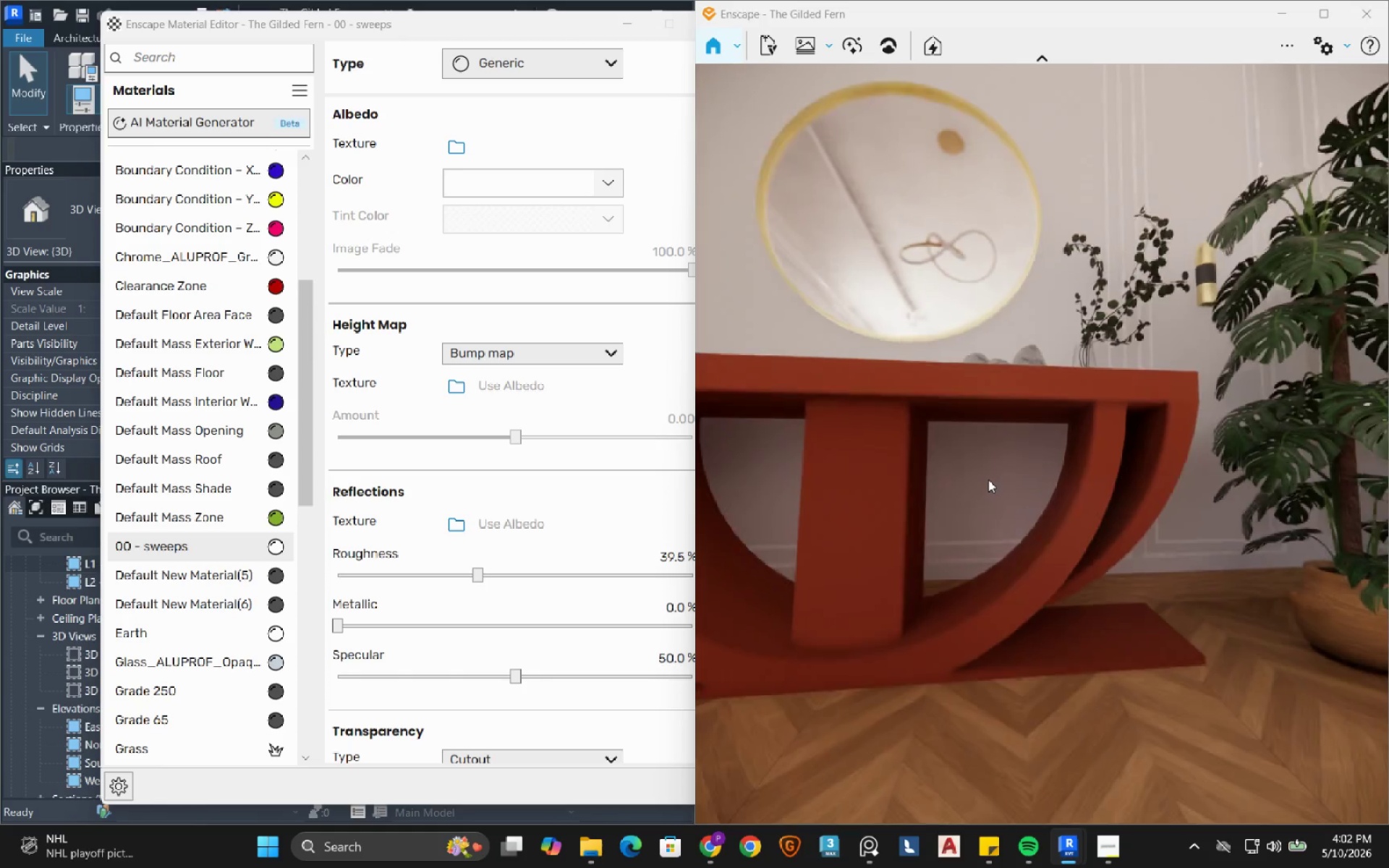 
hold_key(key=Q, duration=0.31)
 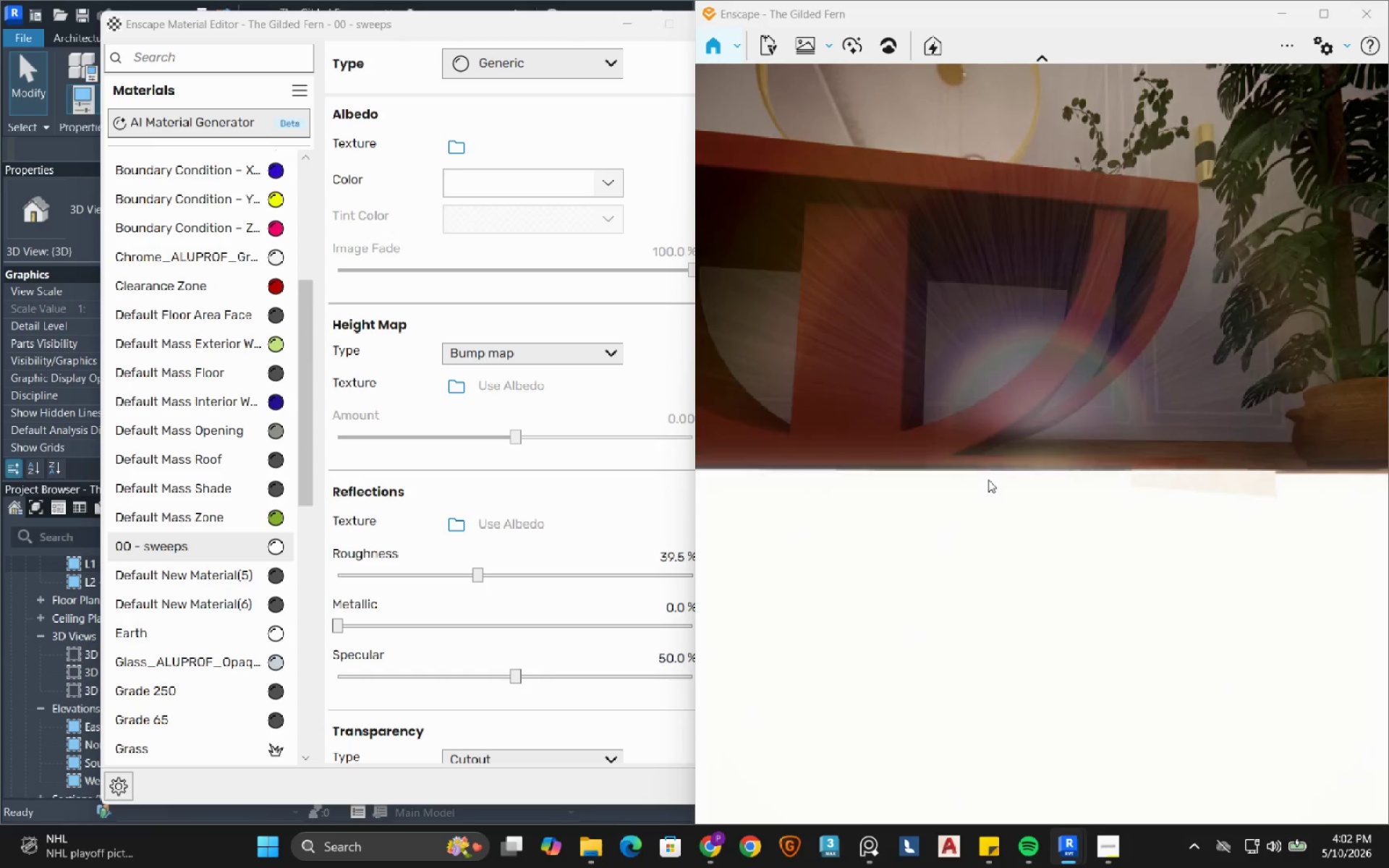 
hold_key(key=E, duration=1.09)
 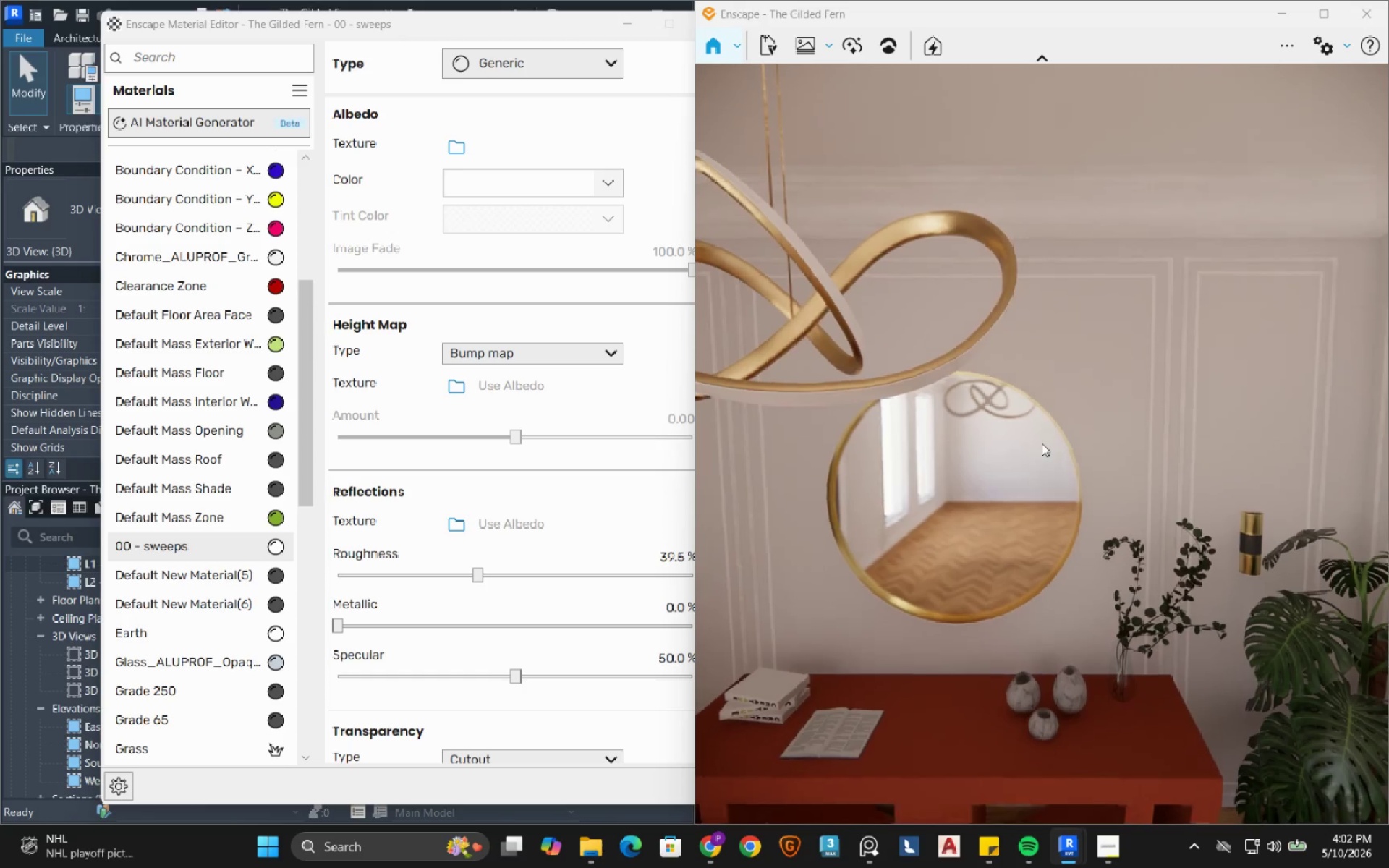 
left_click_drag(start_coordinate=[988, 482], to_coordinate=[1042, 443])
 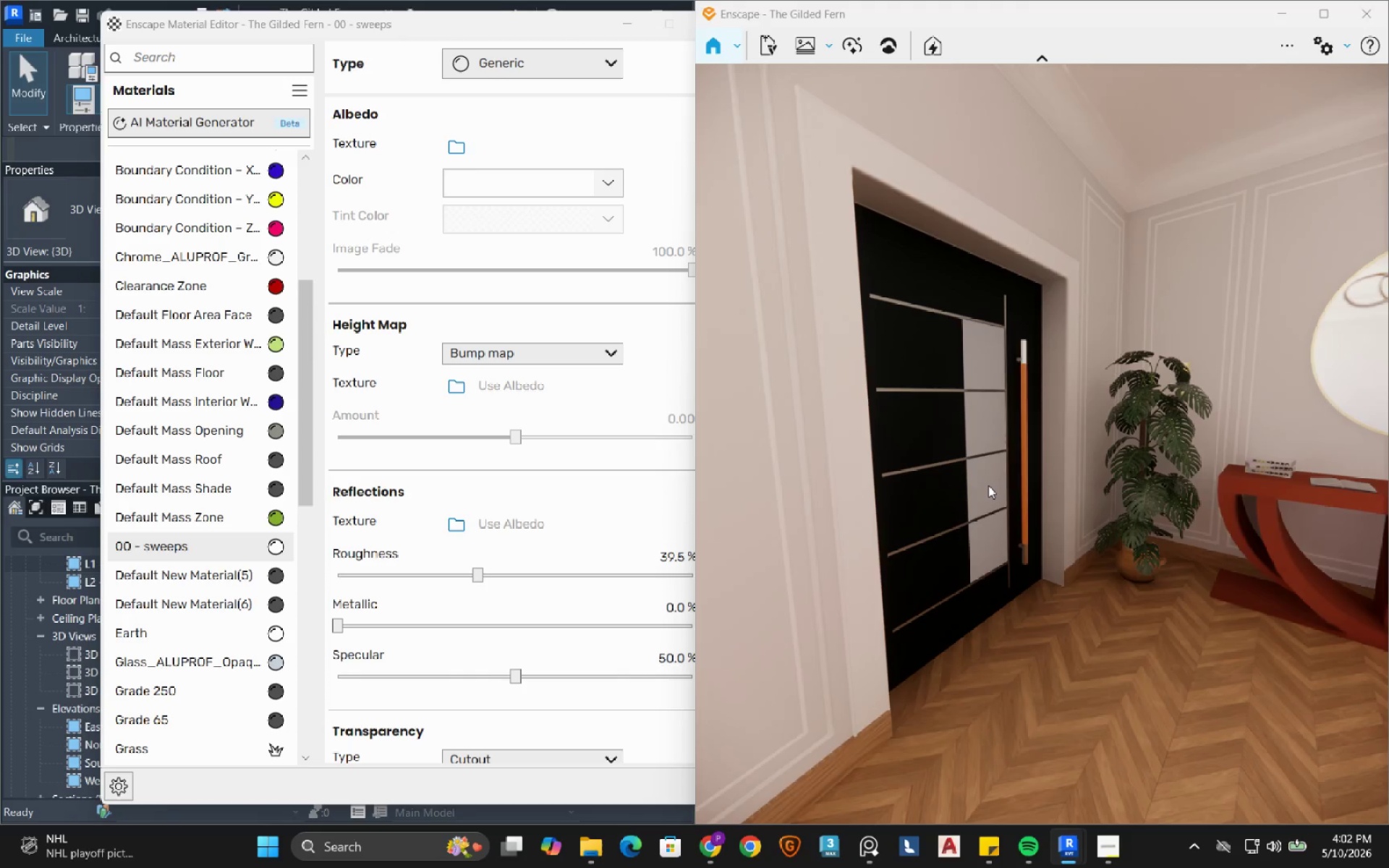 
type(wd)
 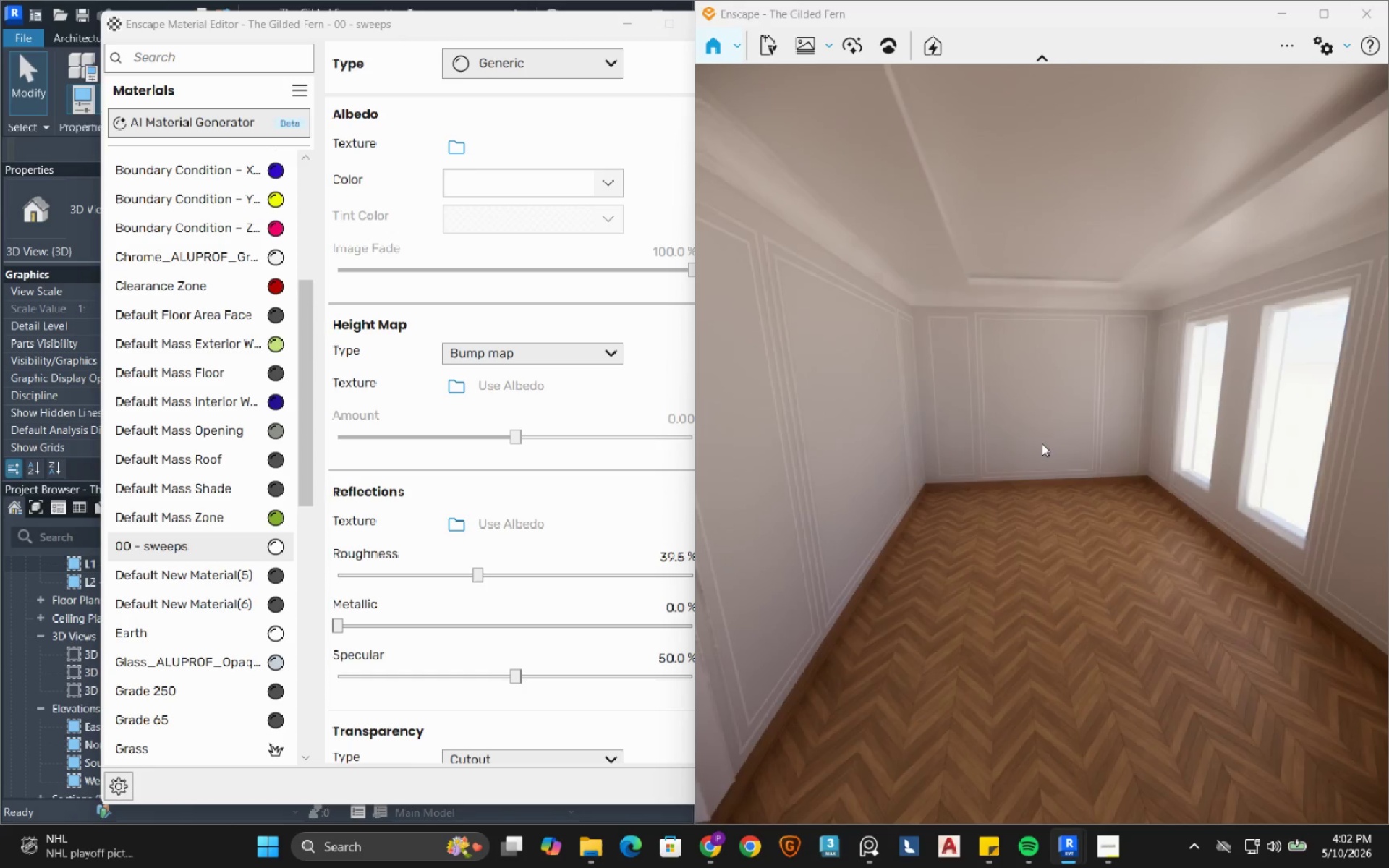 
key(A)
 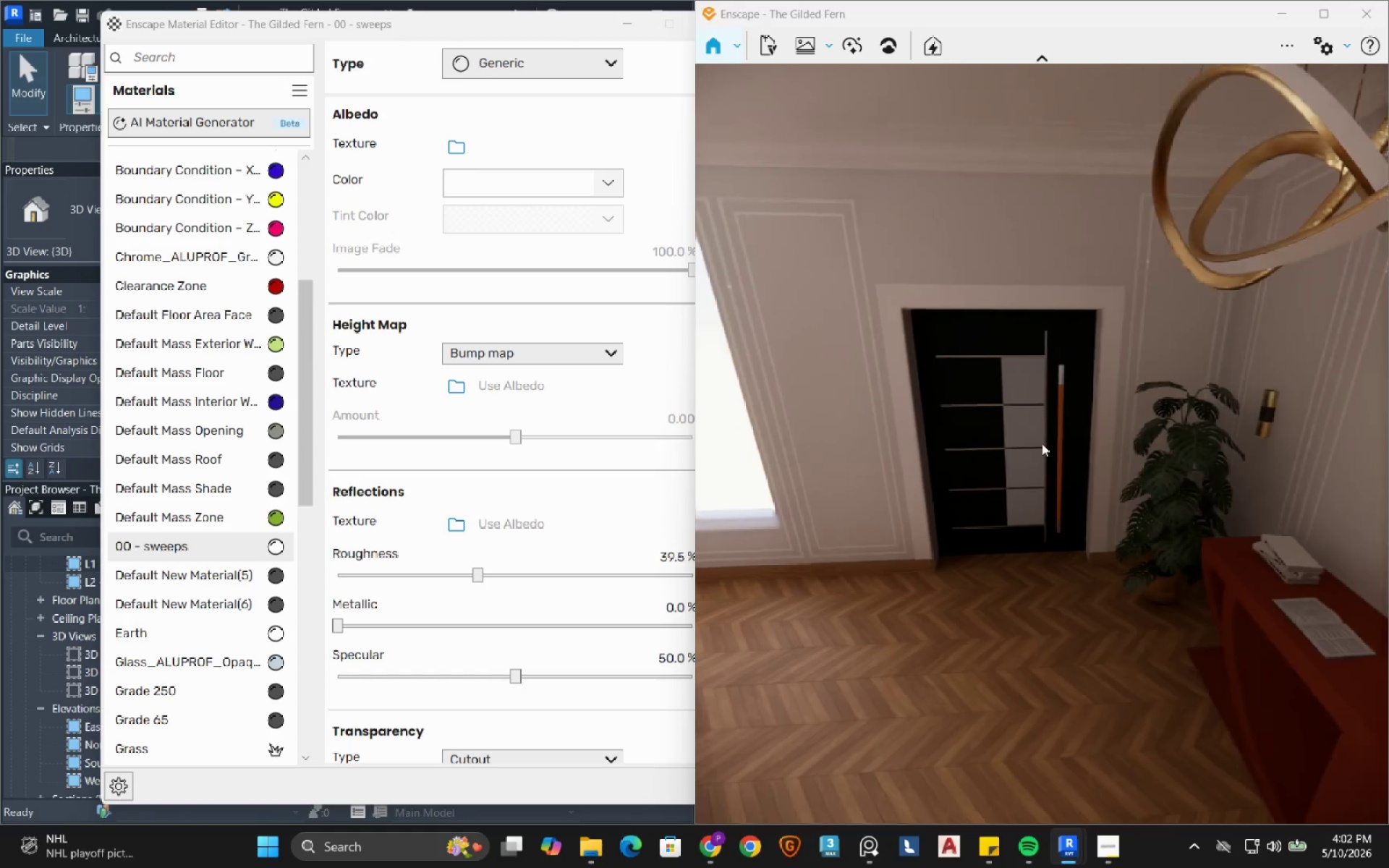 
hold_key(key=E, duration=0.34)
 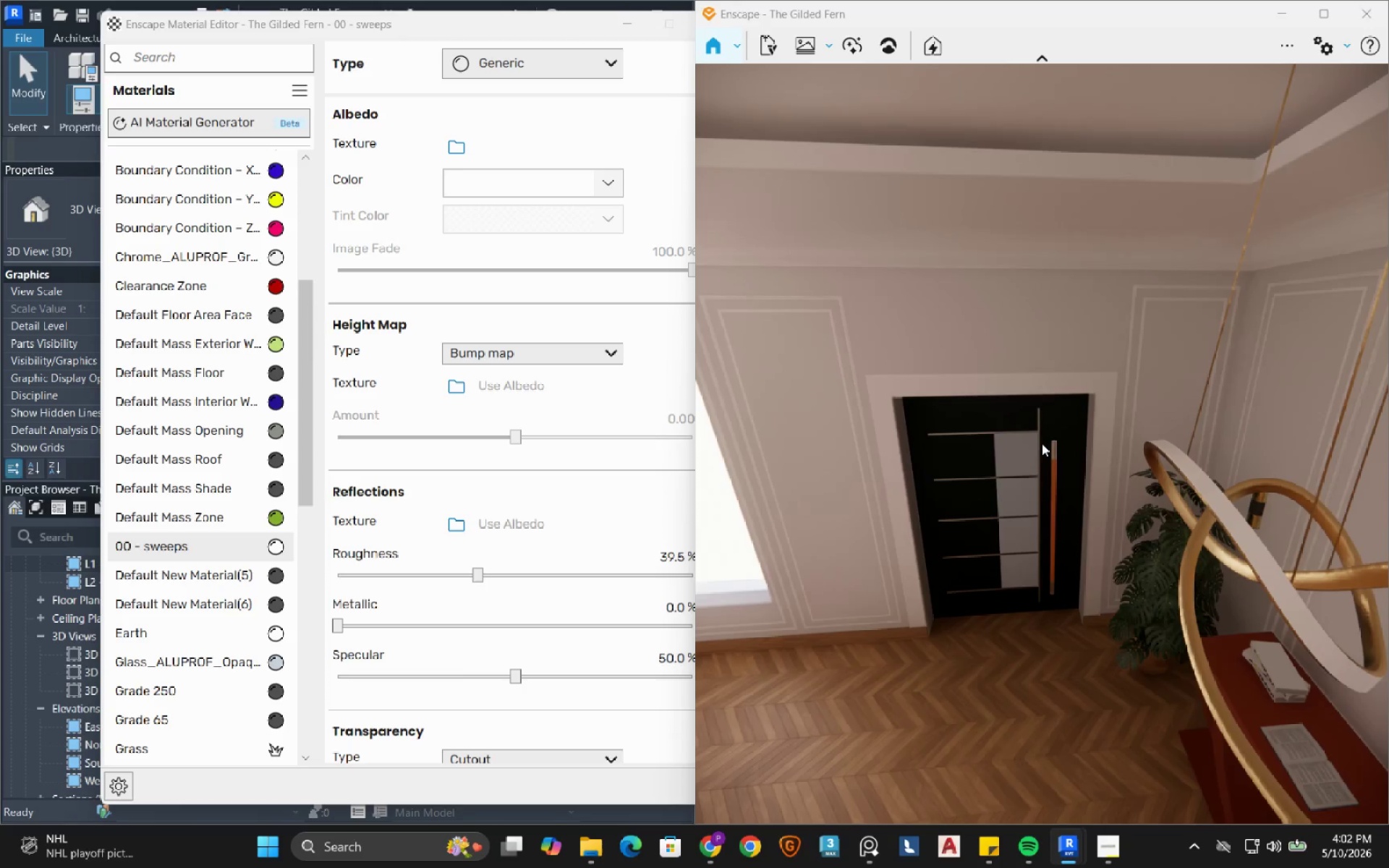 
hold_key(key=Q, duration=0.91)
 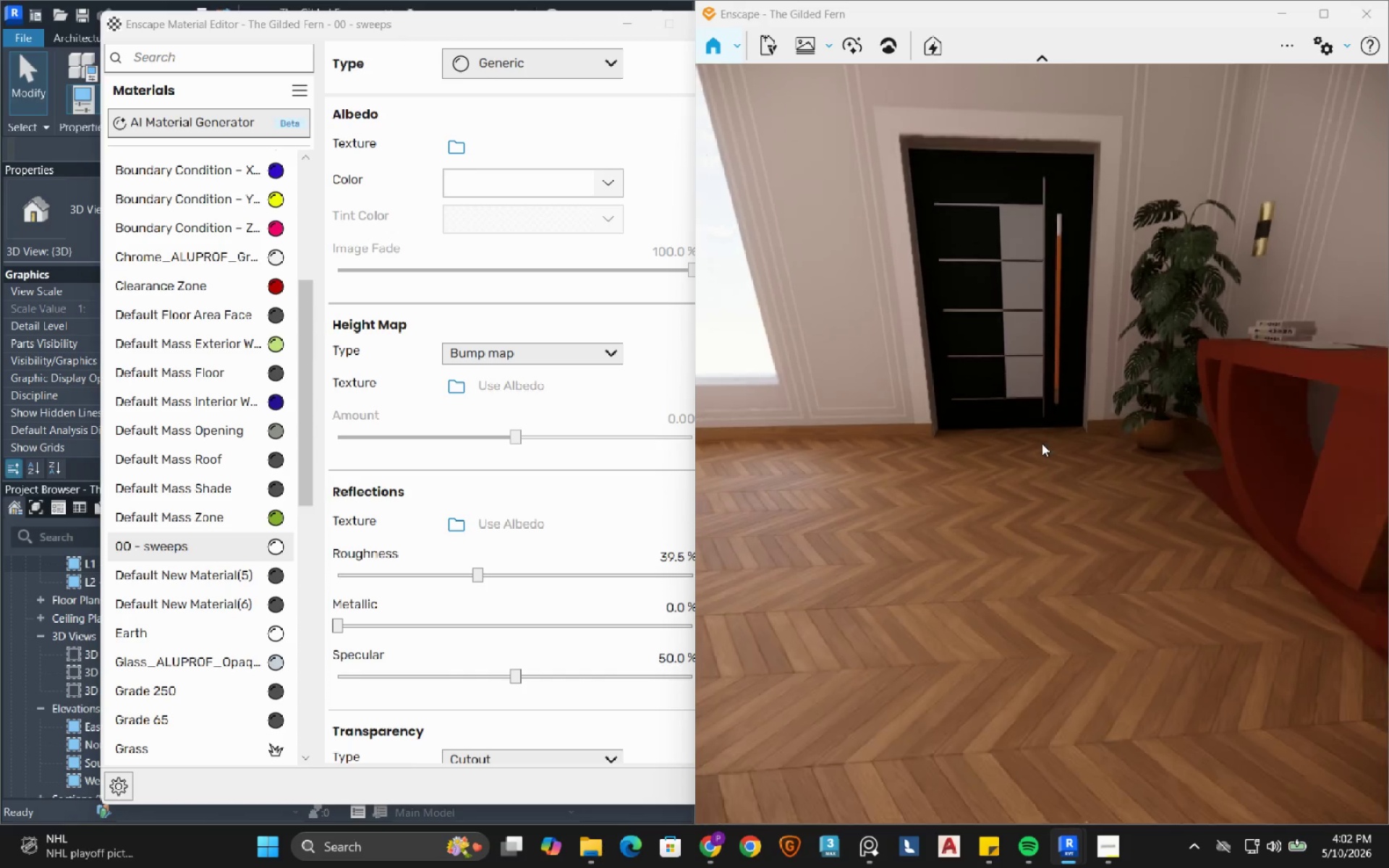 
hold_key(key=W, duration=0.97)
 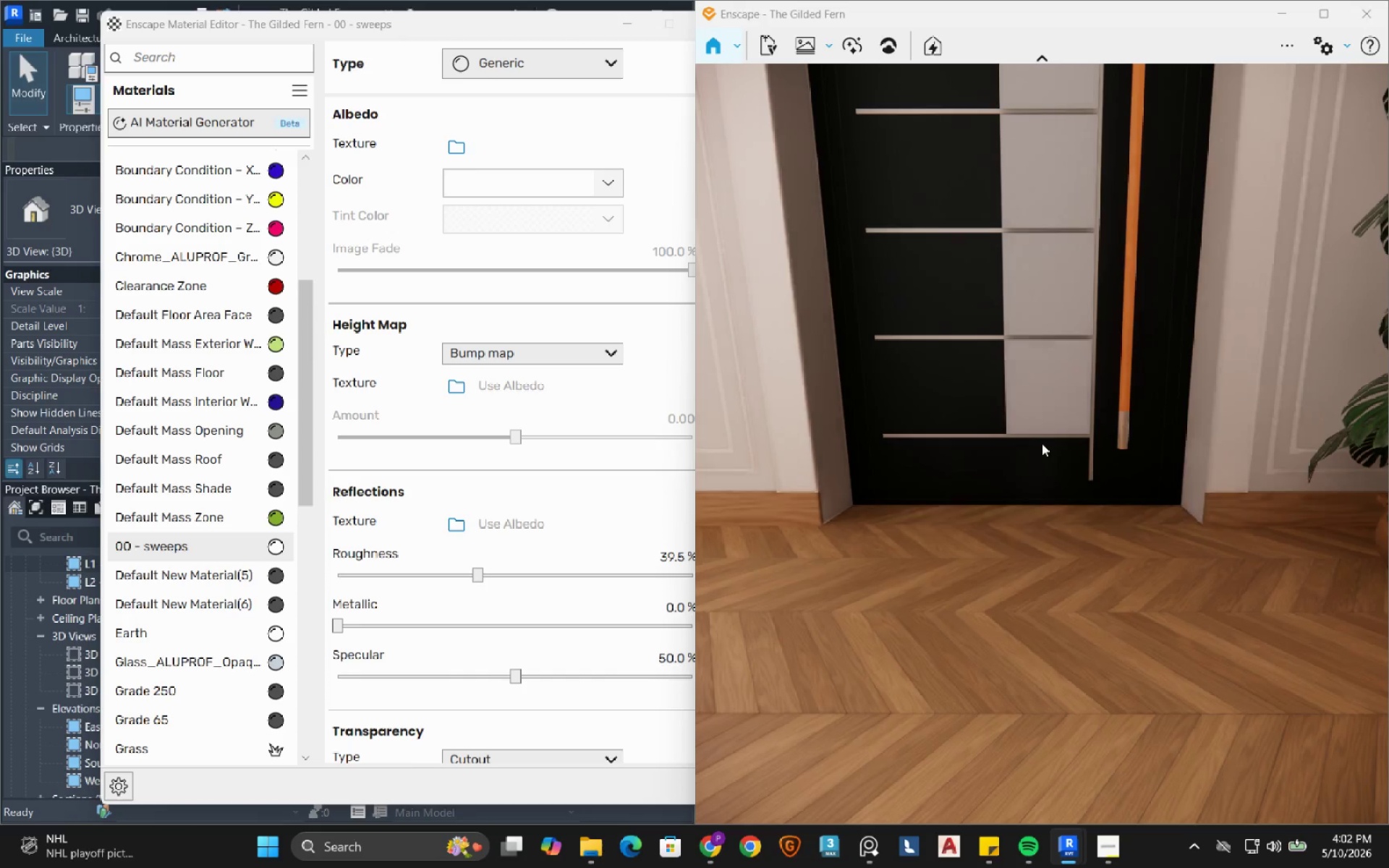 
type(eea)
 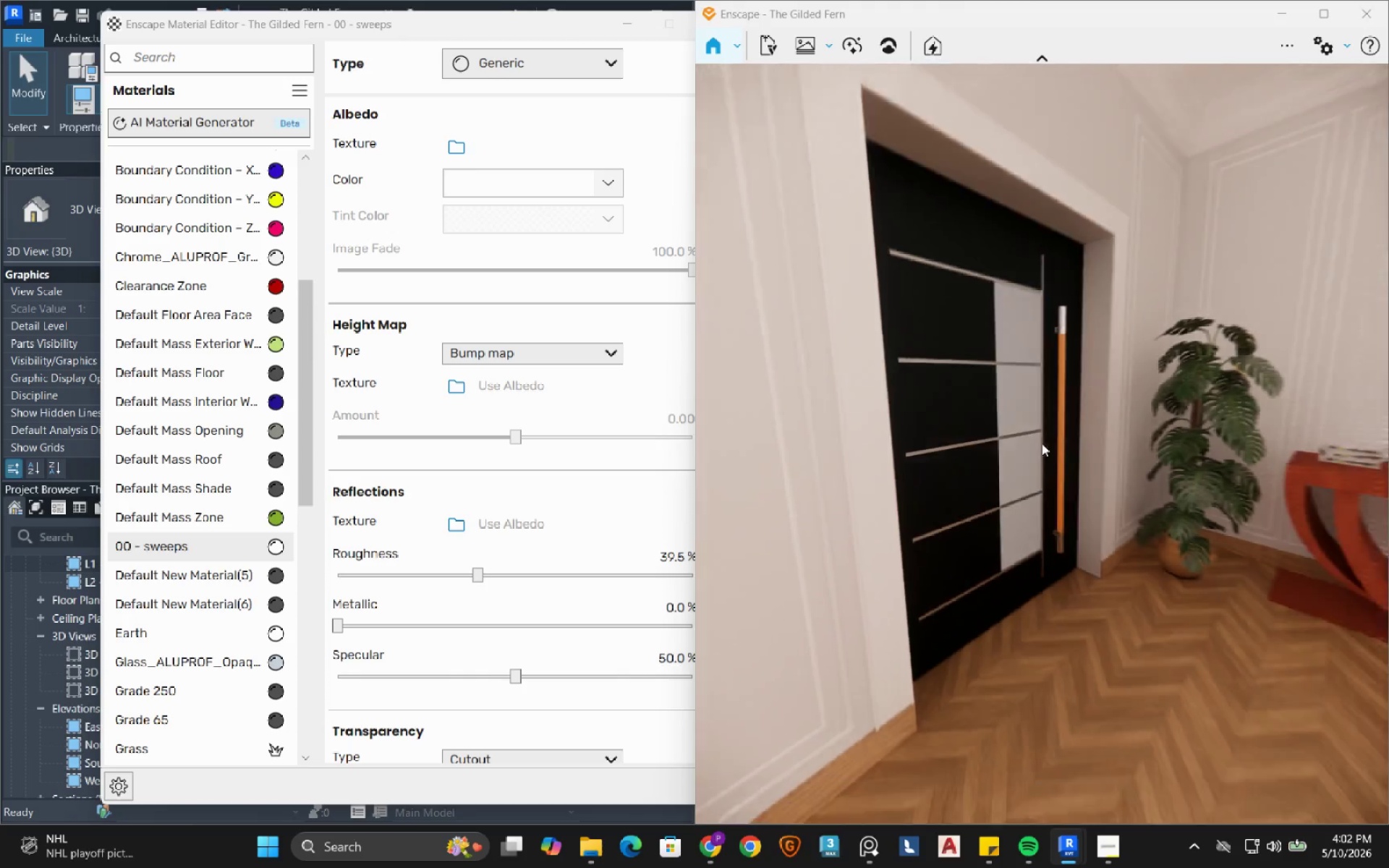 
hold_key(key=S, duration=0.34)
 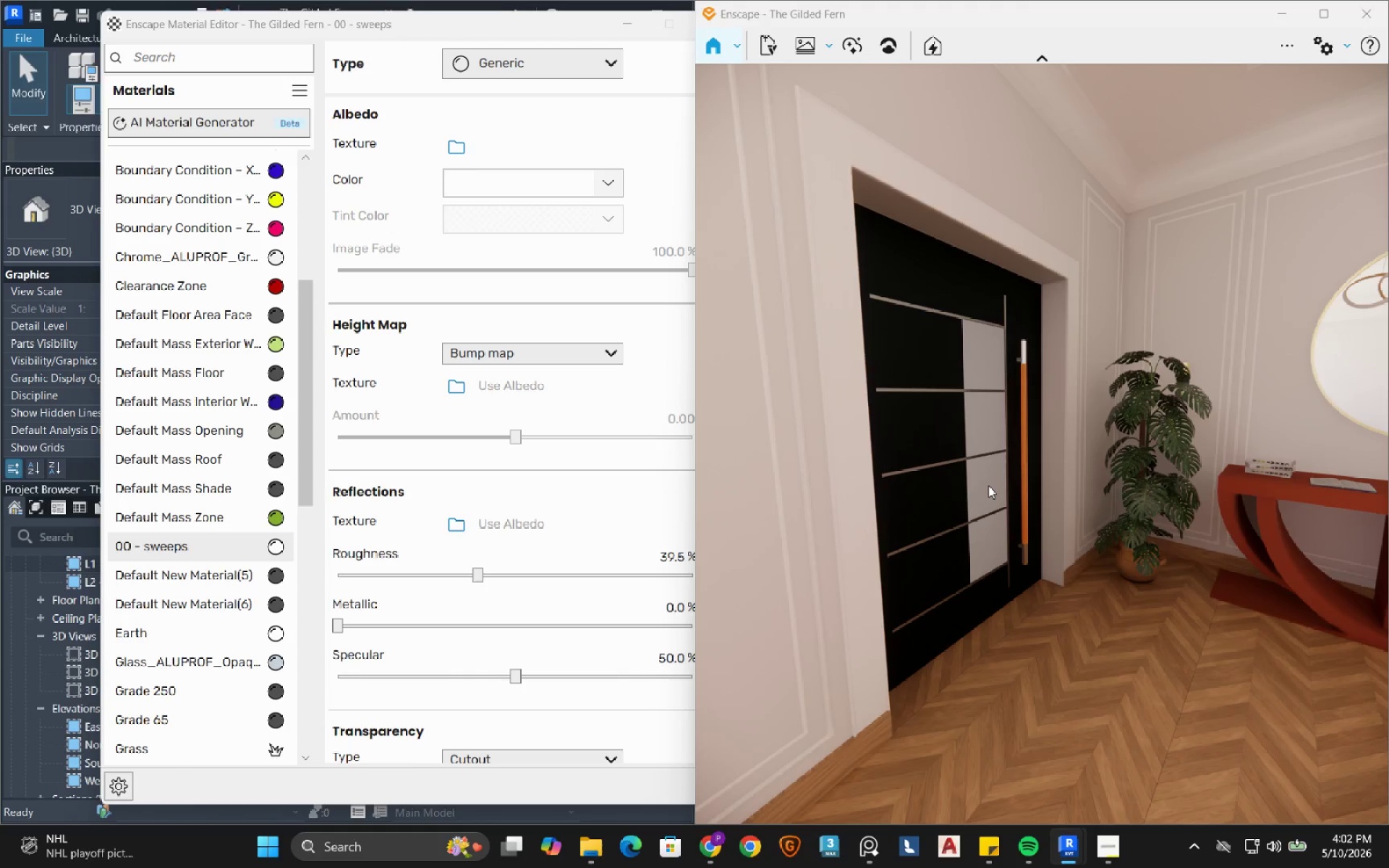 
wait(5.73)
 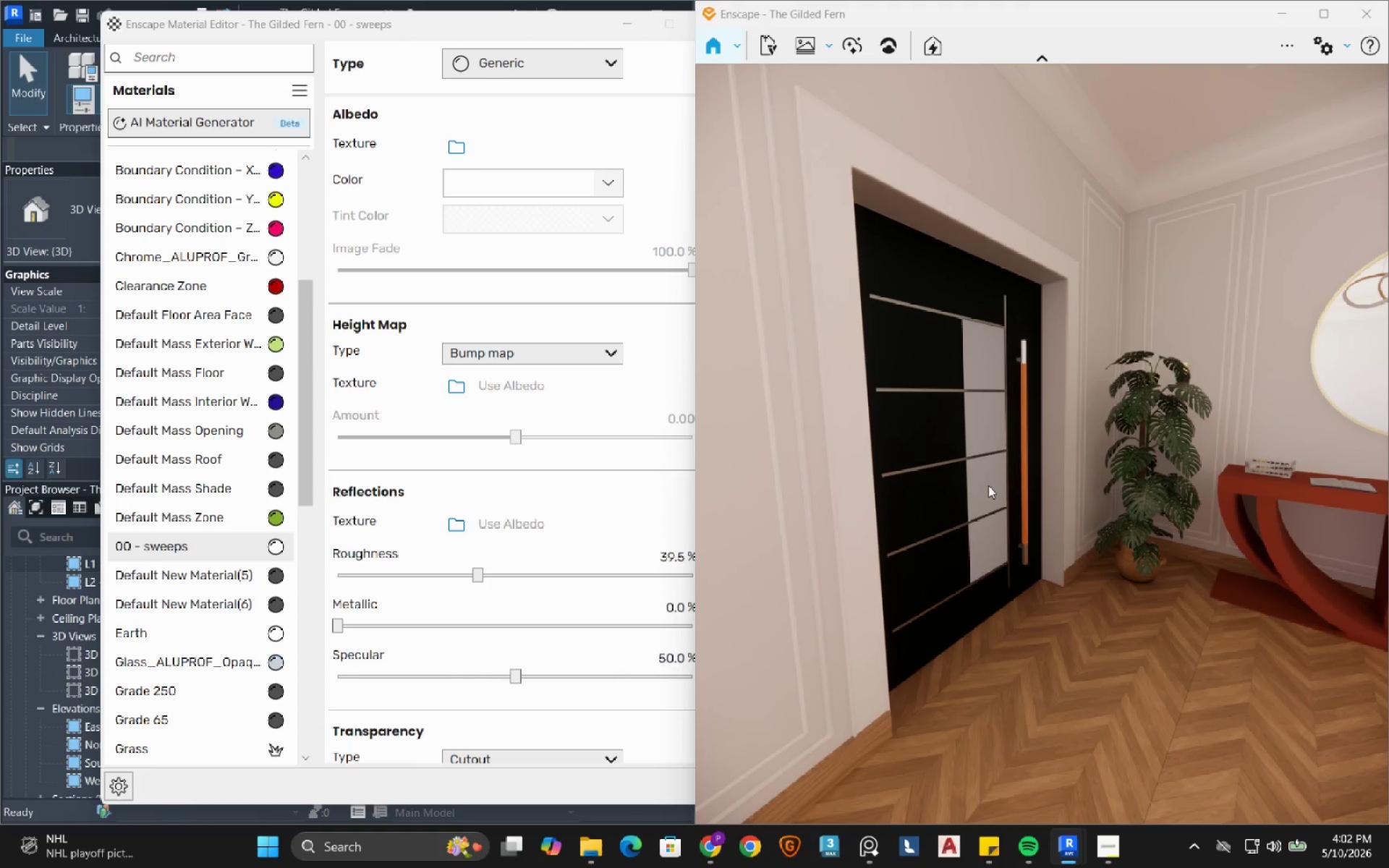 
left_click_drag(start_coordinate=[1008, 590], to_coordinate=[1042, 443])
 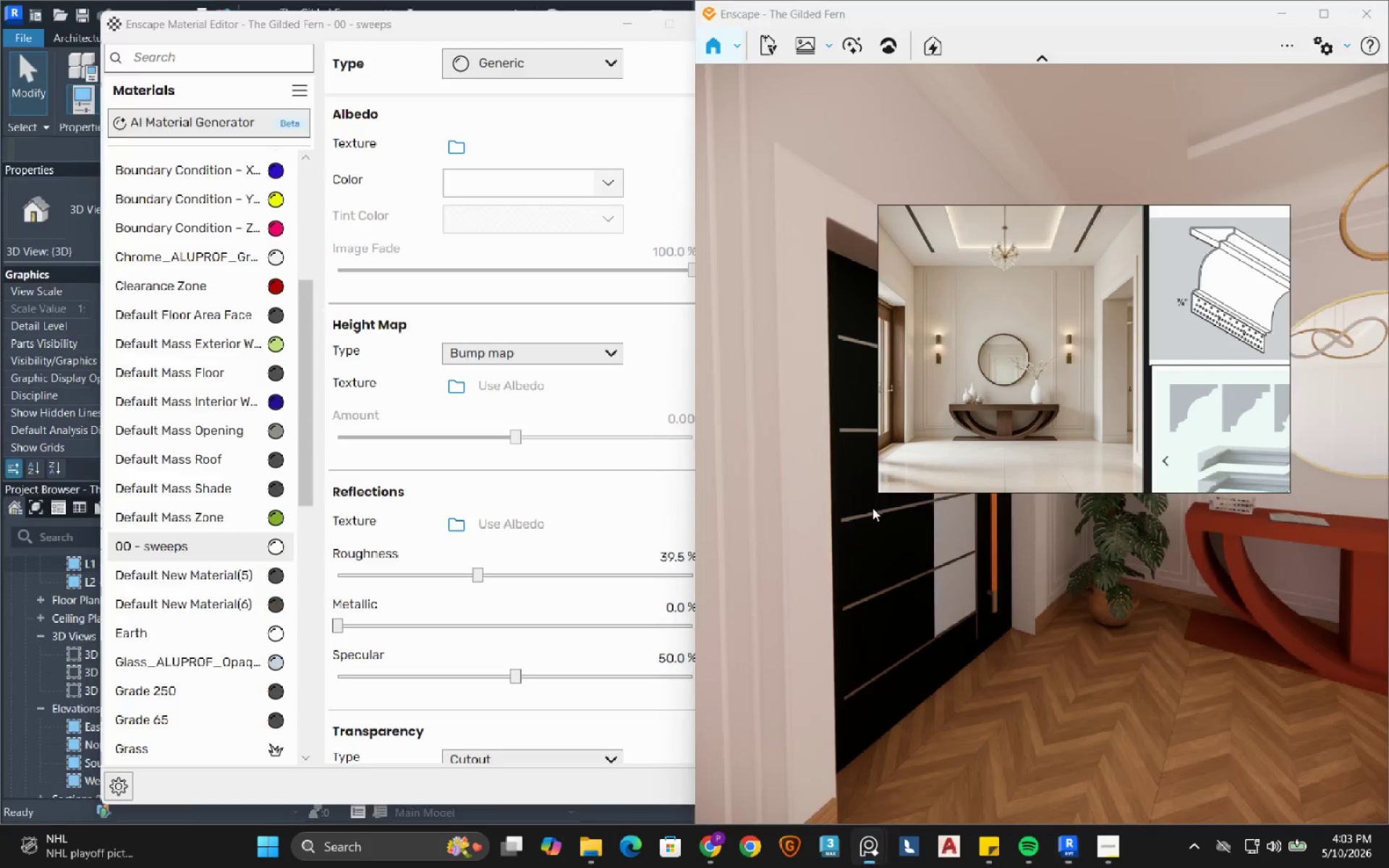 
scroll: coordinate [995, 328], scroll_direction: up, amount: 3.0
 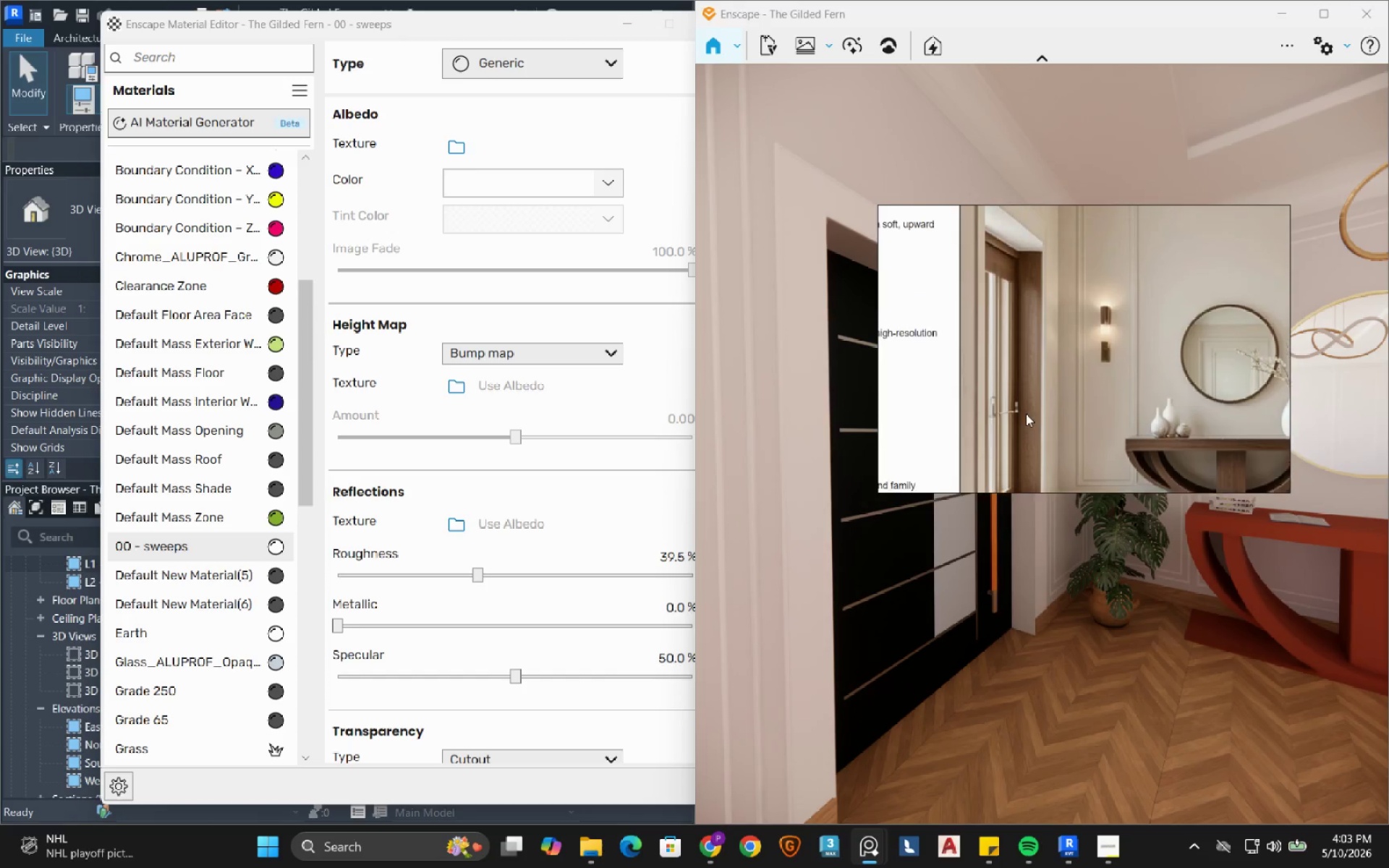 
scroll: coordinate [1022, 407], scroll_direction: down, amount: 1.0
 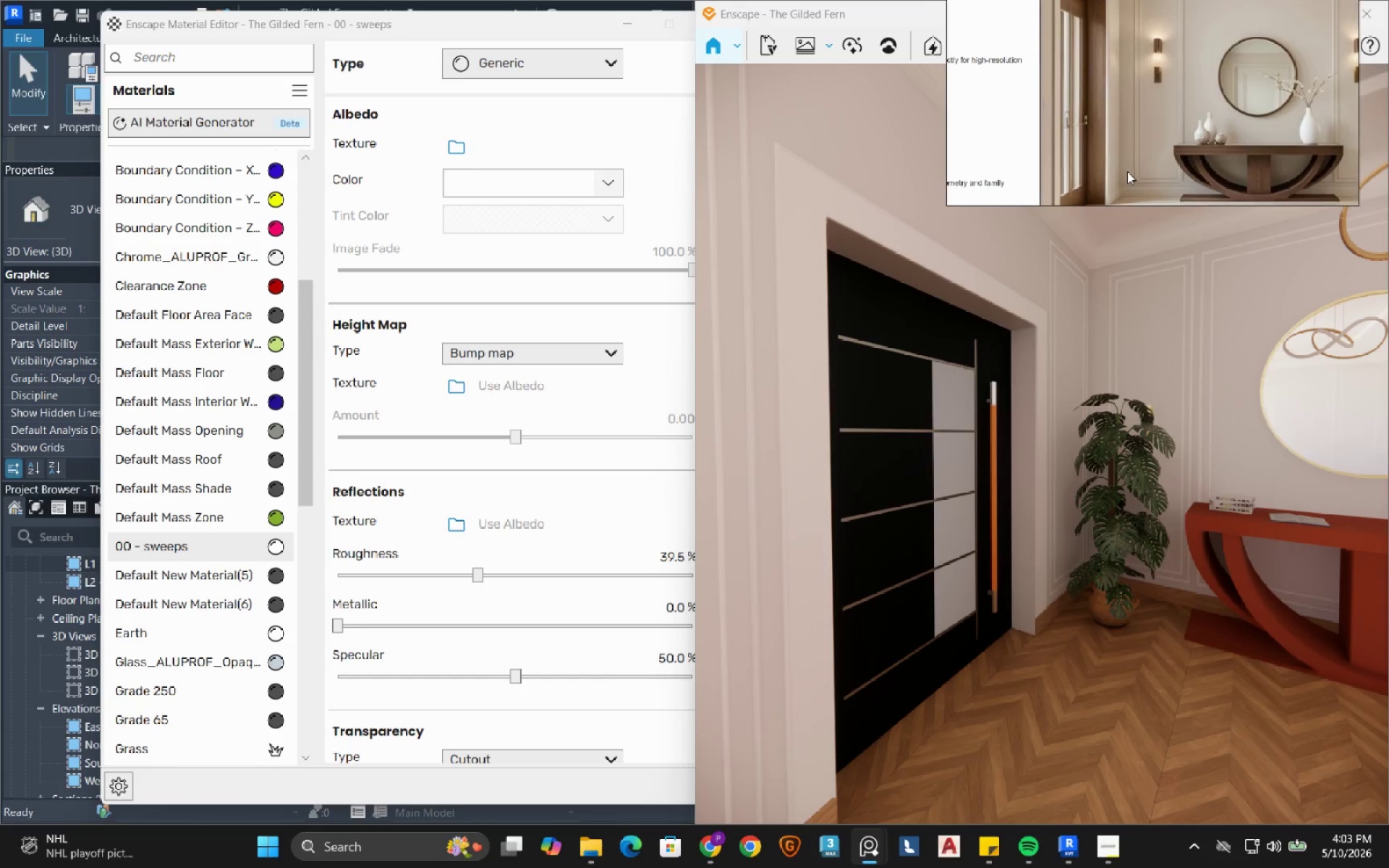 
wait(6.3)
 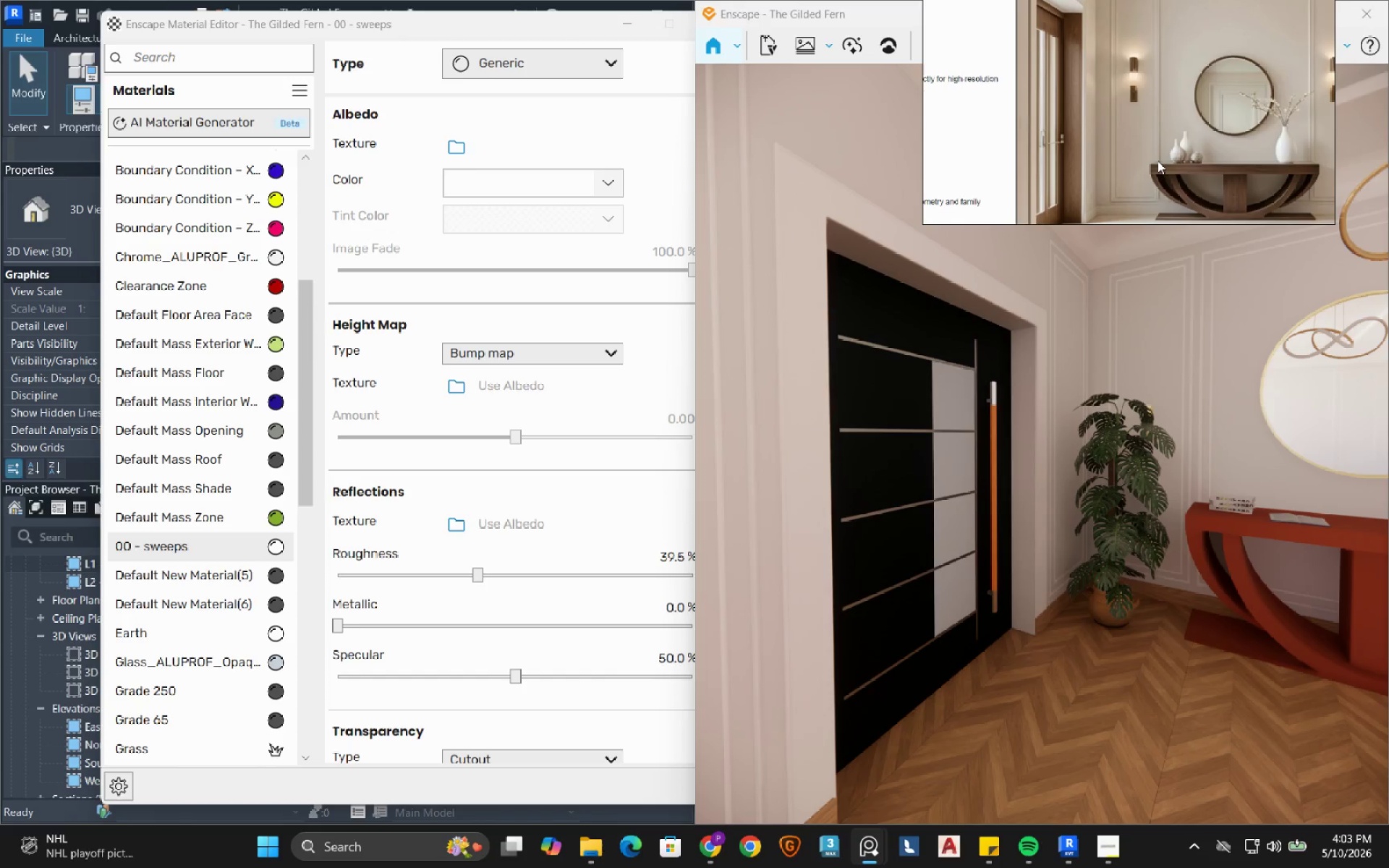 
left_click([624, 33])
 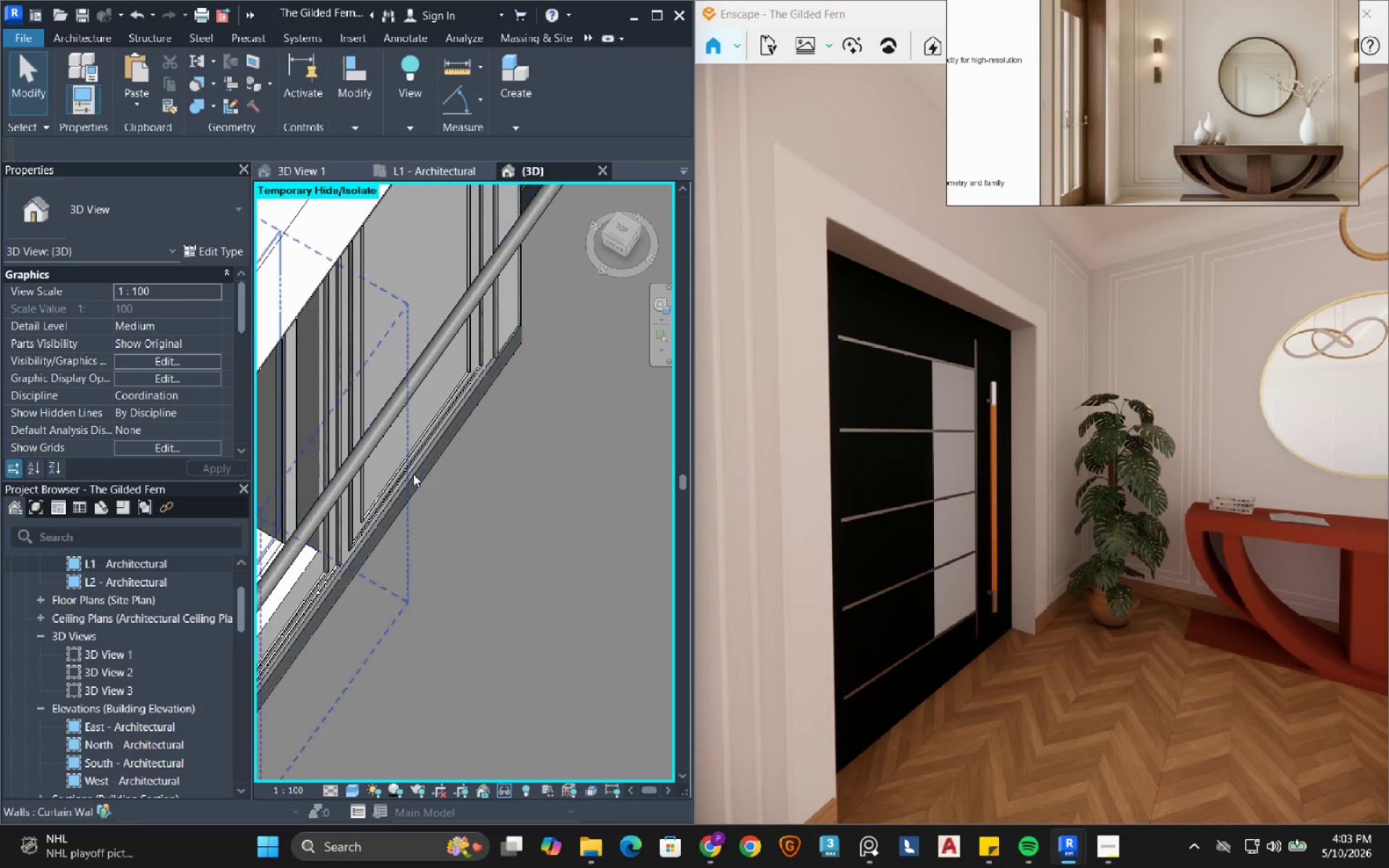 
scroll: coordinate [483, 417], scroll_direction: down, amount: 3.0
 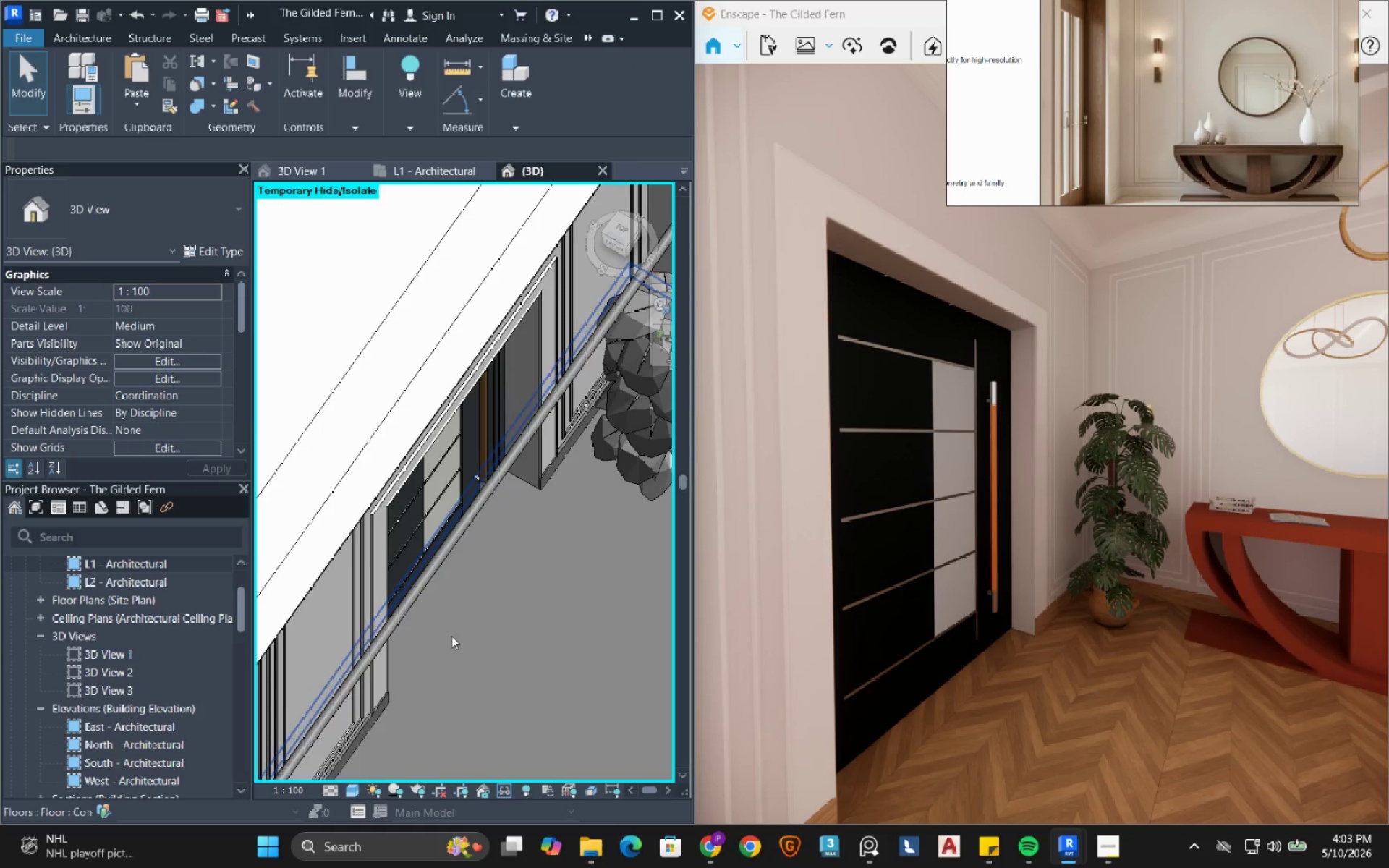 
scroll: coordinate [449, 538], scroll_direction: up, amount: 3.0
 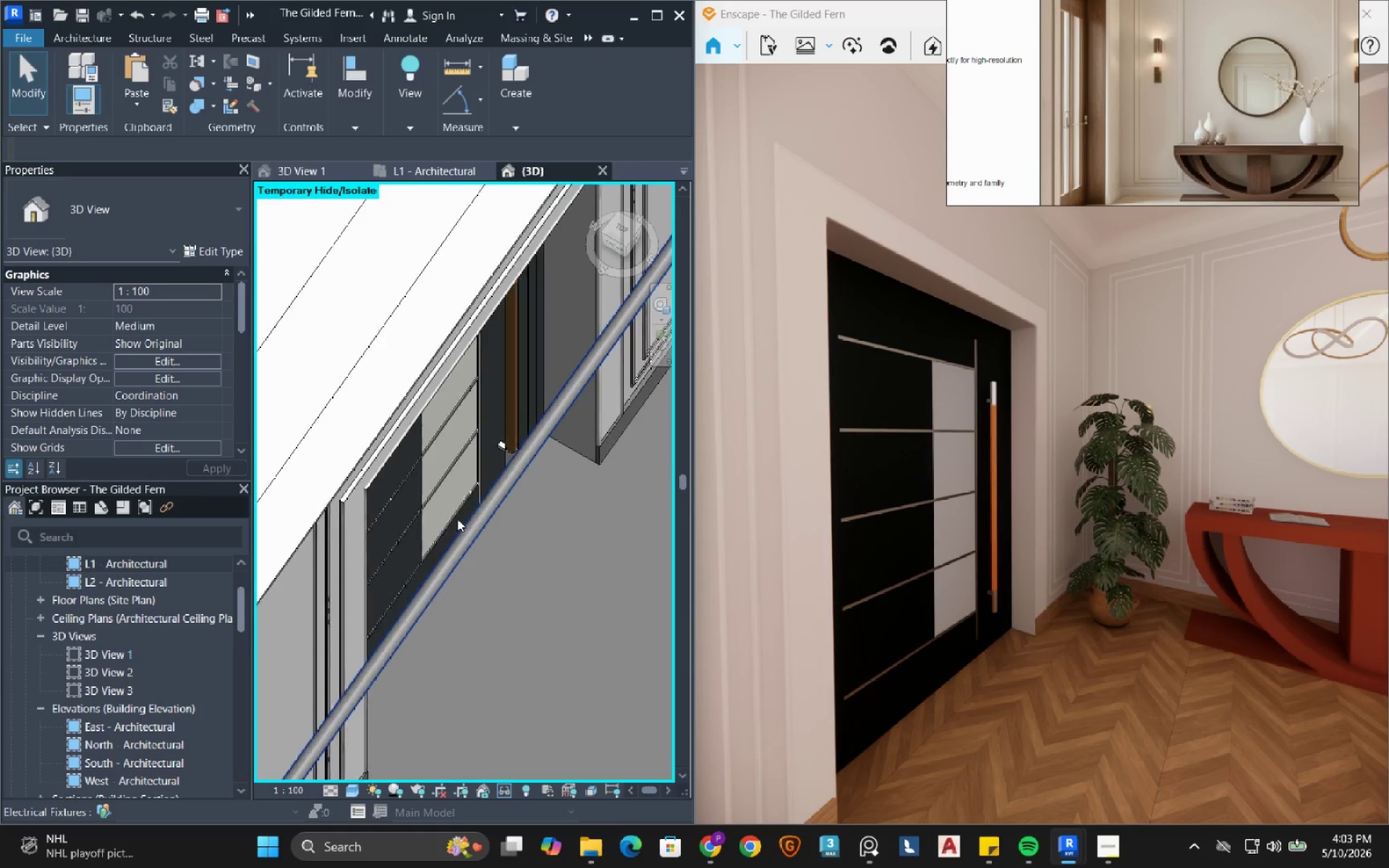 
scroll: coordinate [457, 504], scroll_direction: down, amount: 4.0
 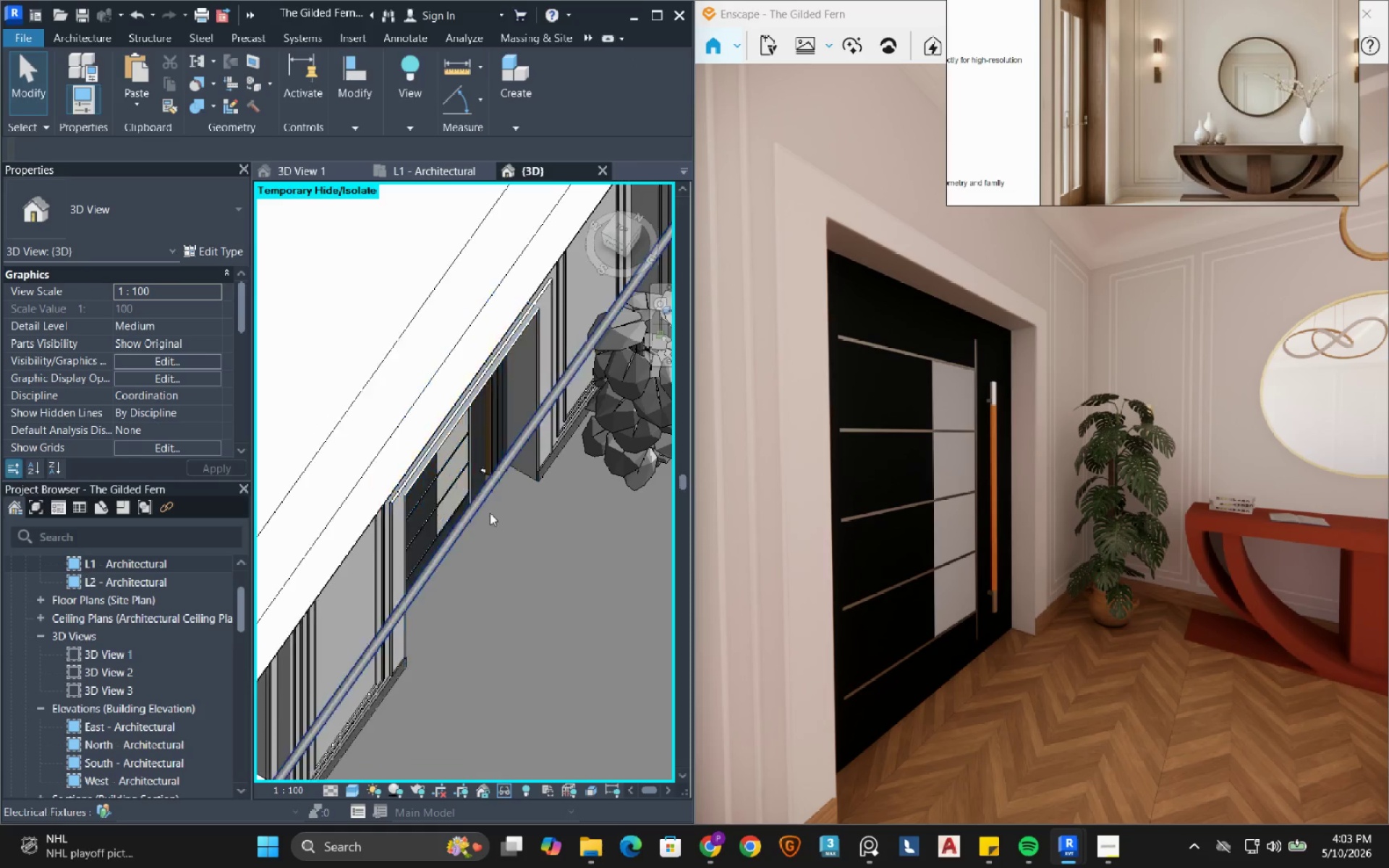 
hold_key(key=ShiftRight, duration=0.5)
 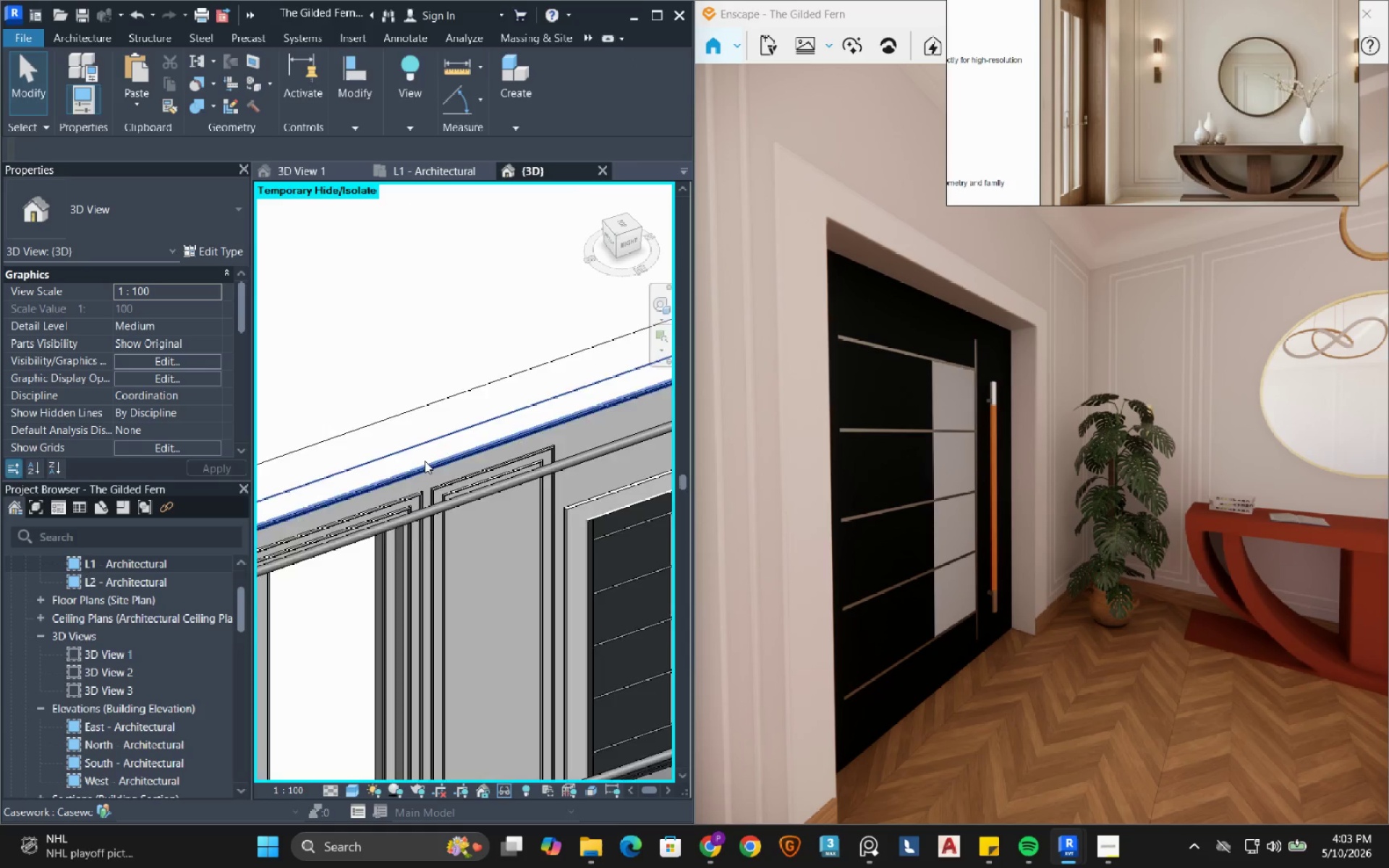 
scroll: coordinate [425, 461], scroll_direction: down, amount: 4.0
 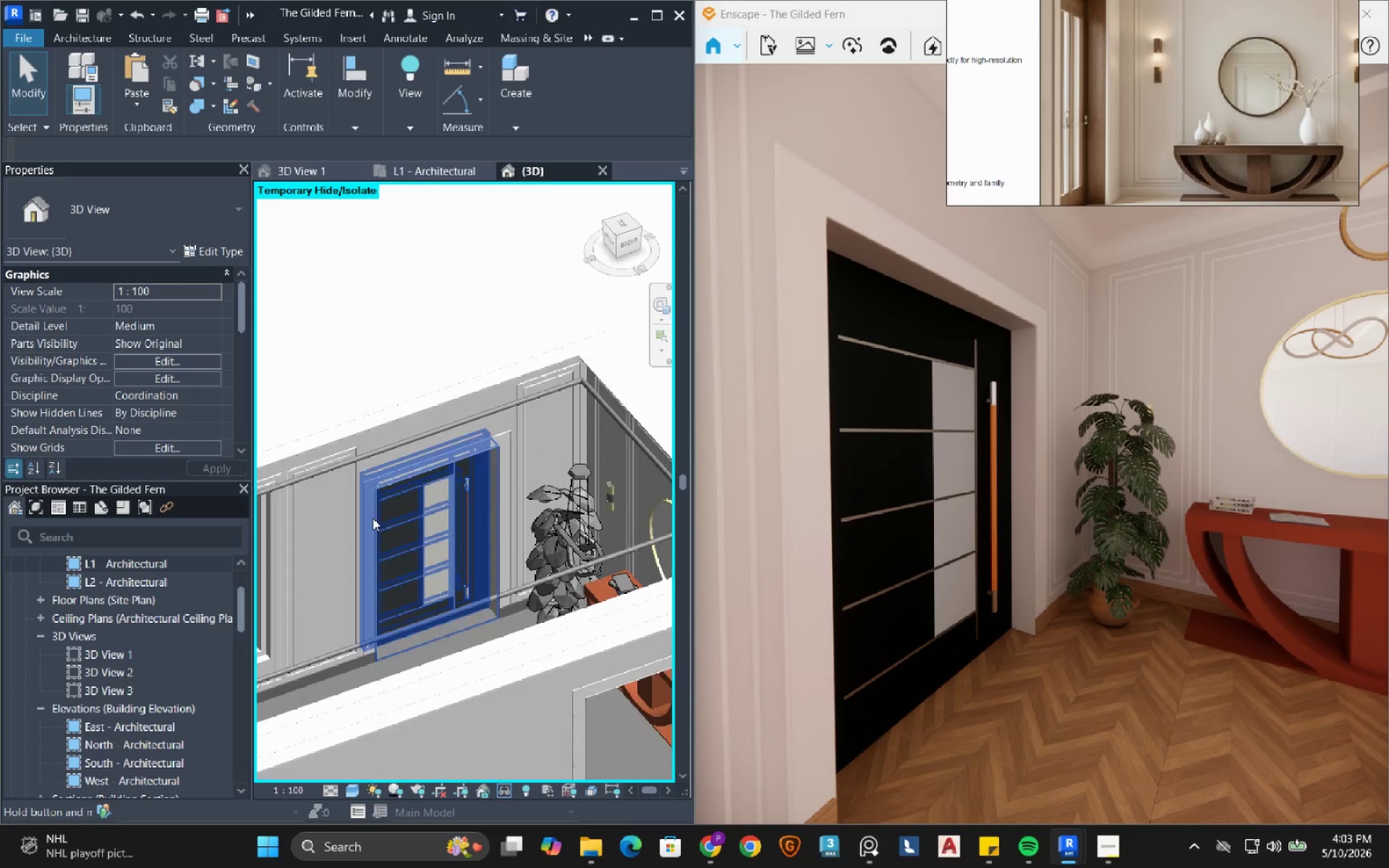 
left_click([390, 522])
 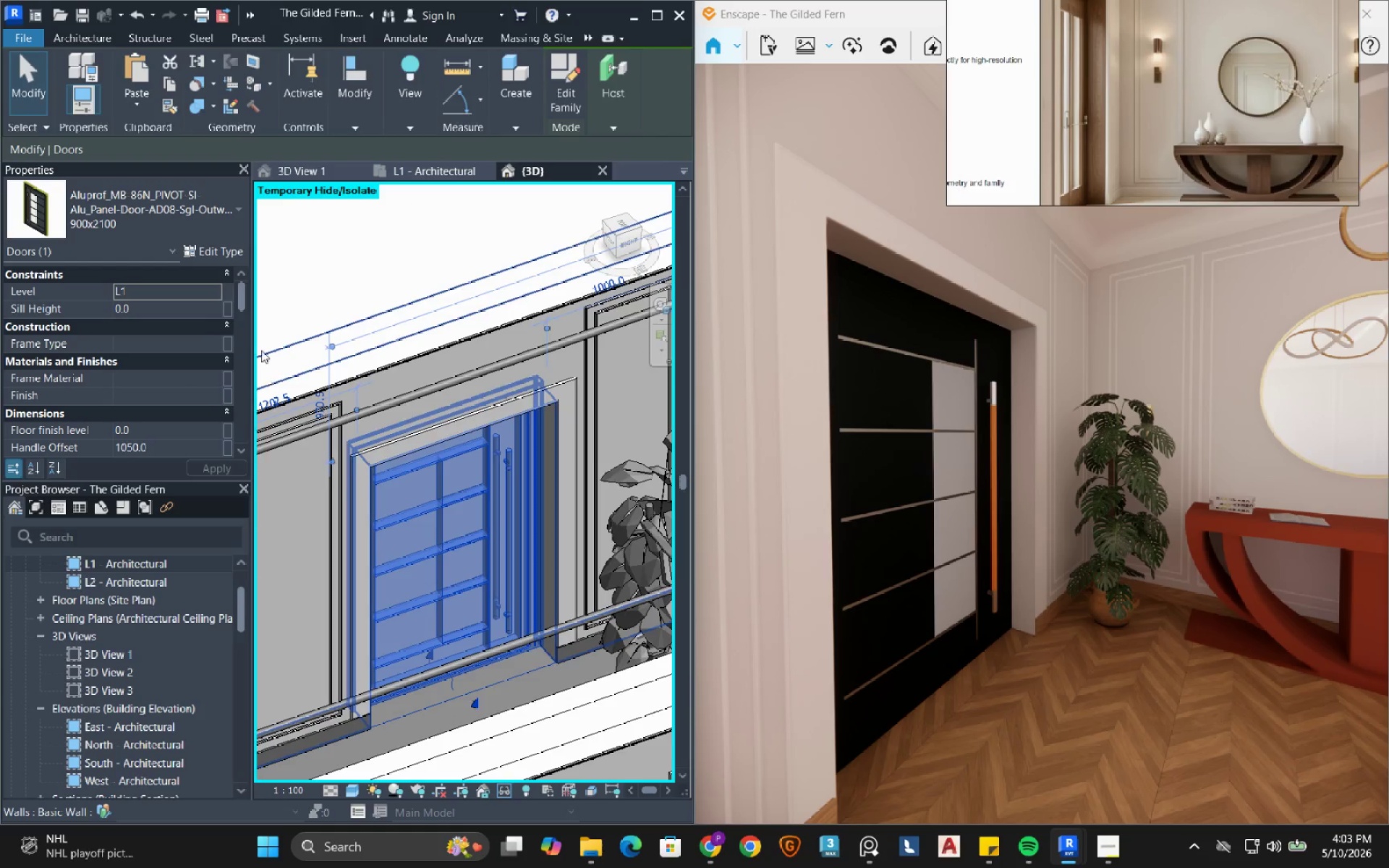 
scroll: coordinate [386, 532], scroll_direction: up, amount: 3.0
 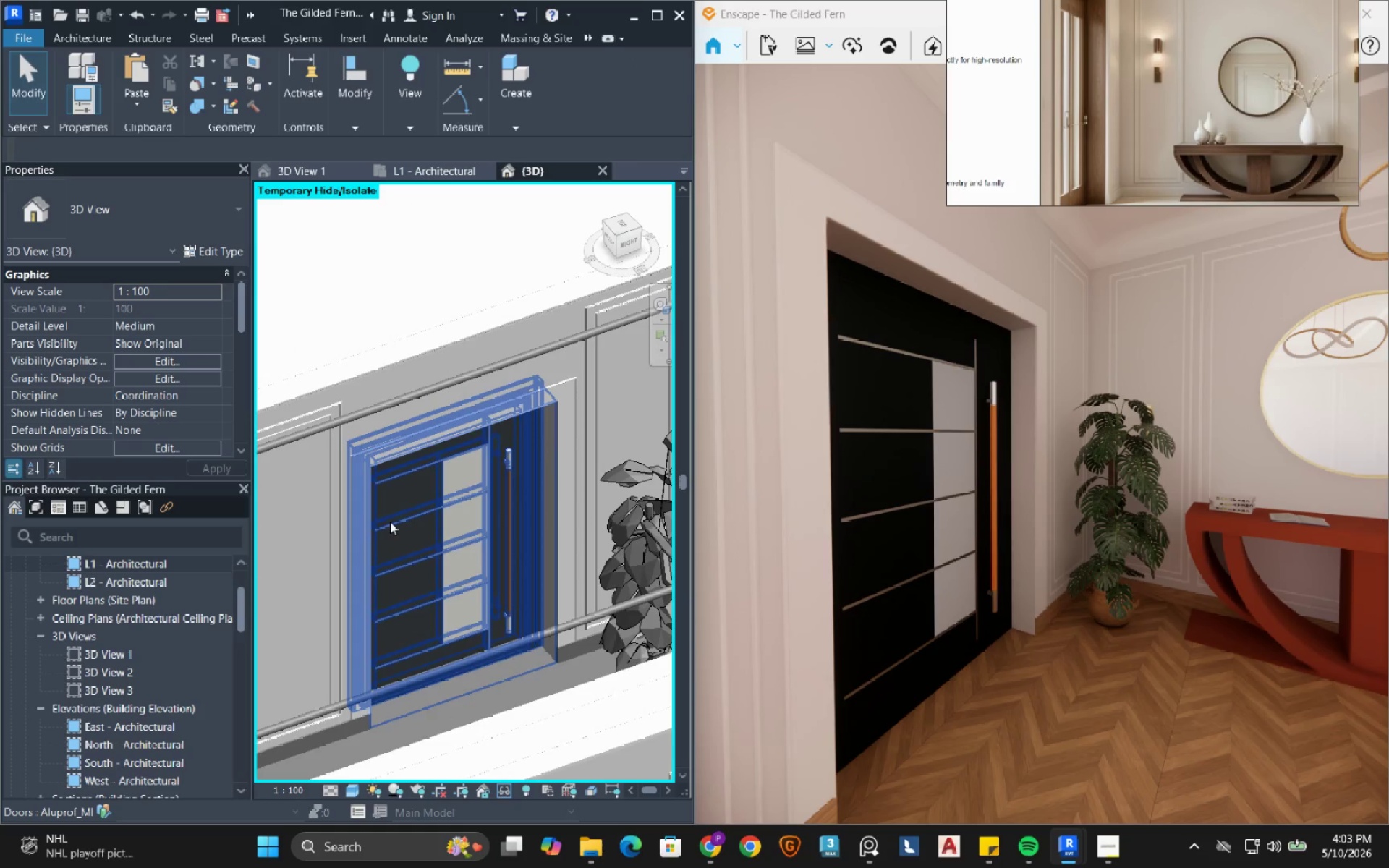 
left_click([220, 250])
 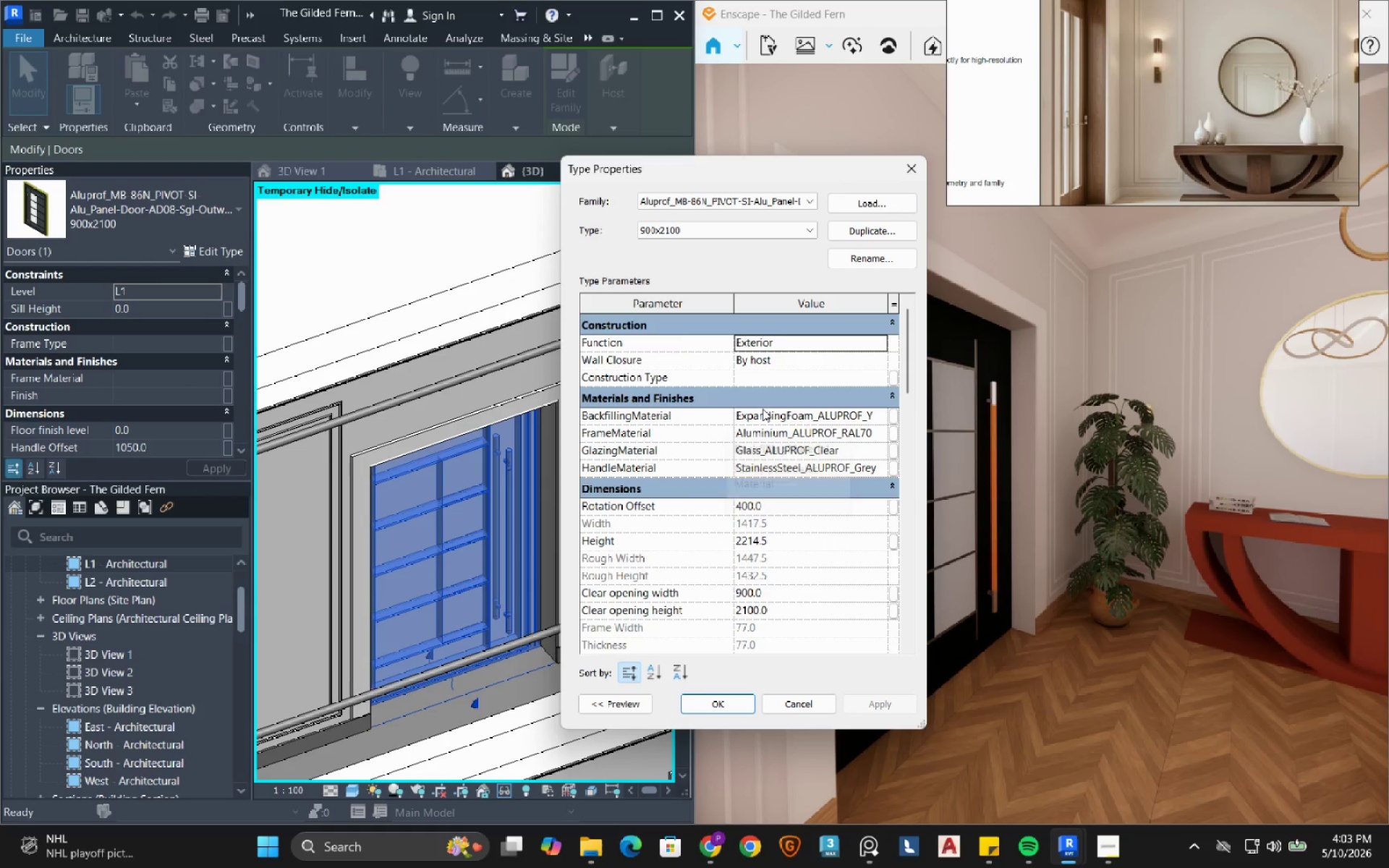 
left_click_drag(start_coordinate=[732, 176], to_coordinate=[177, 143])
 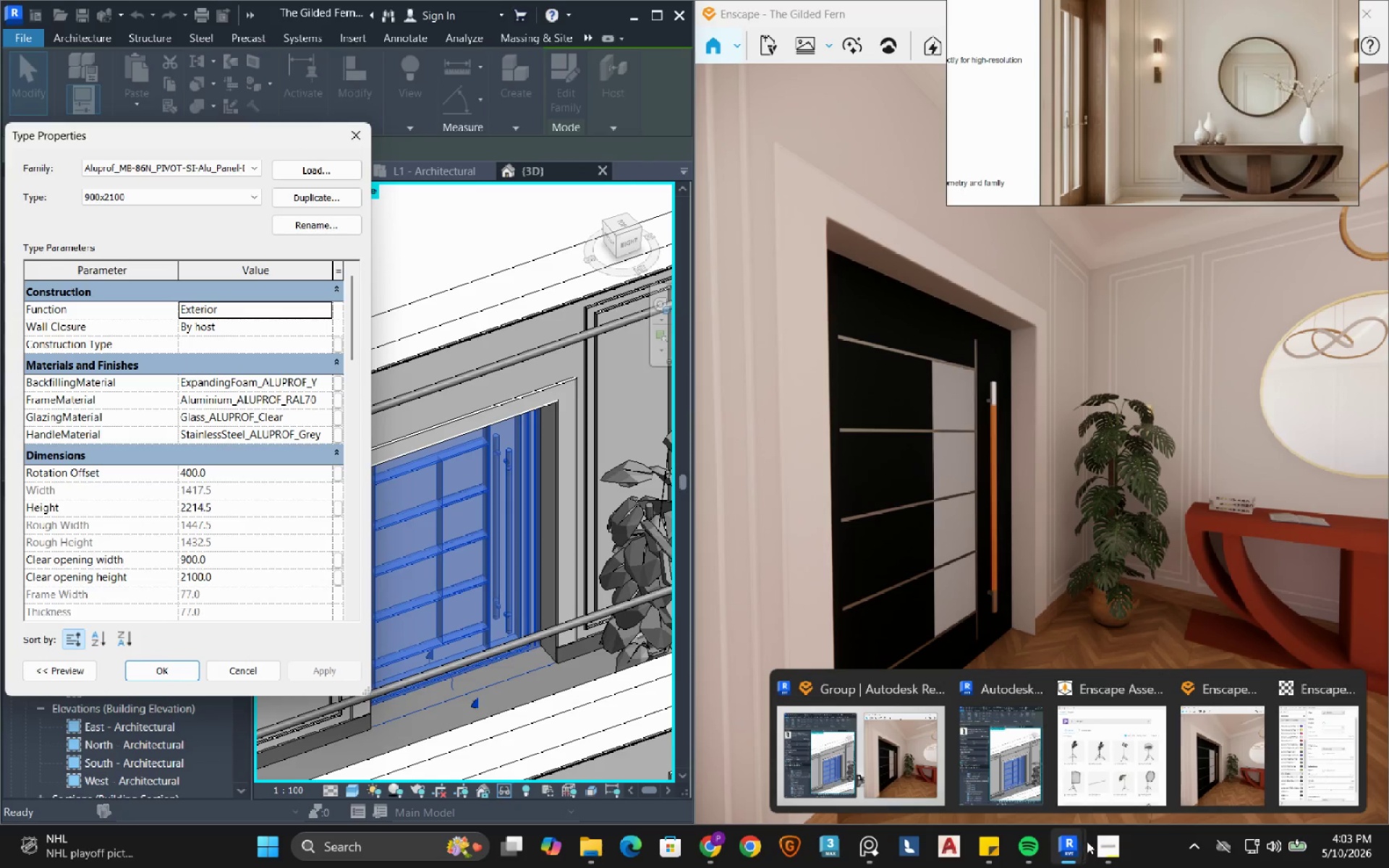 
left_click([1318, 750])
 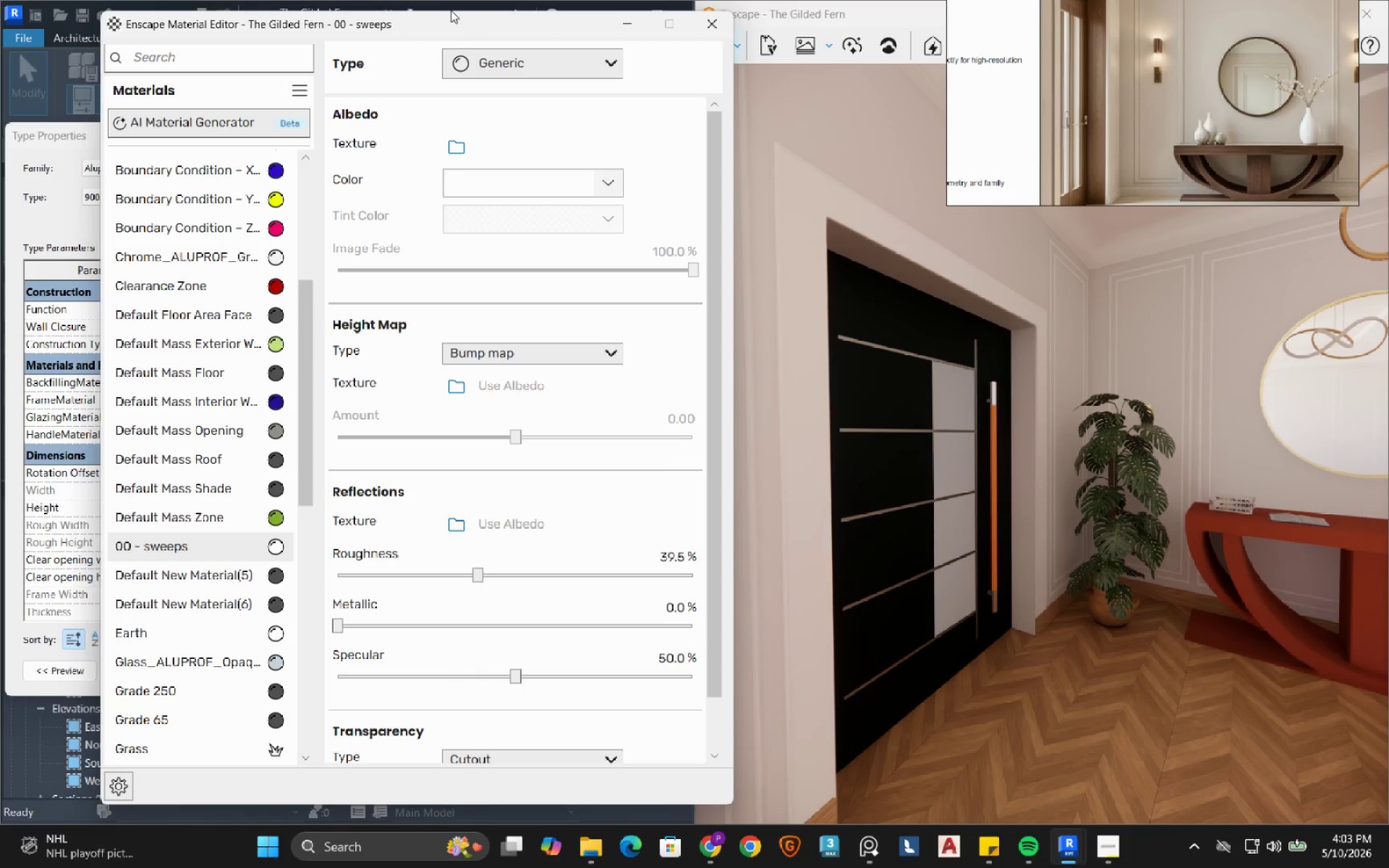 
left_click_drag(start_coordinate=[438, 29], to_coordinate=[735, 41])
 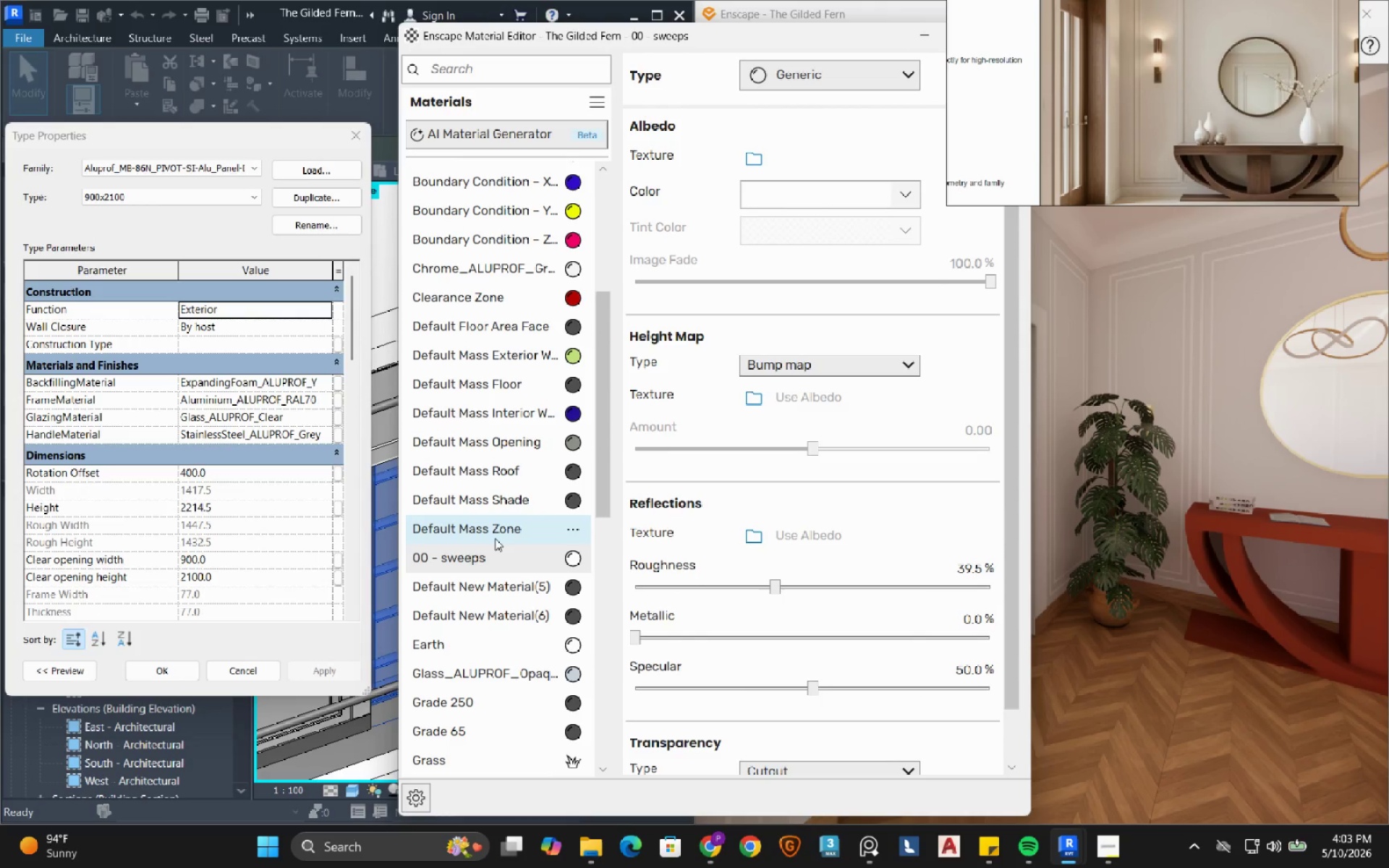 
scroll: coordinate [483, 608], scroll_direction: down, amount: 1.0
 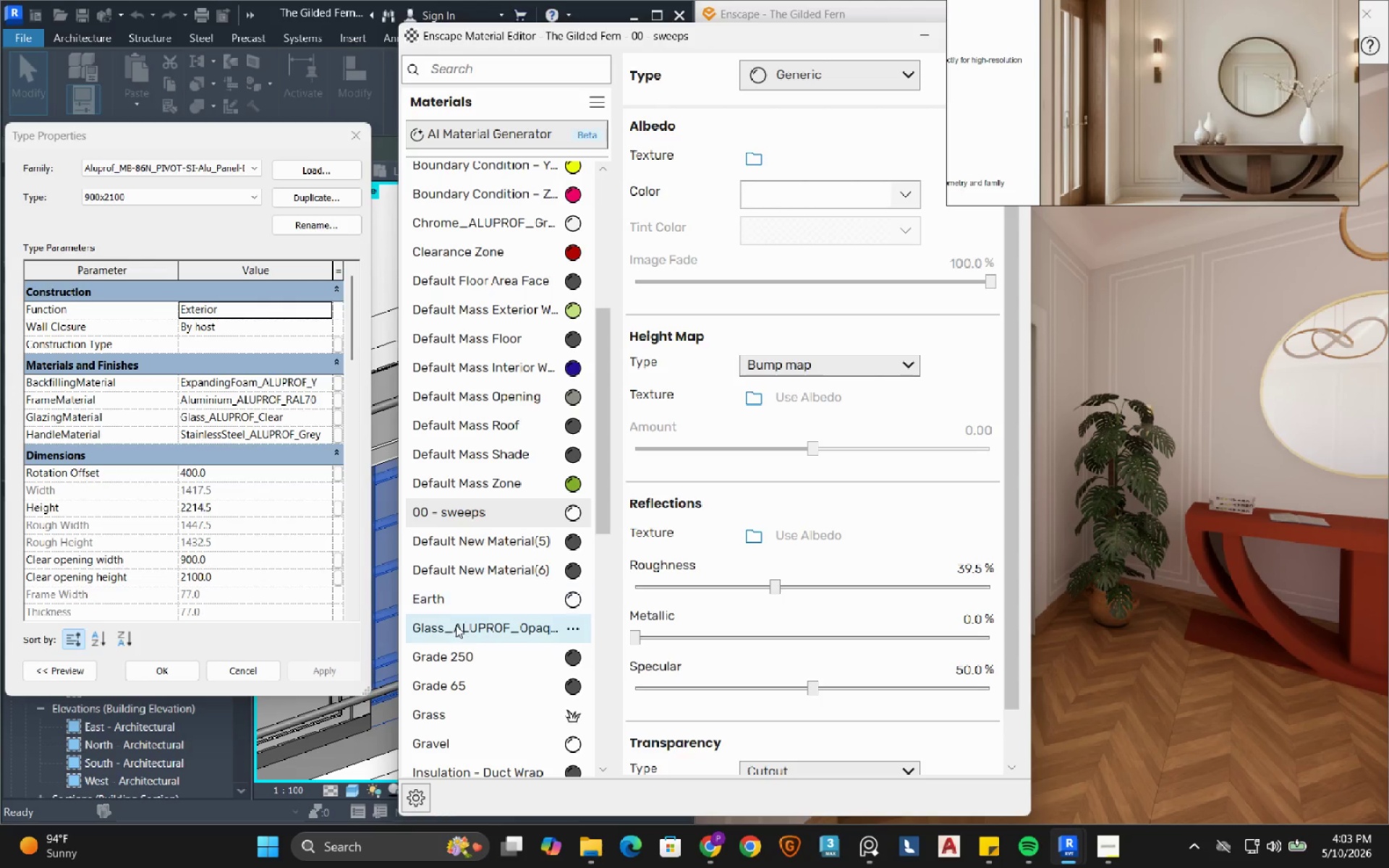 
scroll: coordinate [456, 630], scroll_direction: up, amount: 12.0
 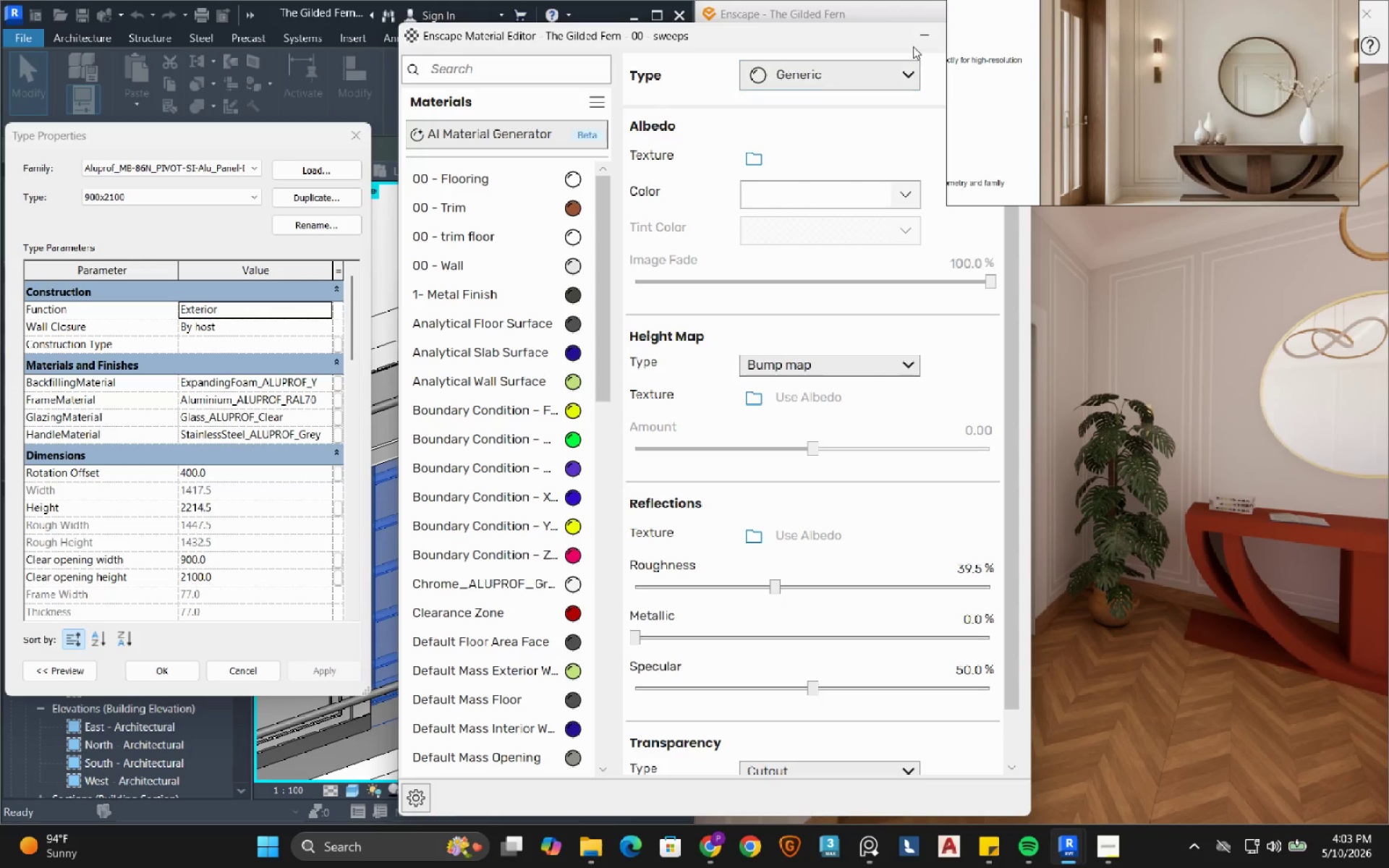 
left_click([919, 35])
 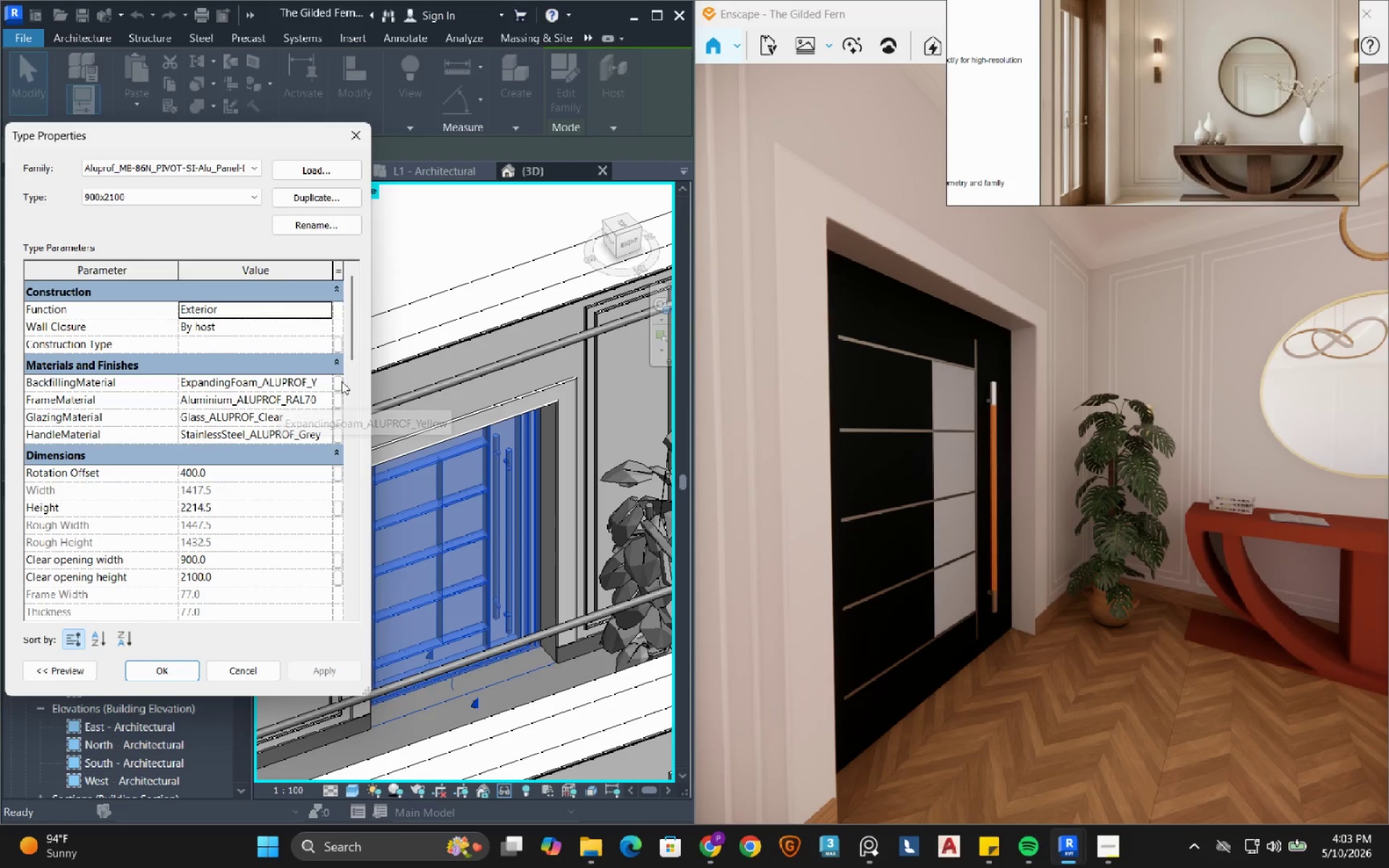 
left_click([322, 381])
 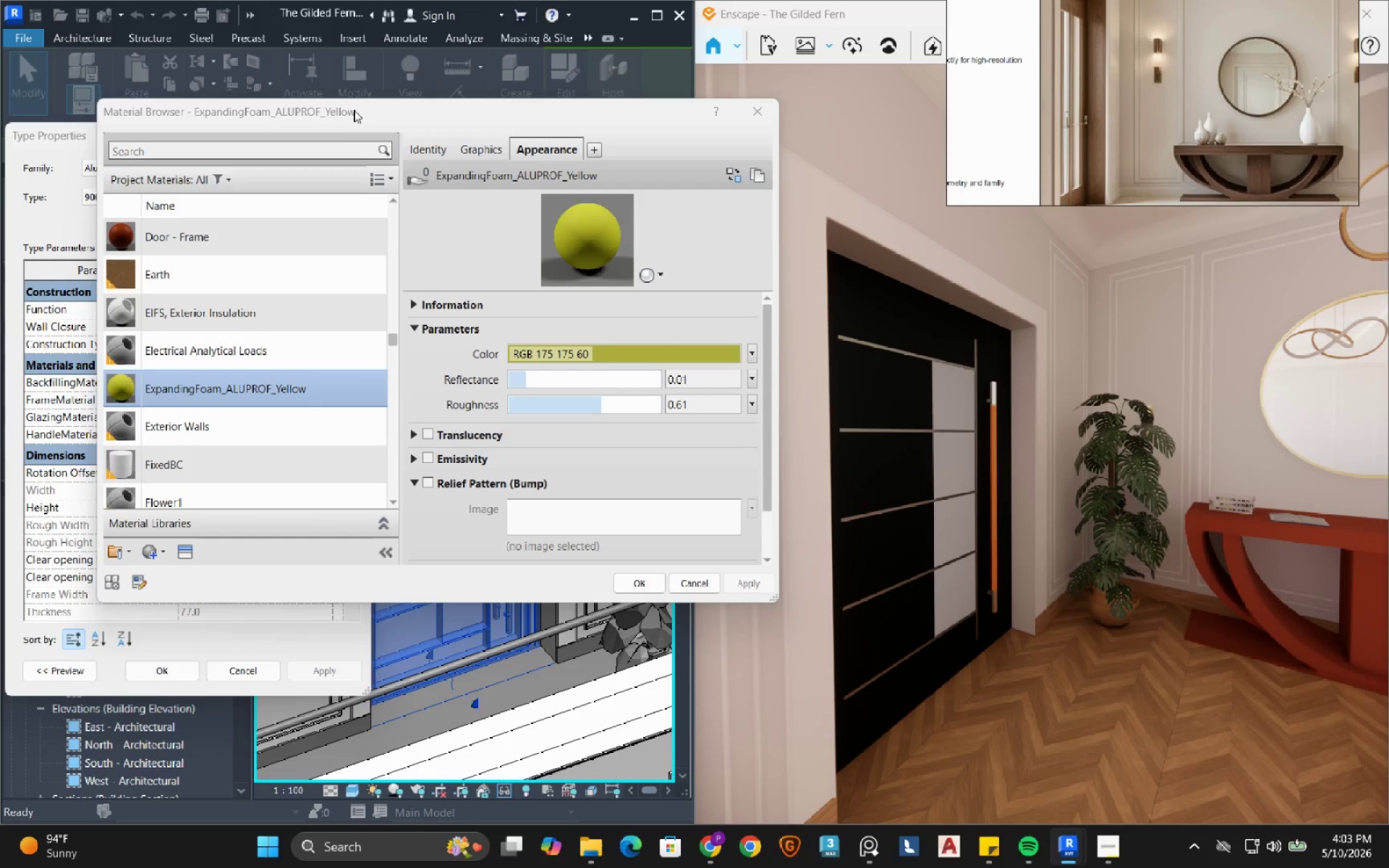 
left_click_drag(start_coordinate=[511, 116], to_coordinate=[734, 139])
 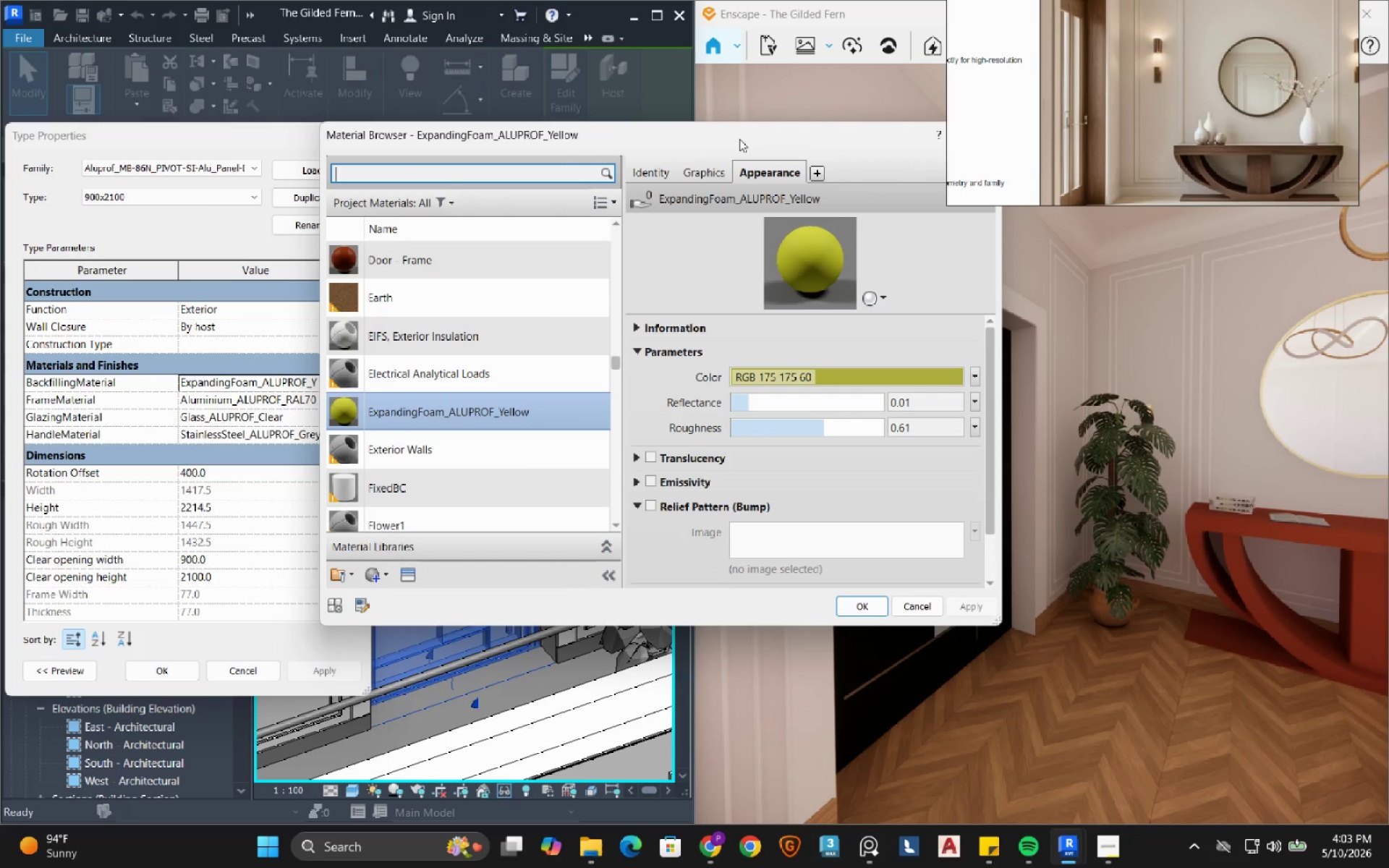 
left_click_drag(start_coordinate=[739, 139], to_coordinate=[588, 157])
 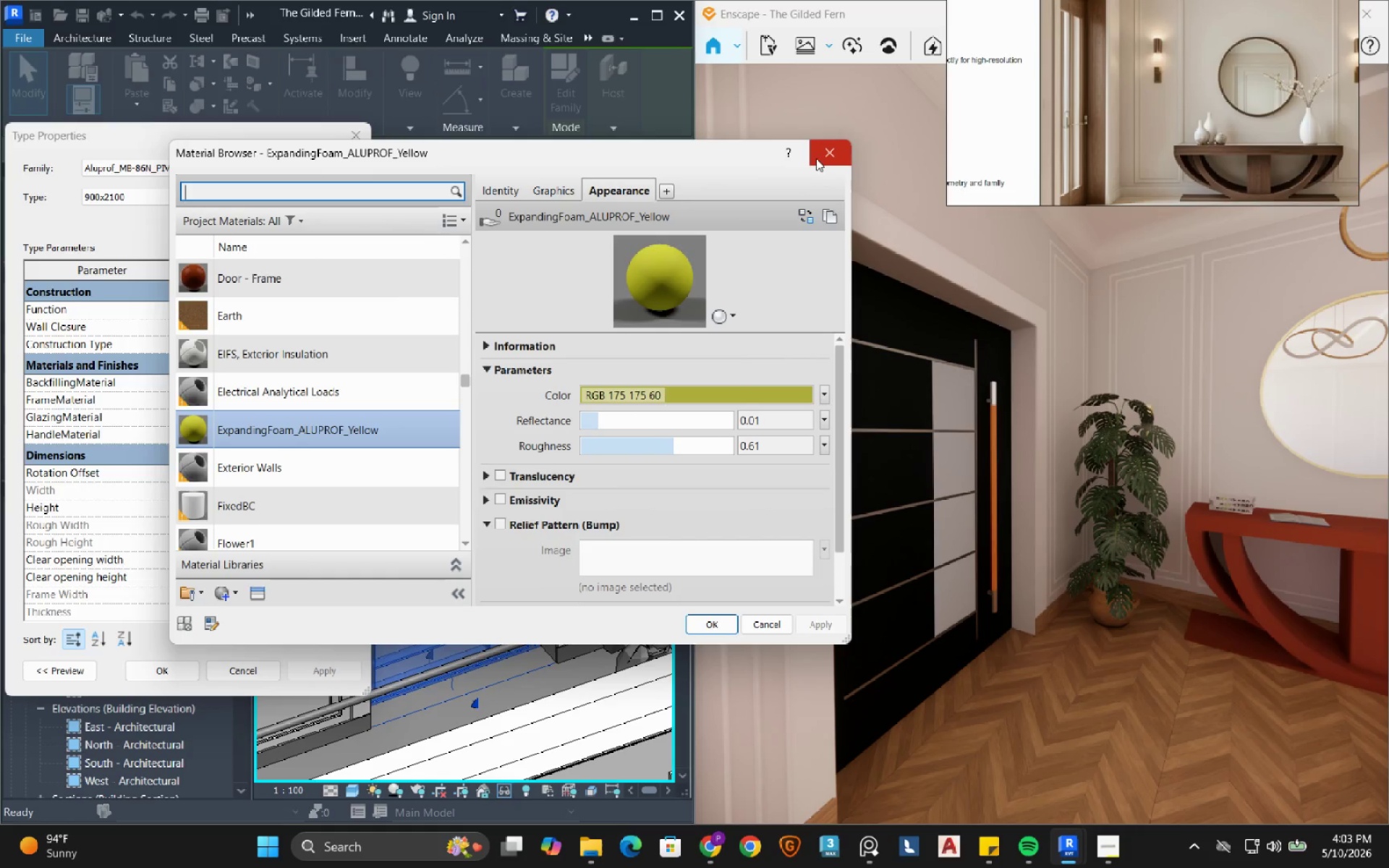 
left_click([817, 156])
 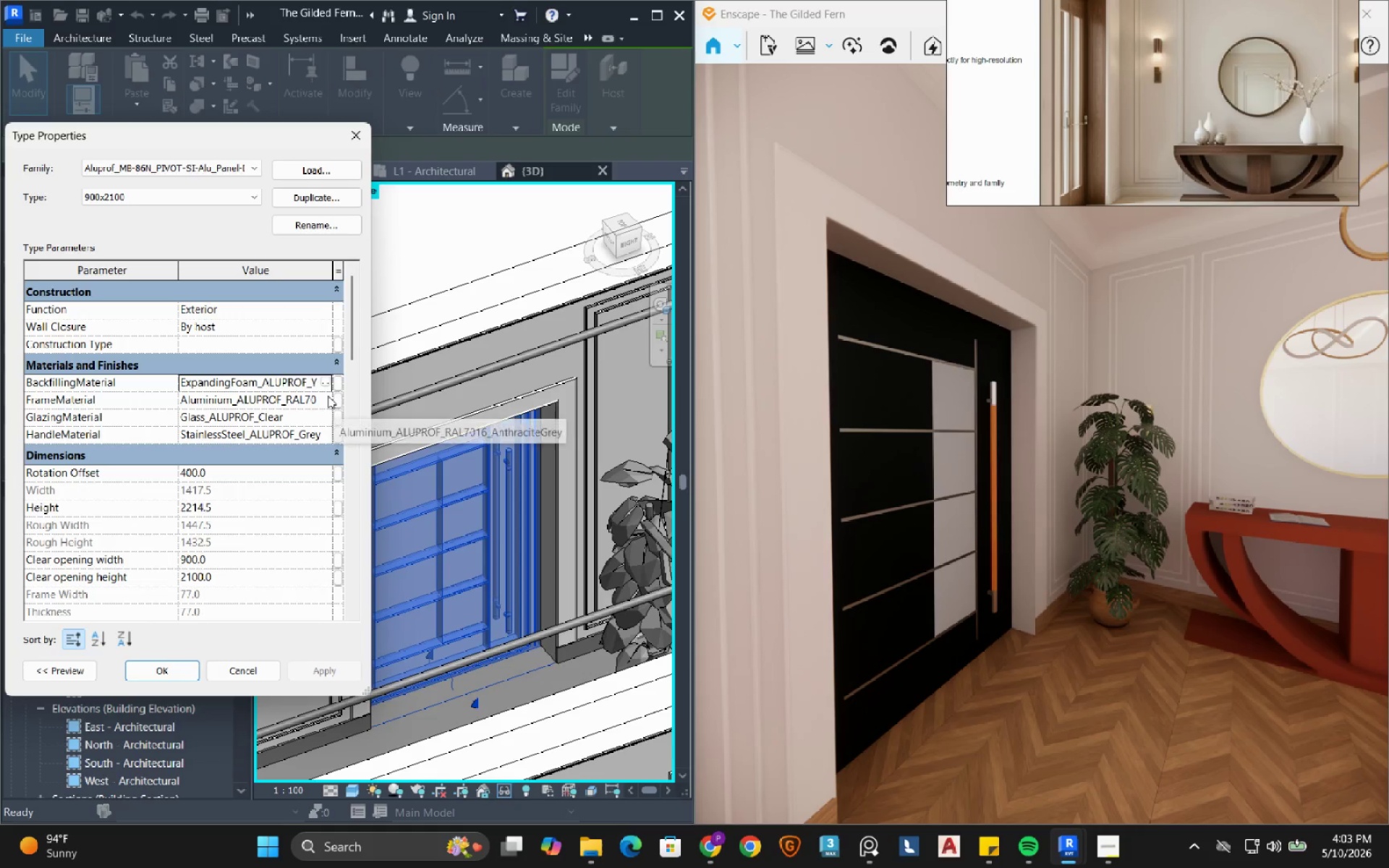 
left_click([328, 398])
 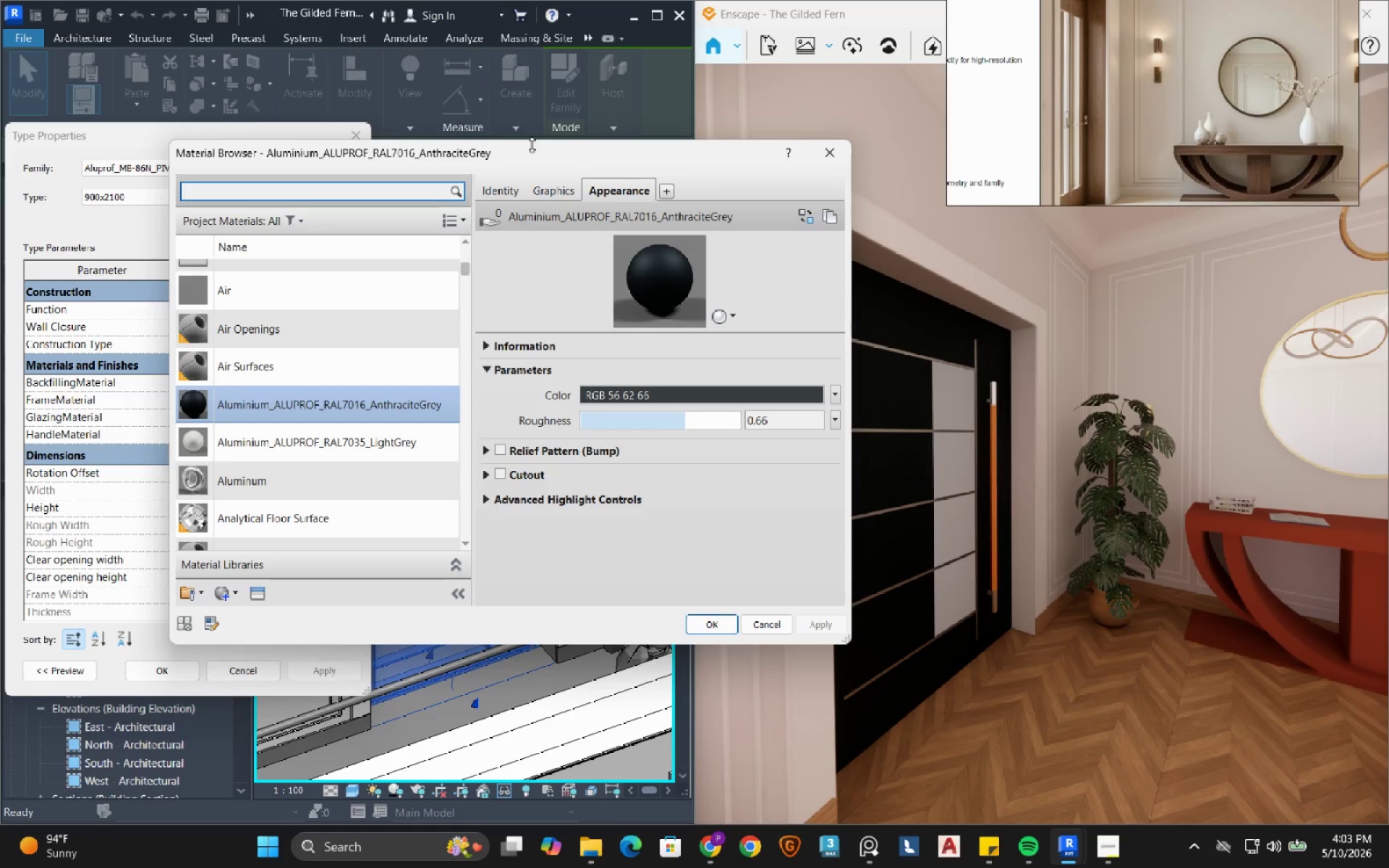 
left_click_drag(start_coordinate=[515, 157], to_coordinate=[558, 148])
 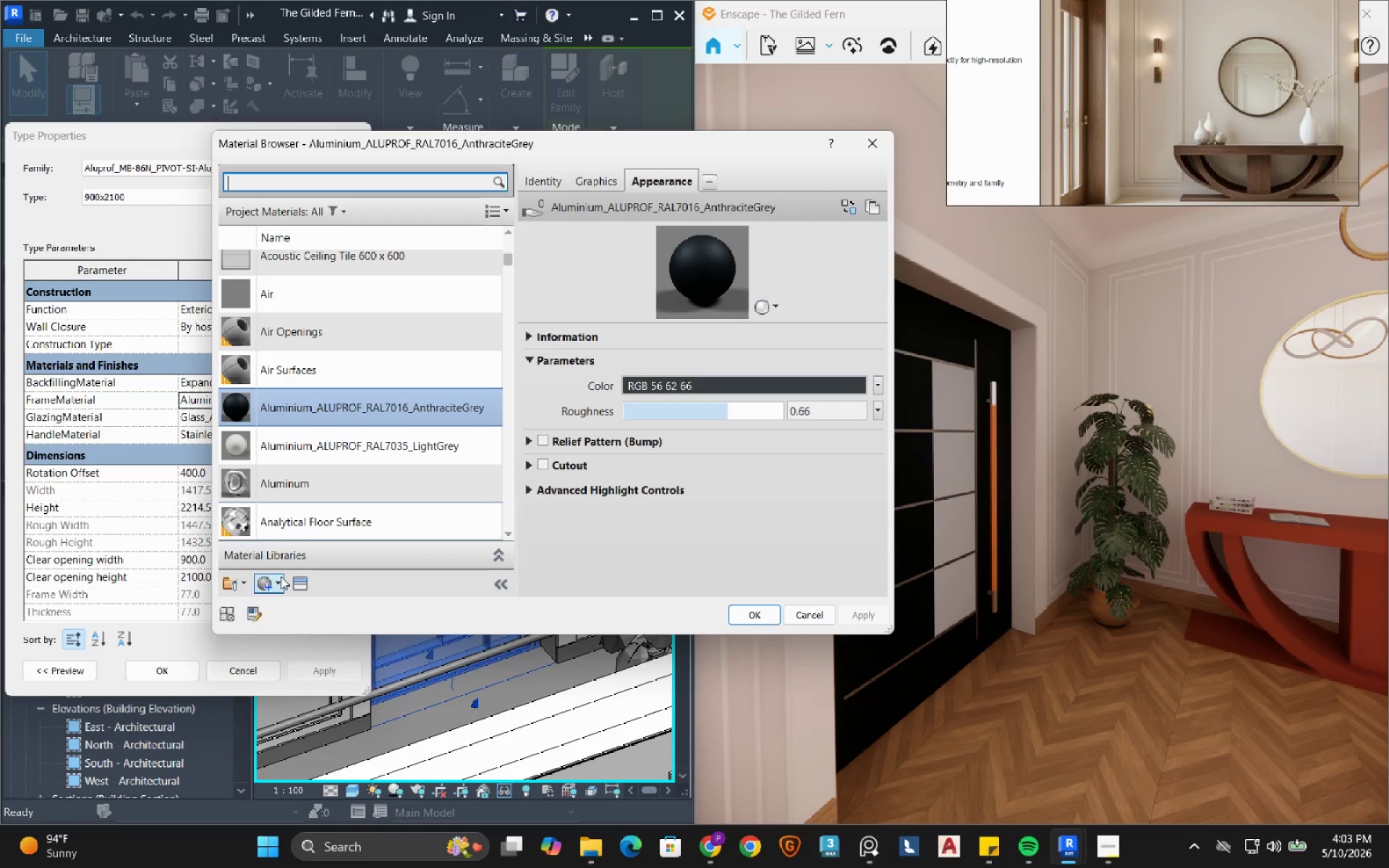 
left_click([277, 585])
 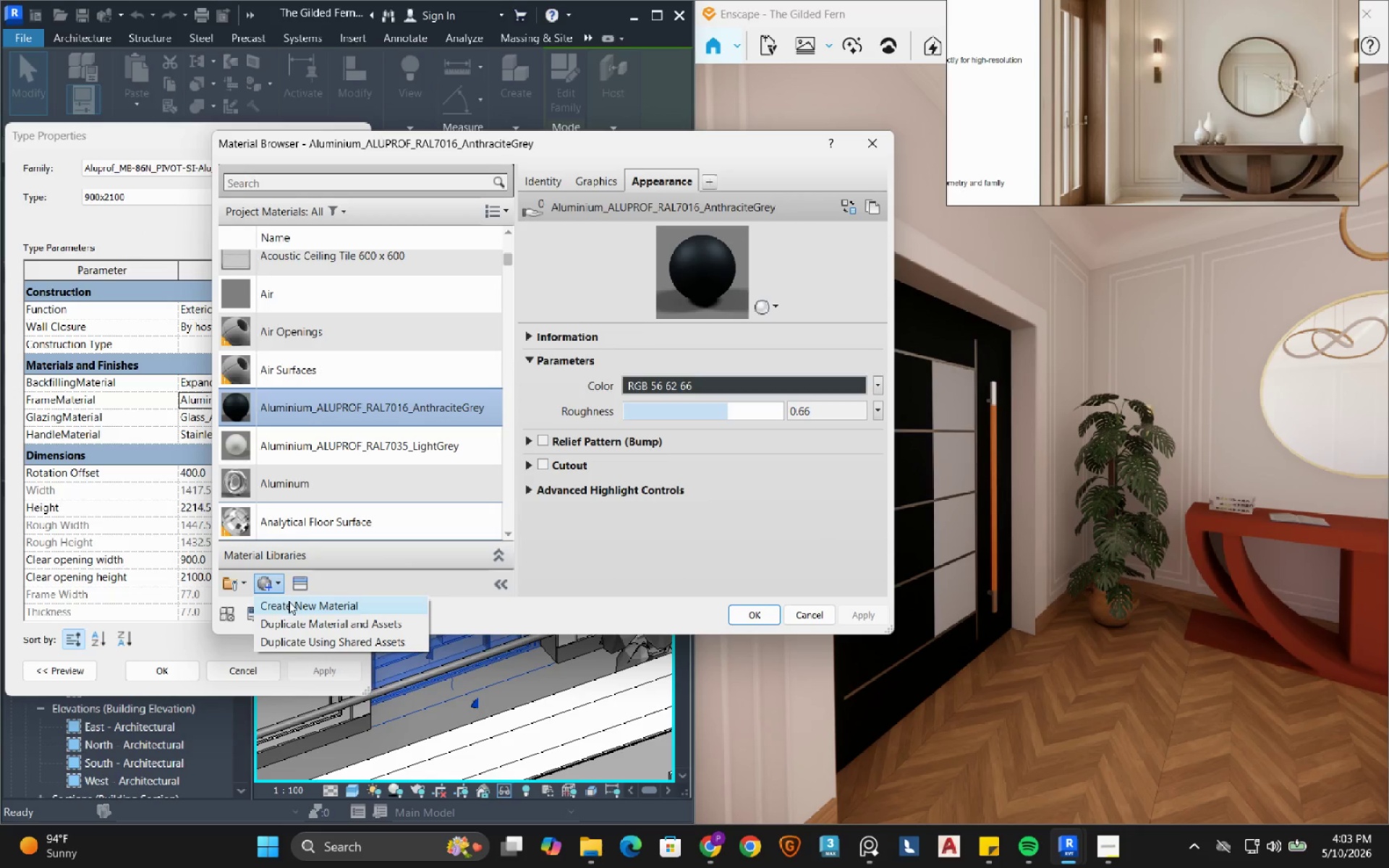 
left_click([289, 601])
 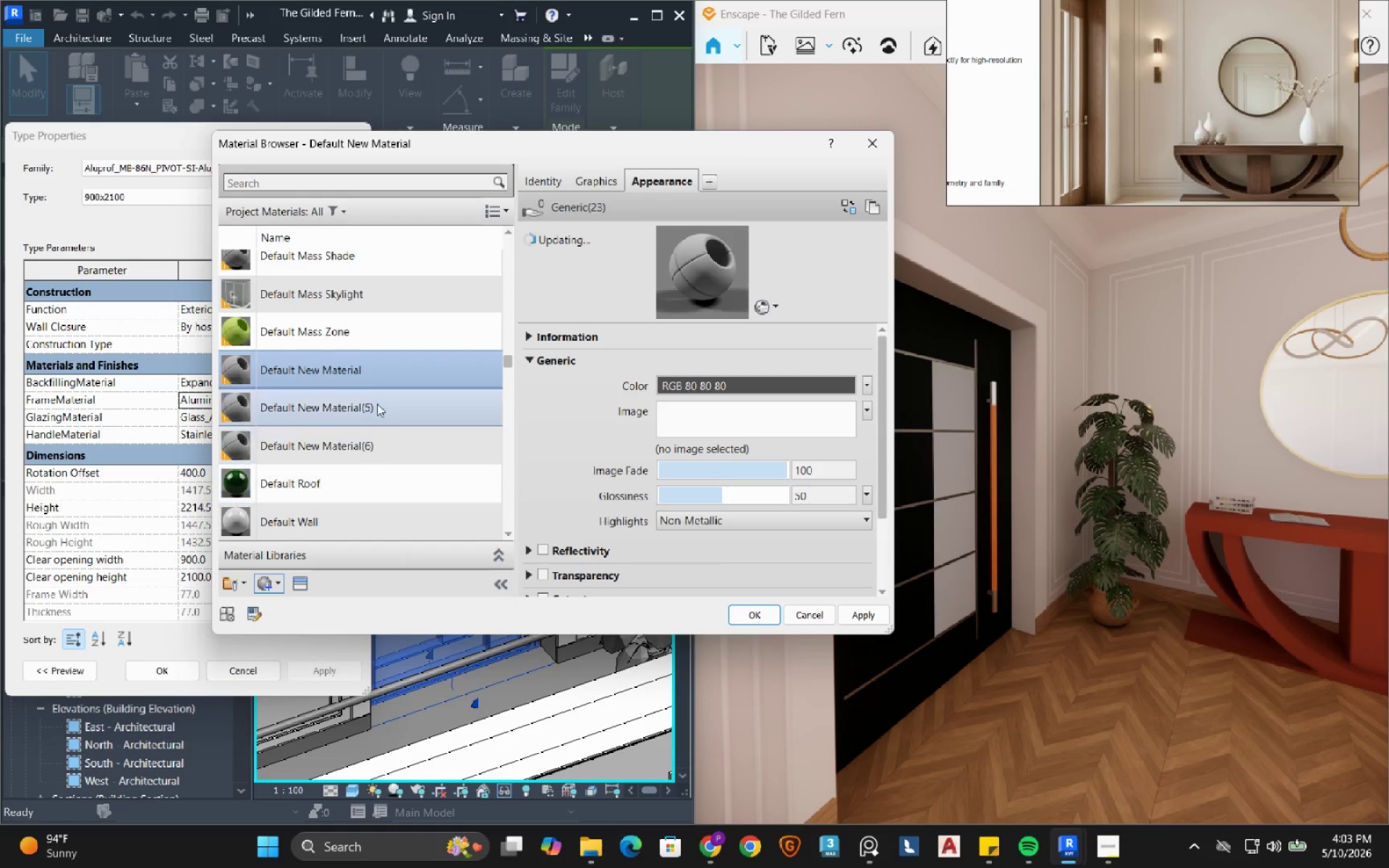 
right_click([359, 375])
 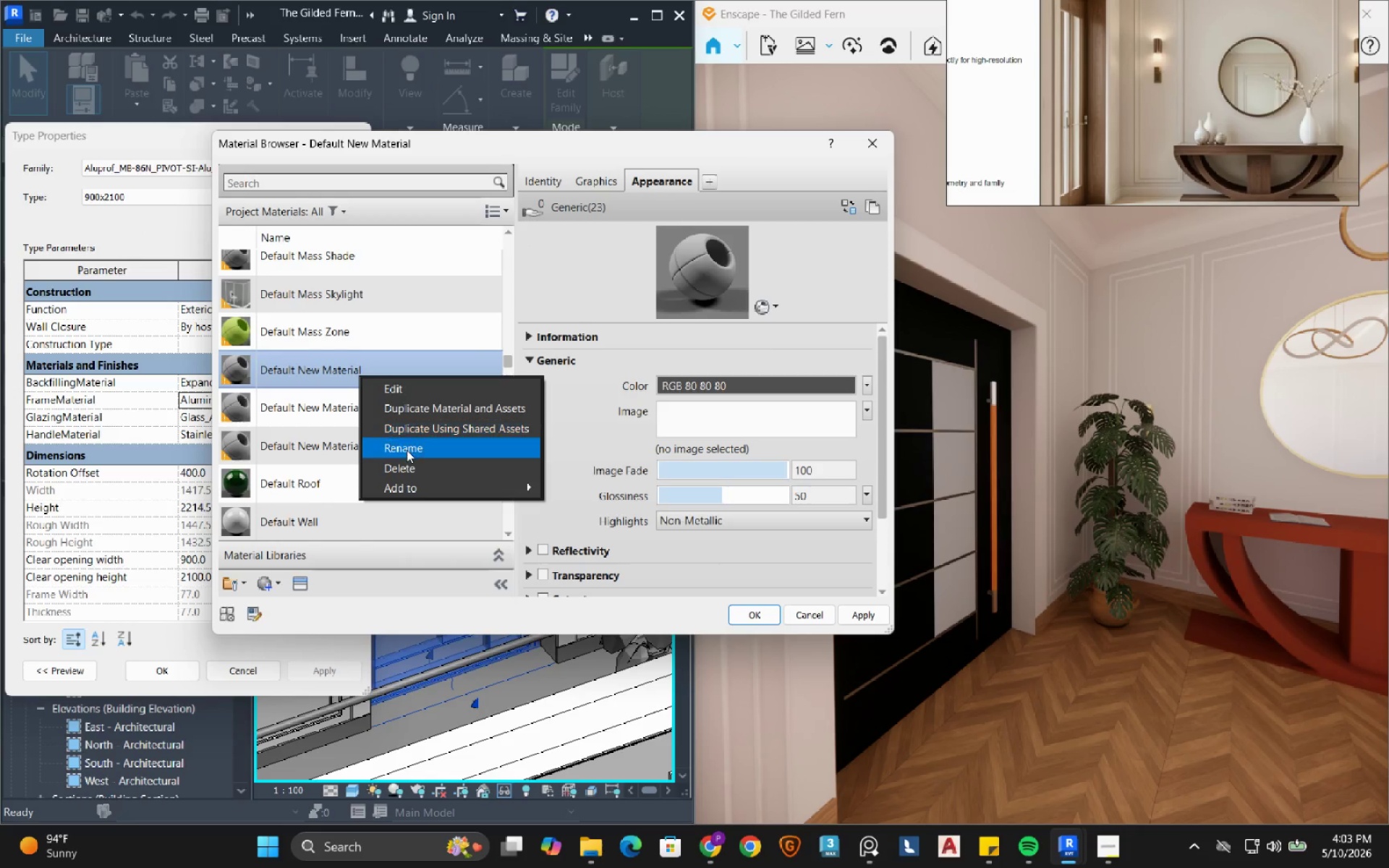 
left_click([405, 451])
 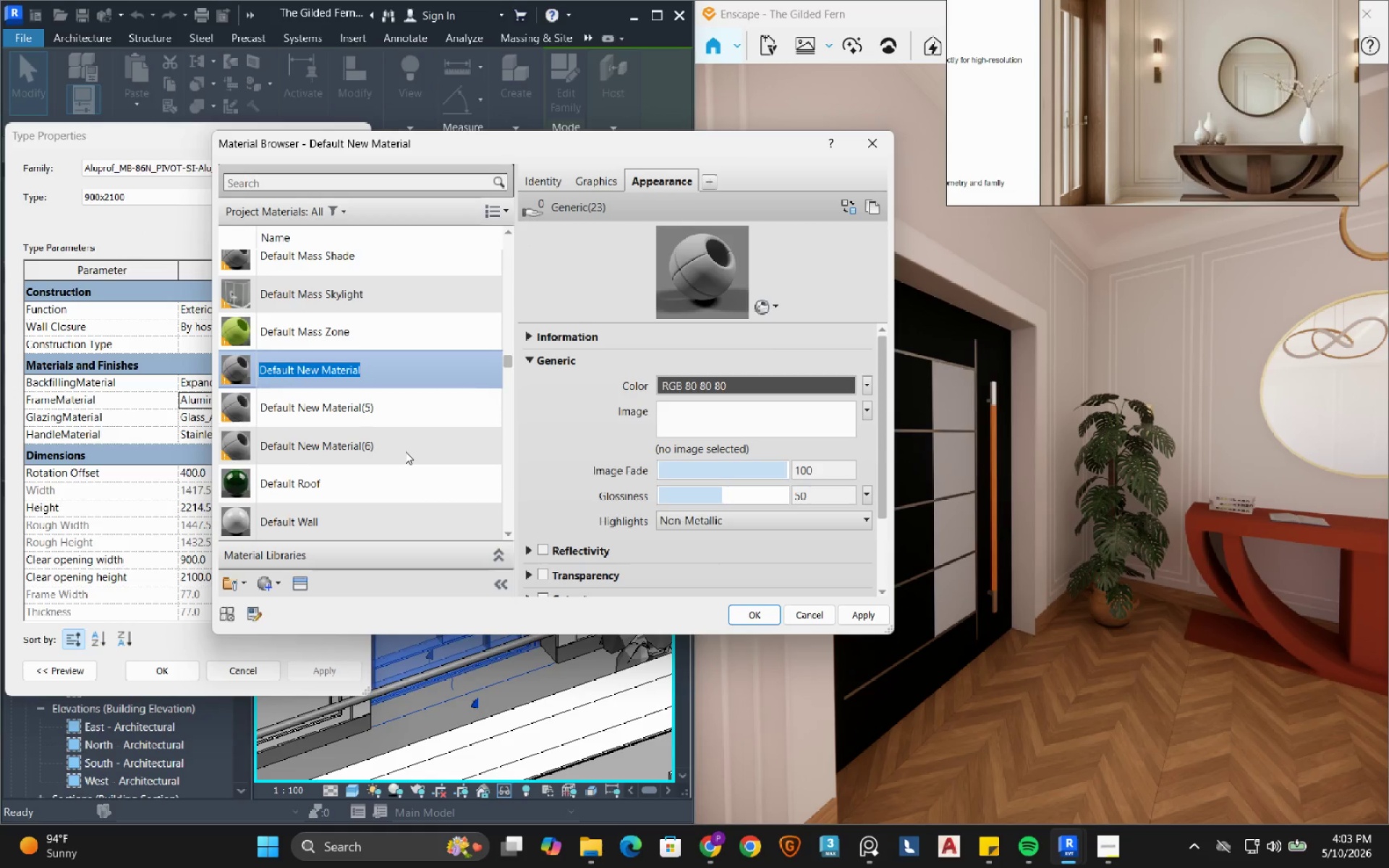 
type(00 - Door 1)
 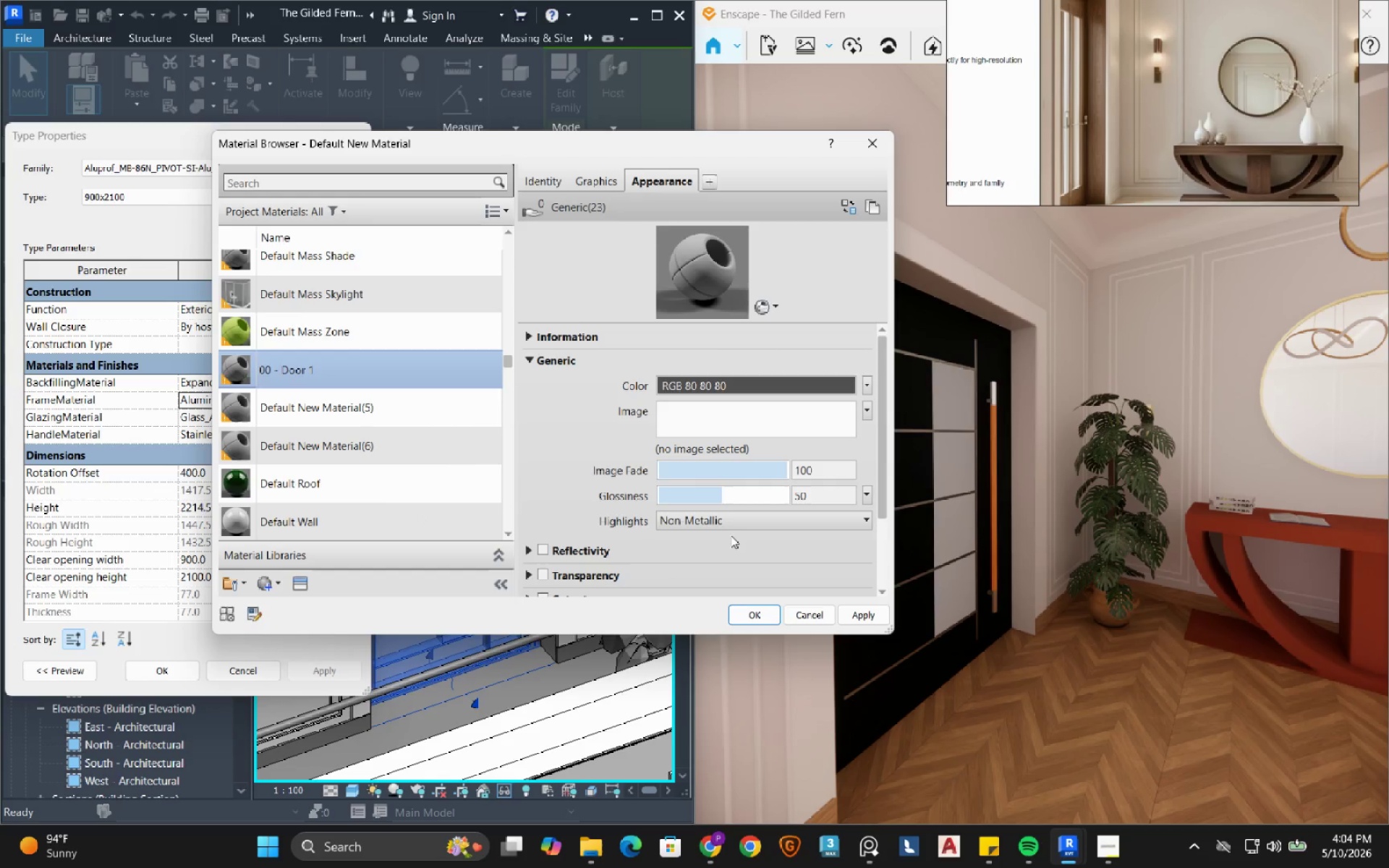 
left_click([757, 621])
 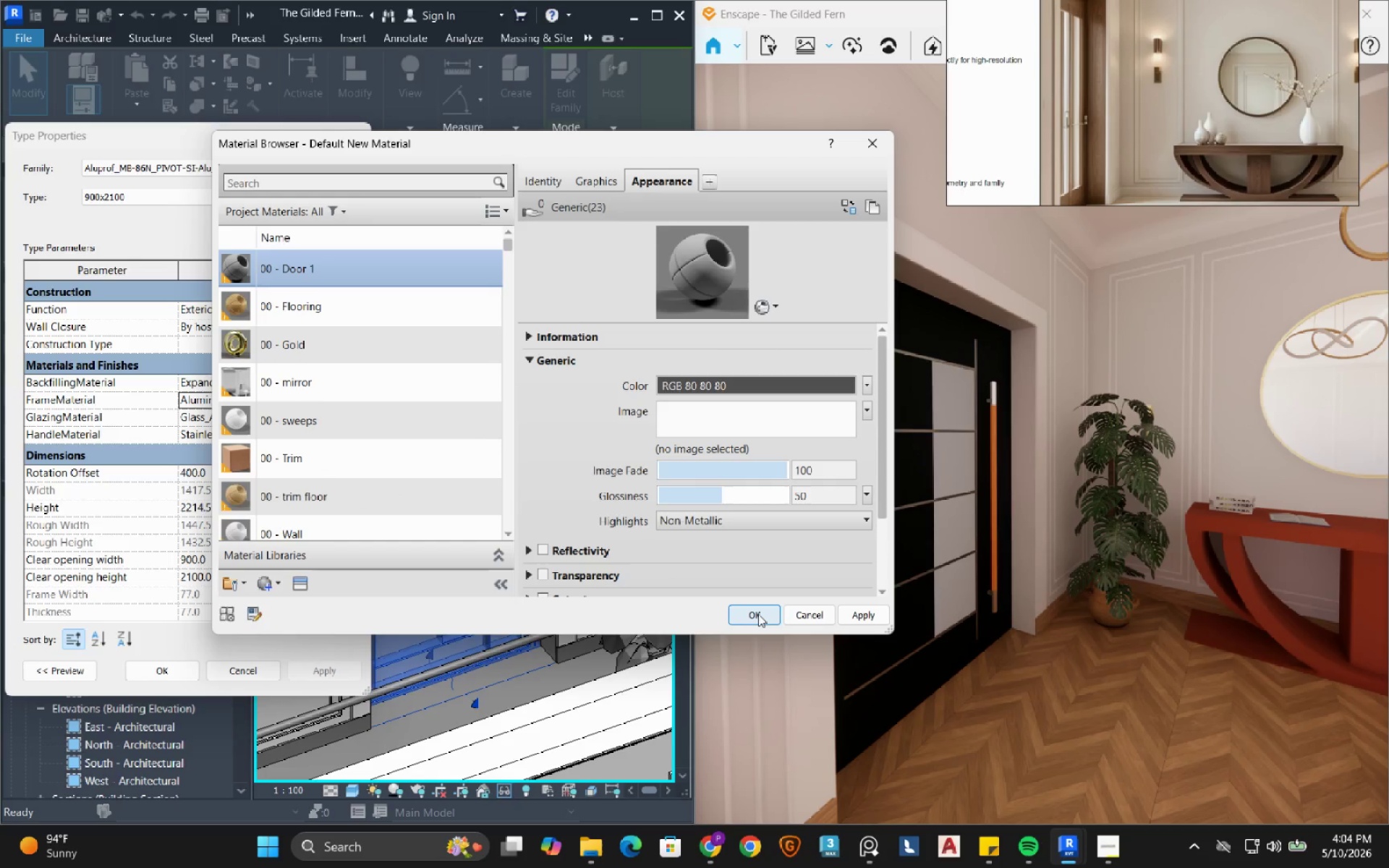 
left_click([758, 614])
 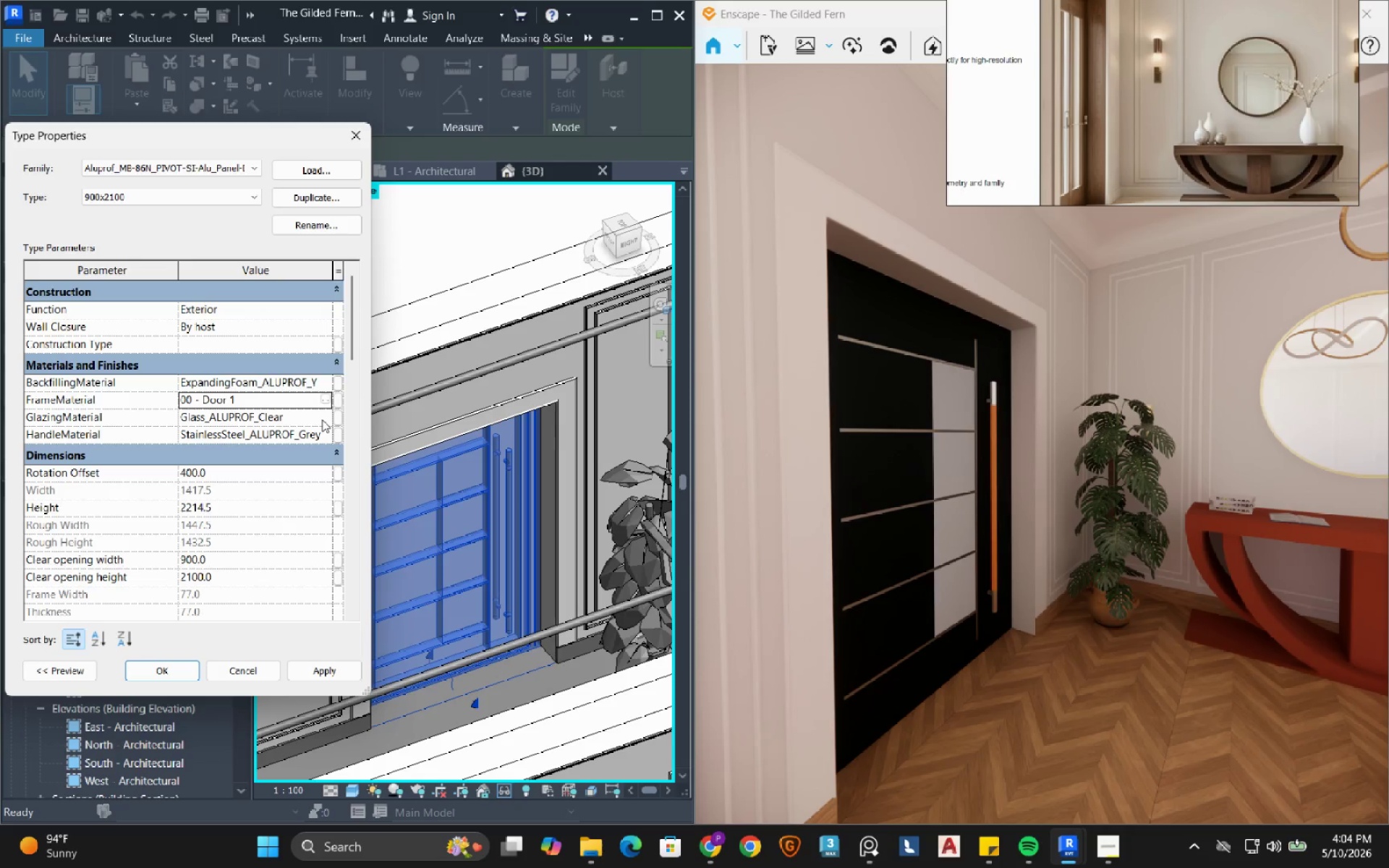 
left_click([323, 418])
 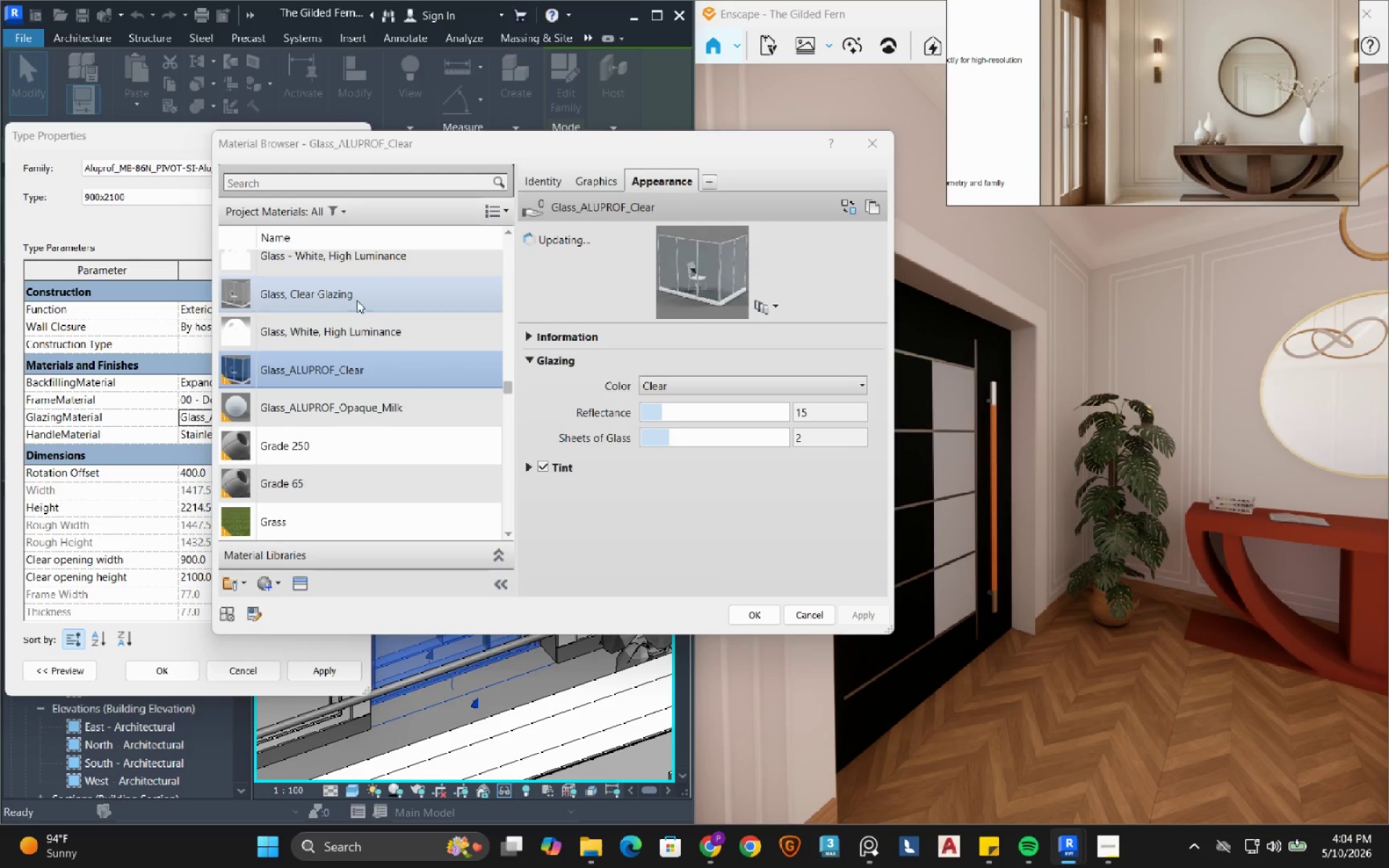 
left_click([280, 586])
 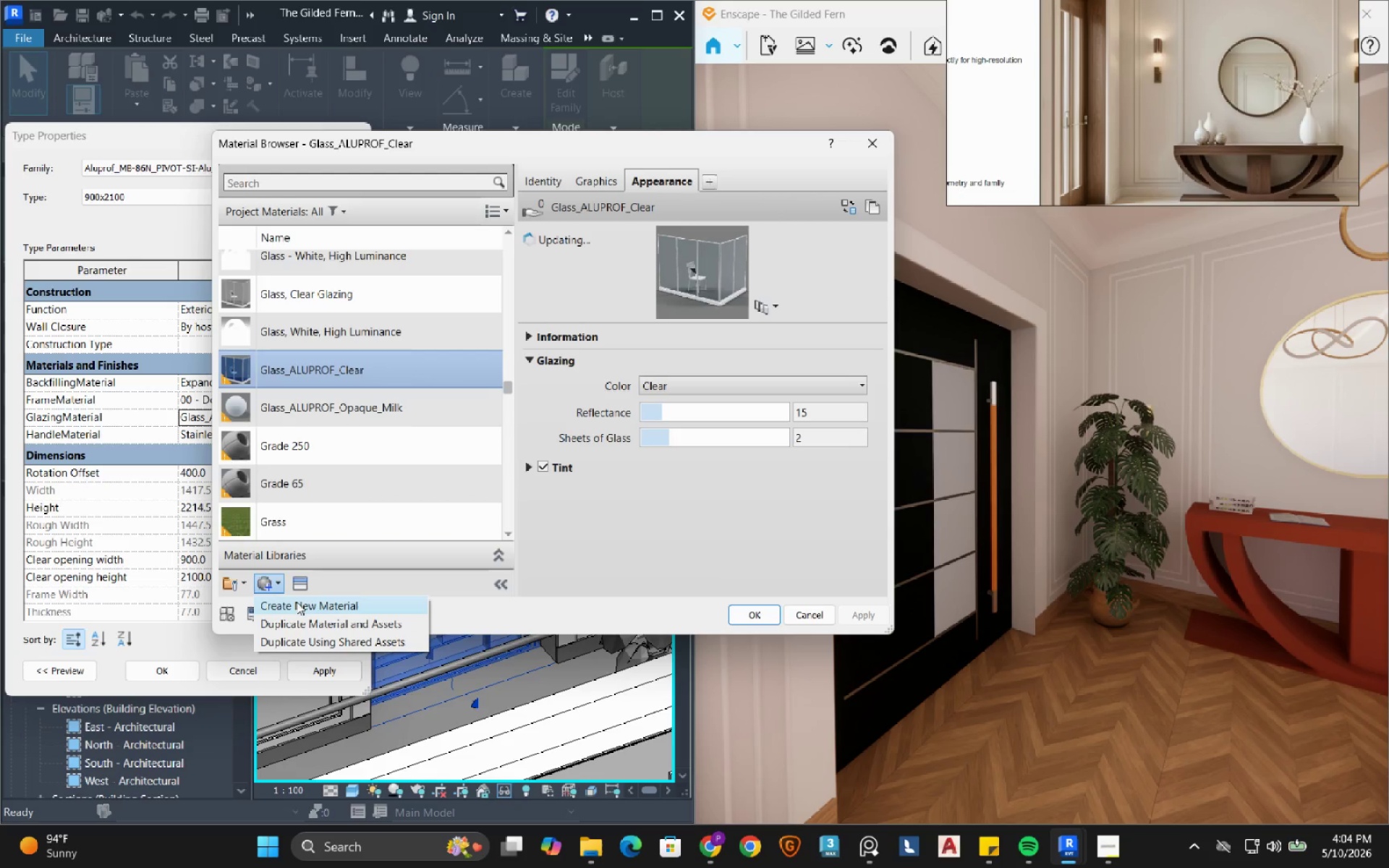 
left_click([297, 602])
 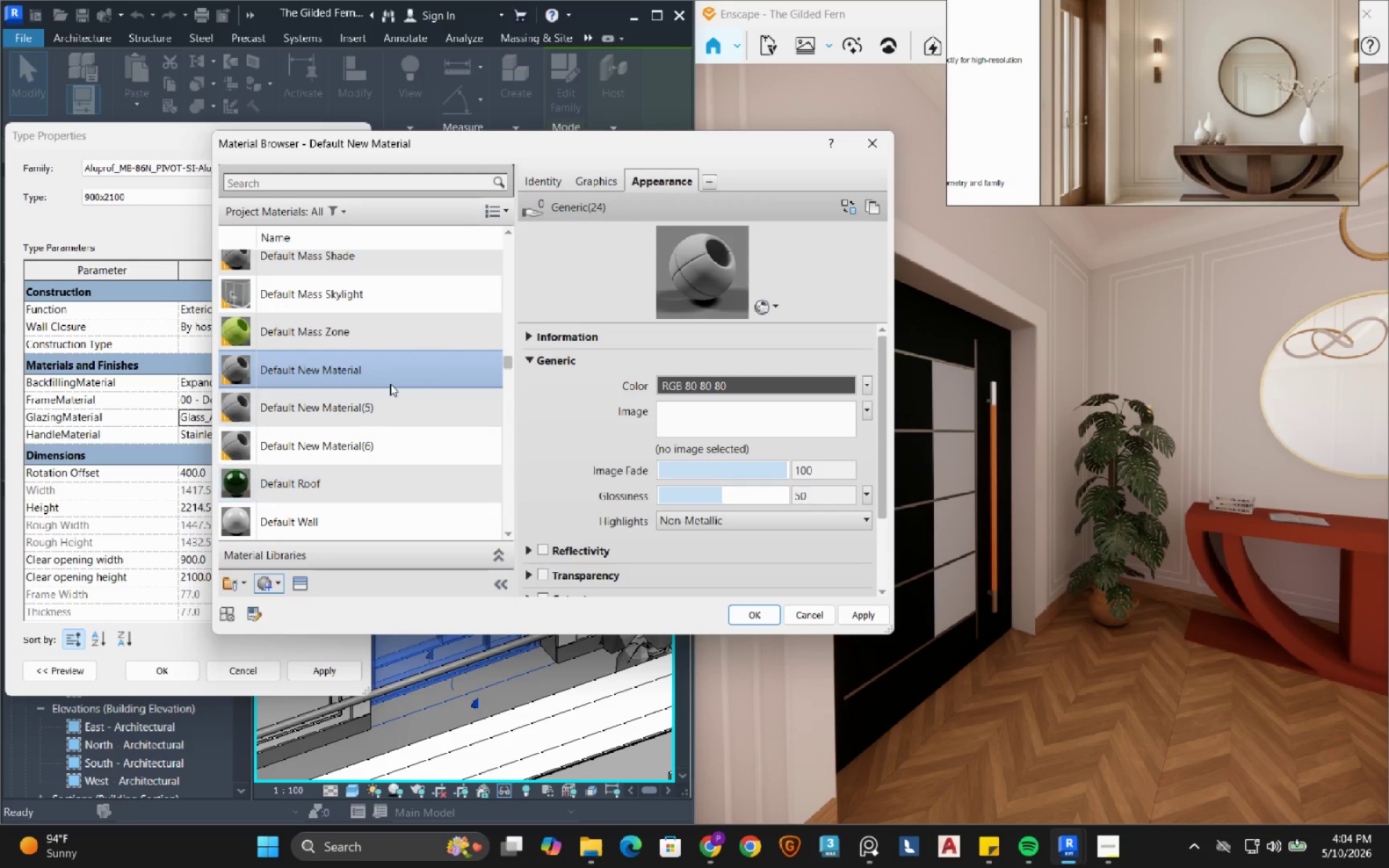 
right_click([393, 362])
 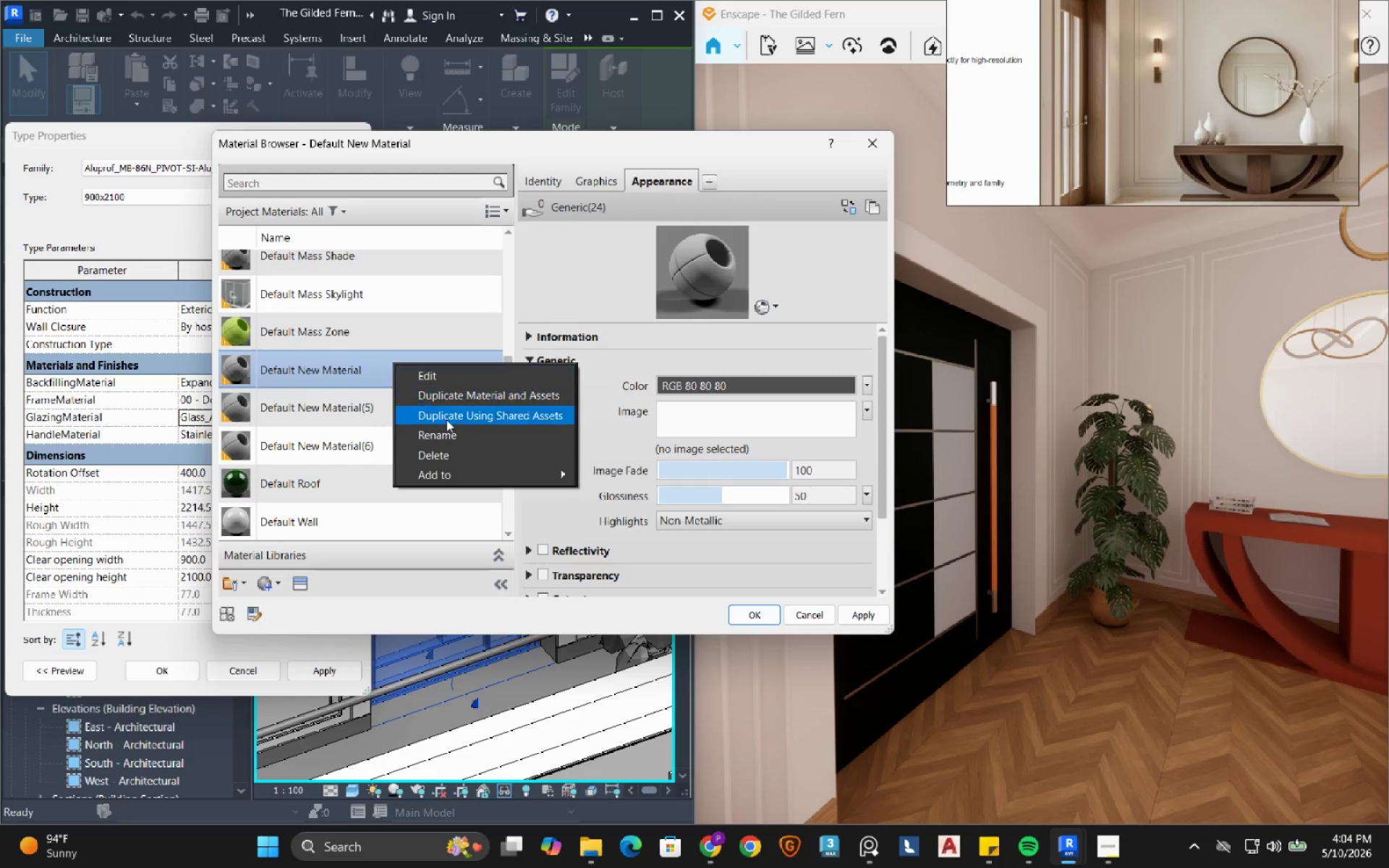 
left_click([441, 430])
 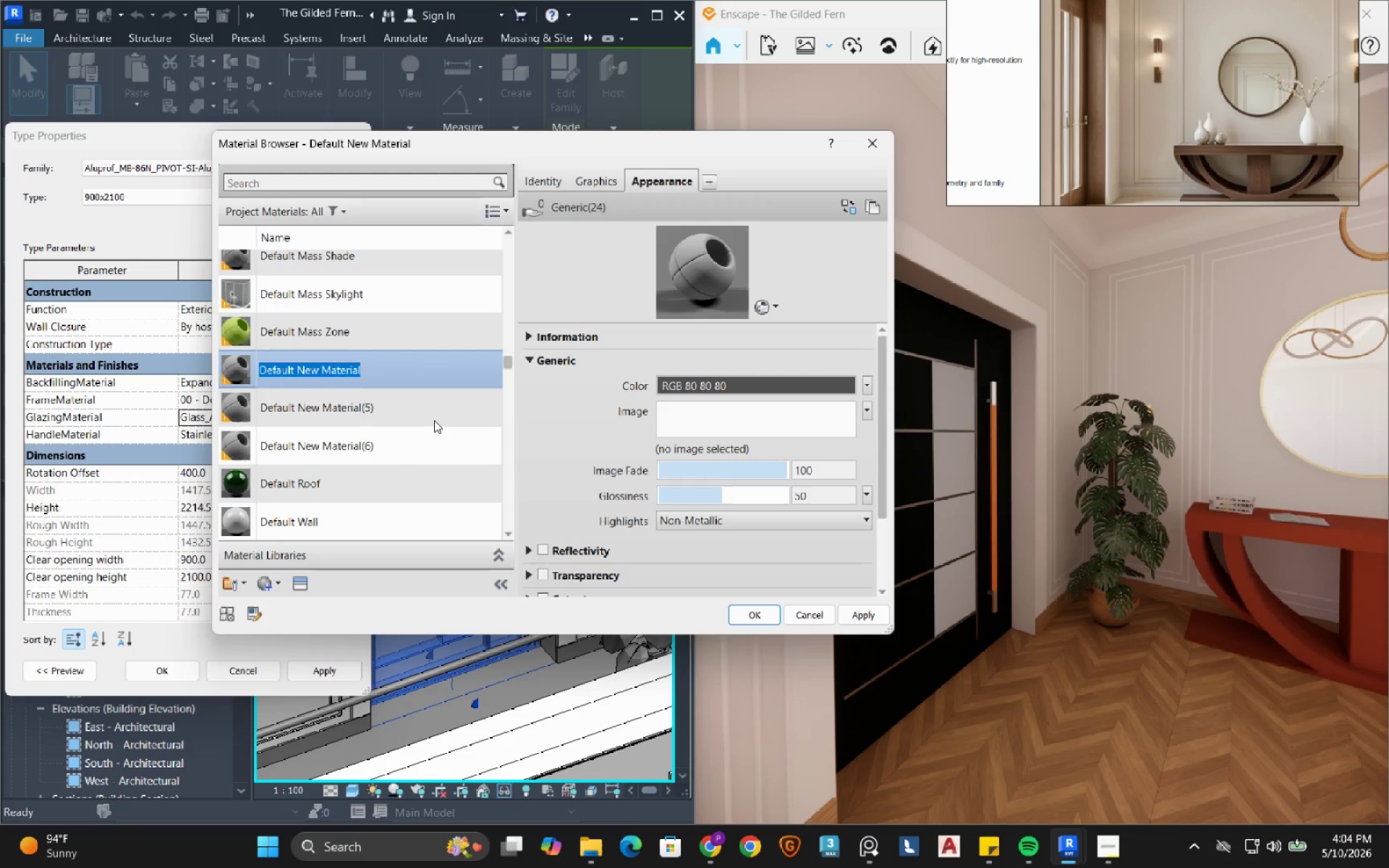 
type(G)
key(Backspace)
key(Backspace)
type(00 - Glass)
 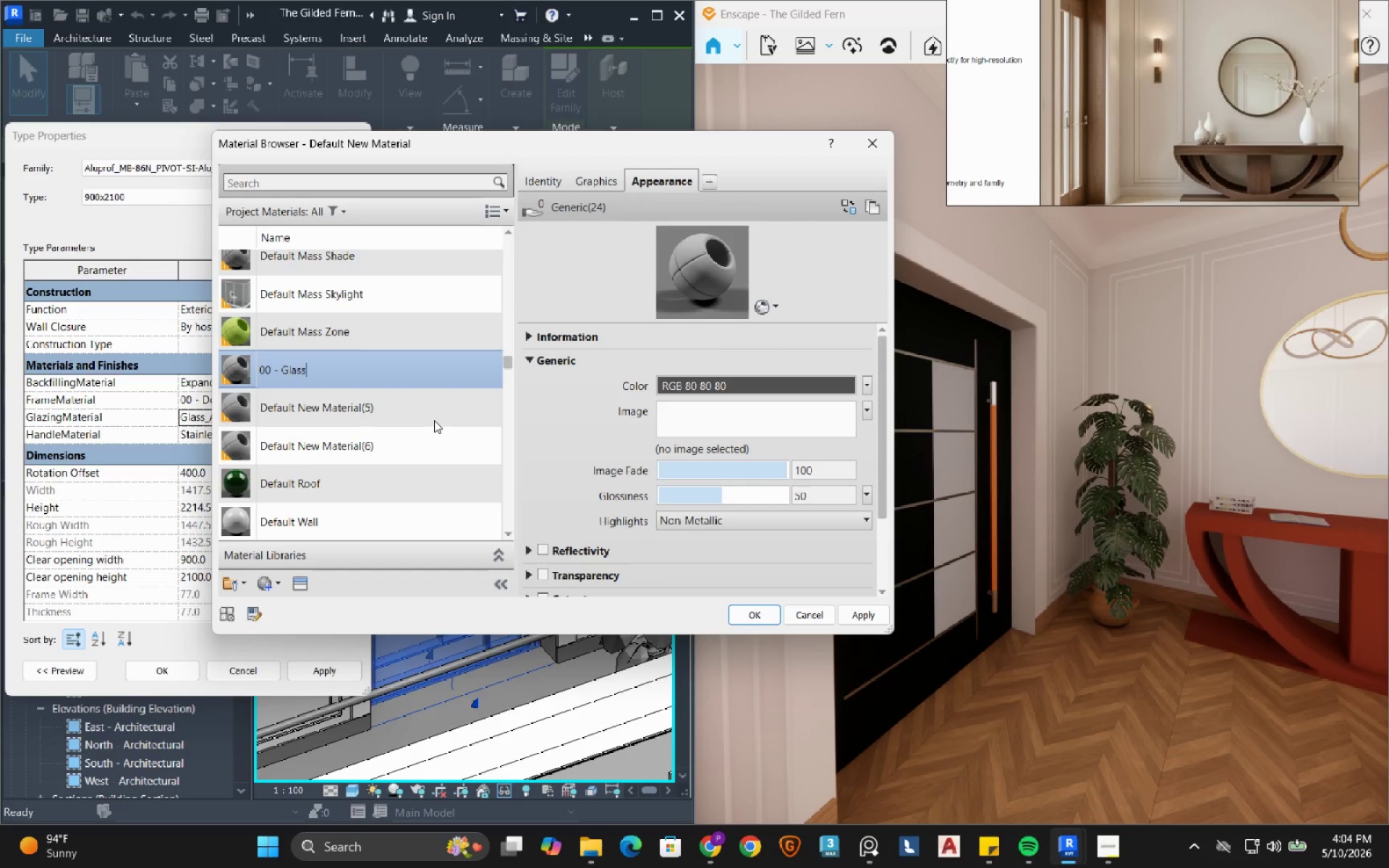 
key(Enter)
 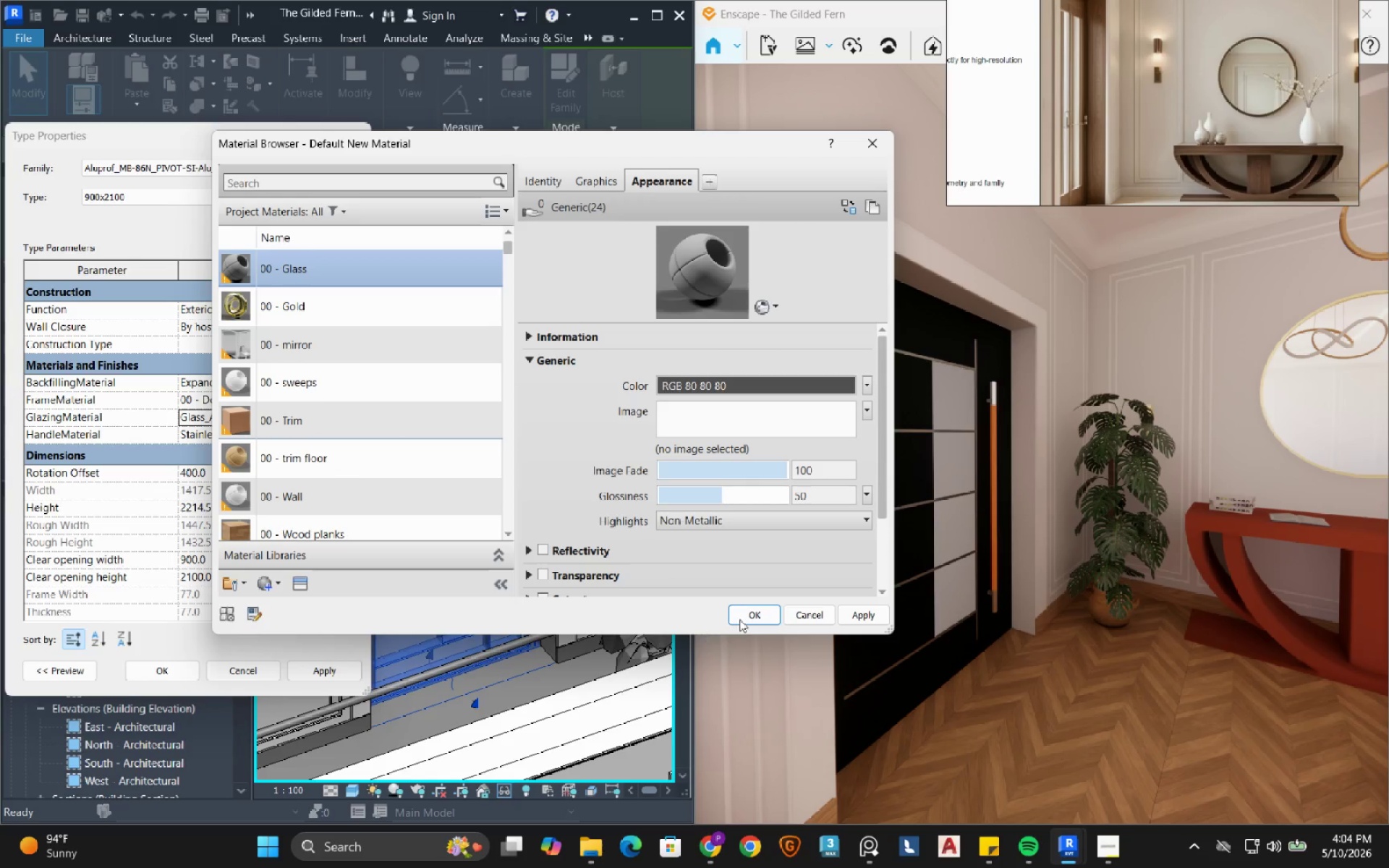 
left_click([763, 613])
 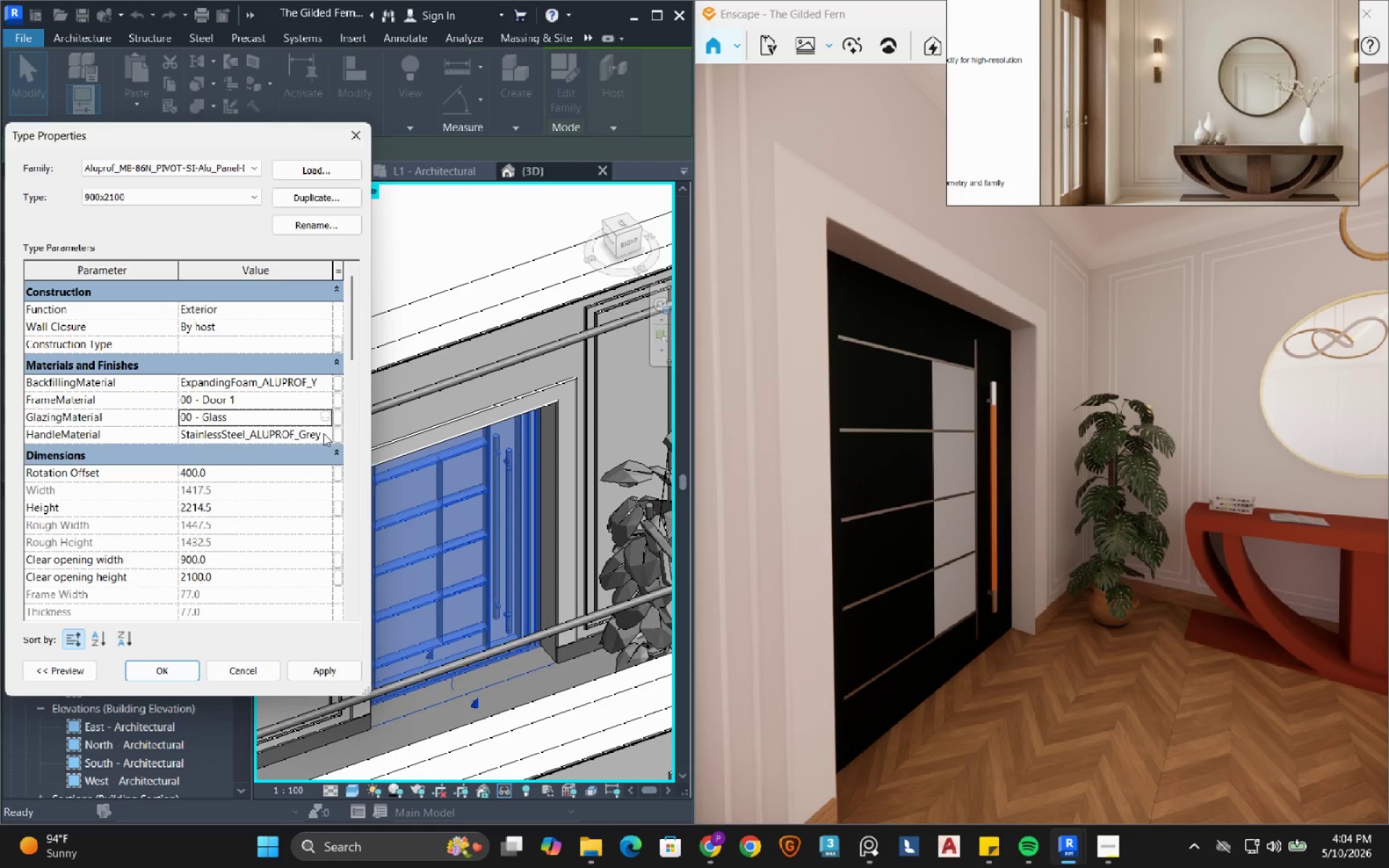 
wait(5.45)
 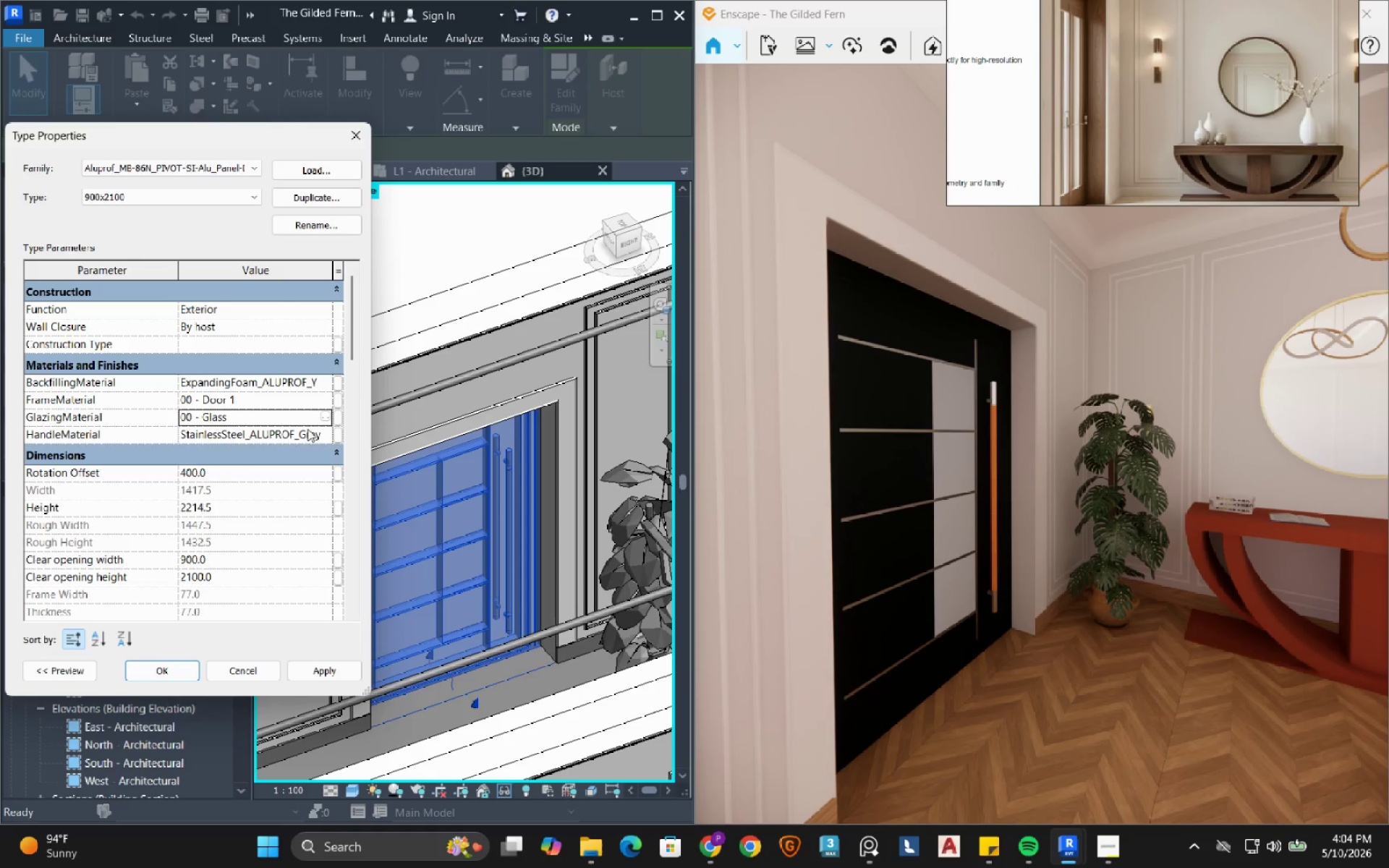 
left_click([323, 433])
 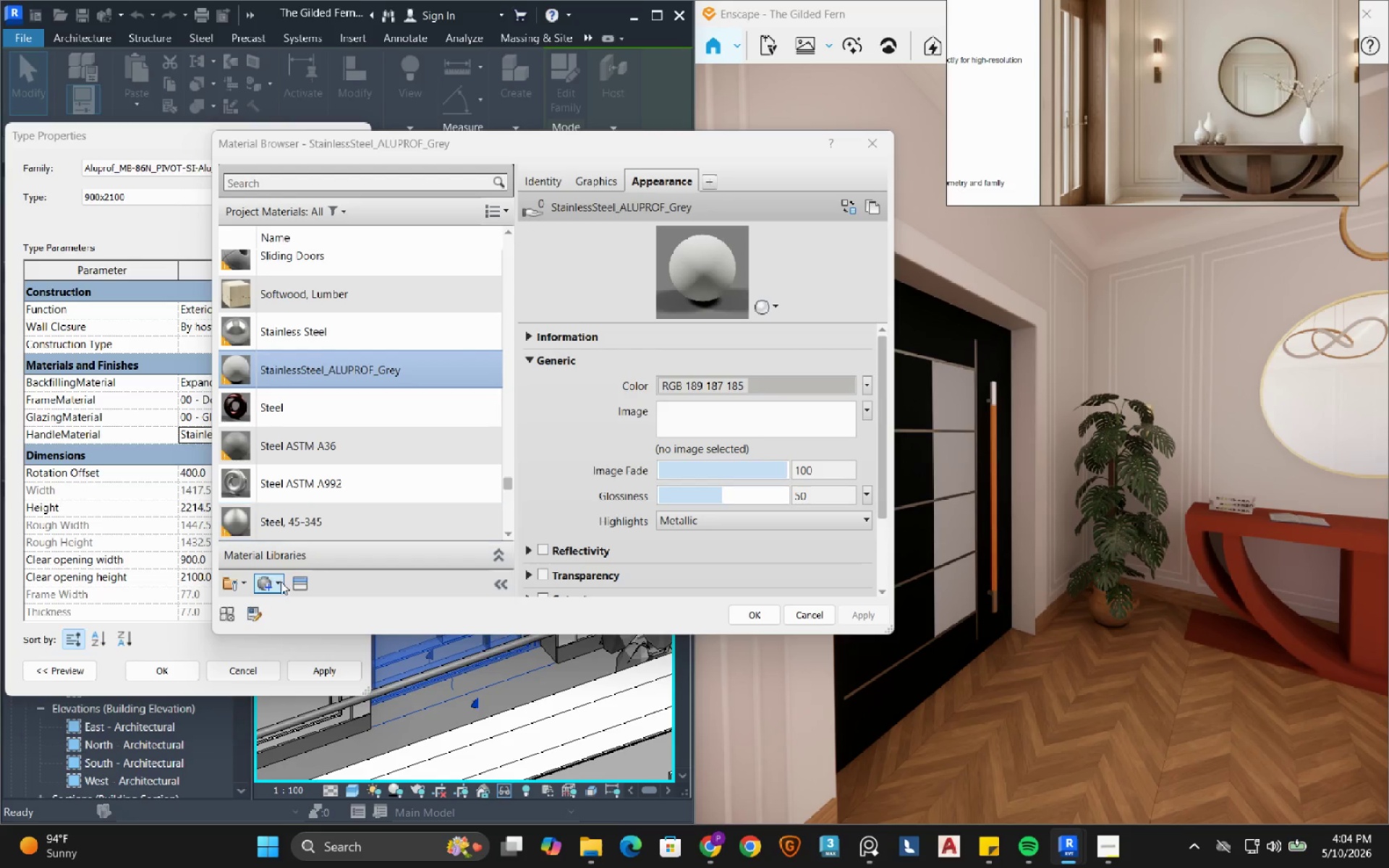 
left_click([281, 582])
 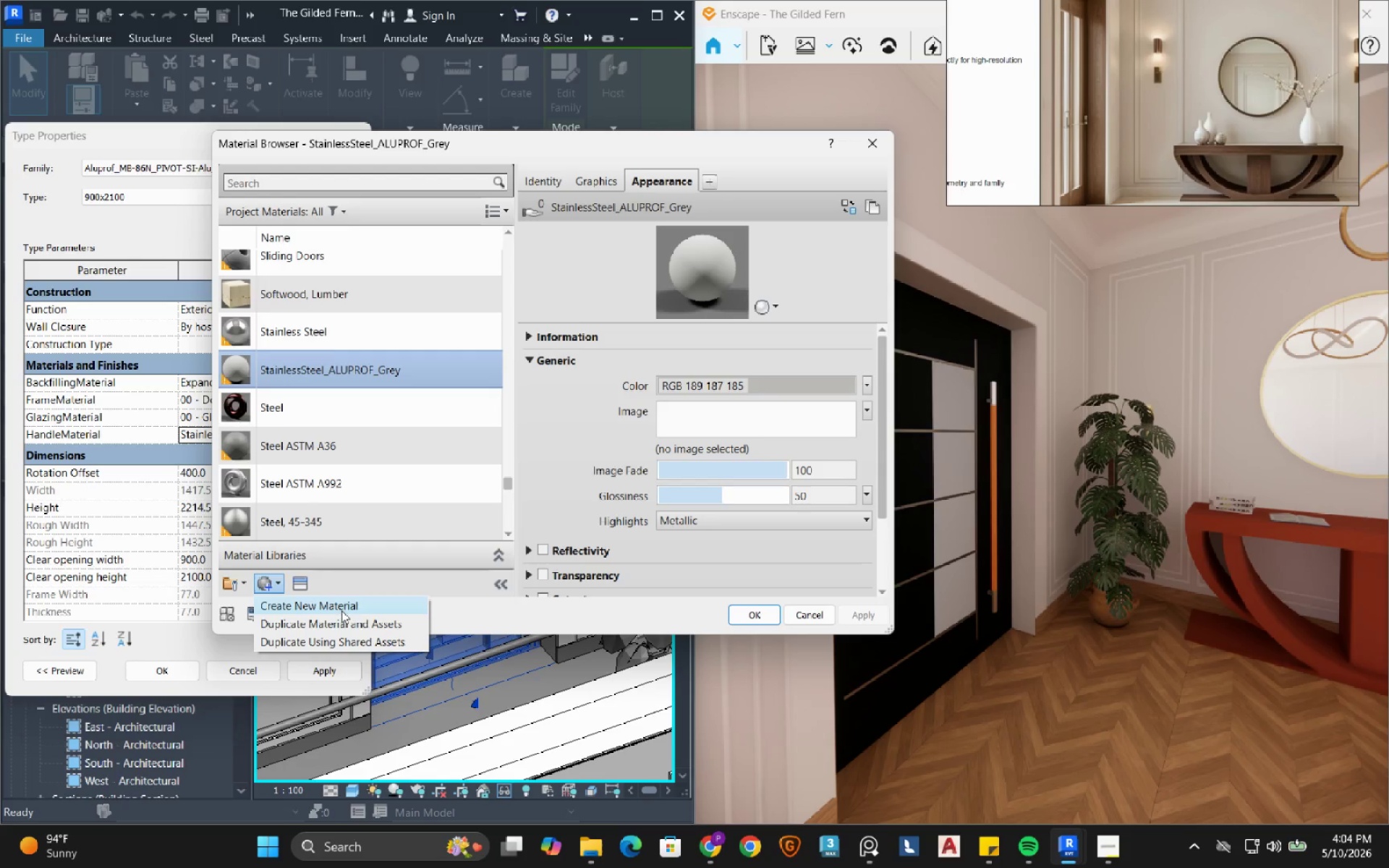 
left_click([341, 610])
 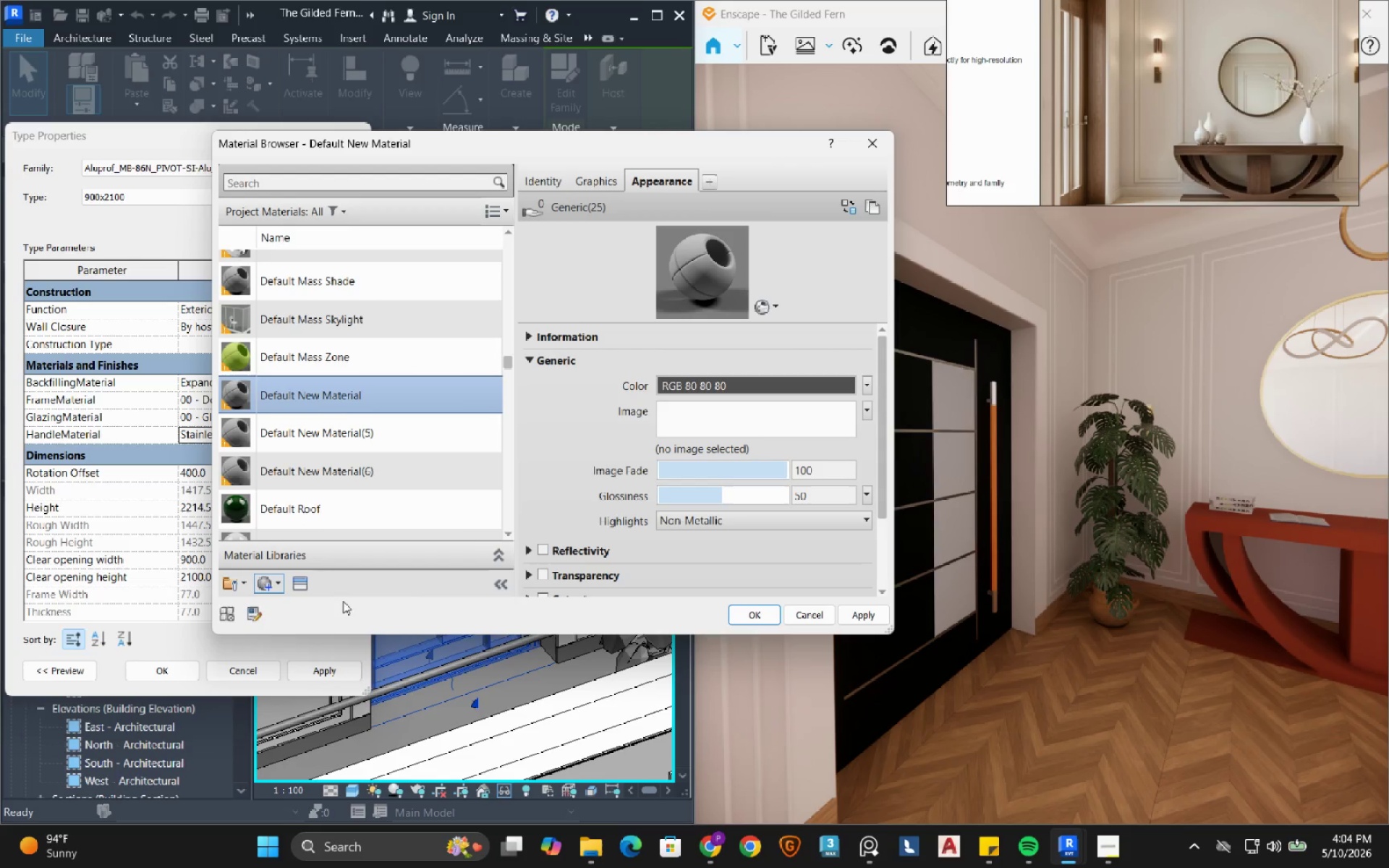 
right_click([341, 393])
 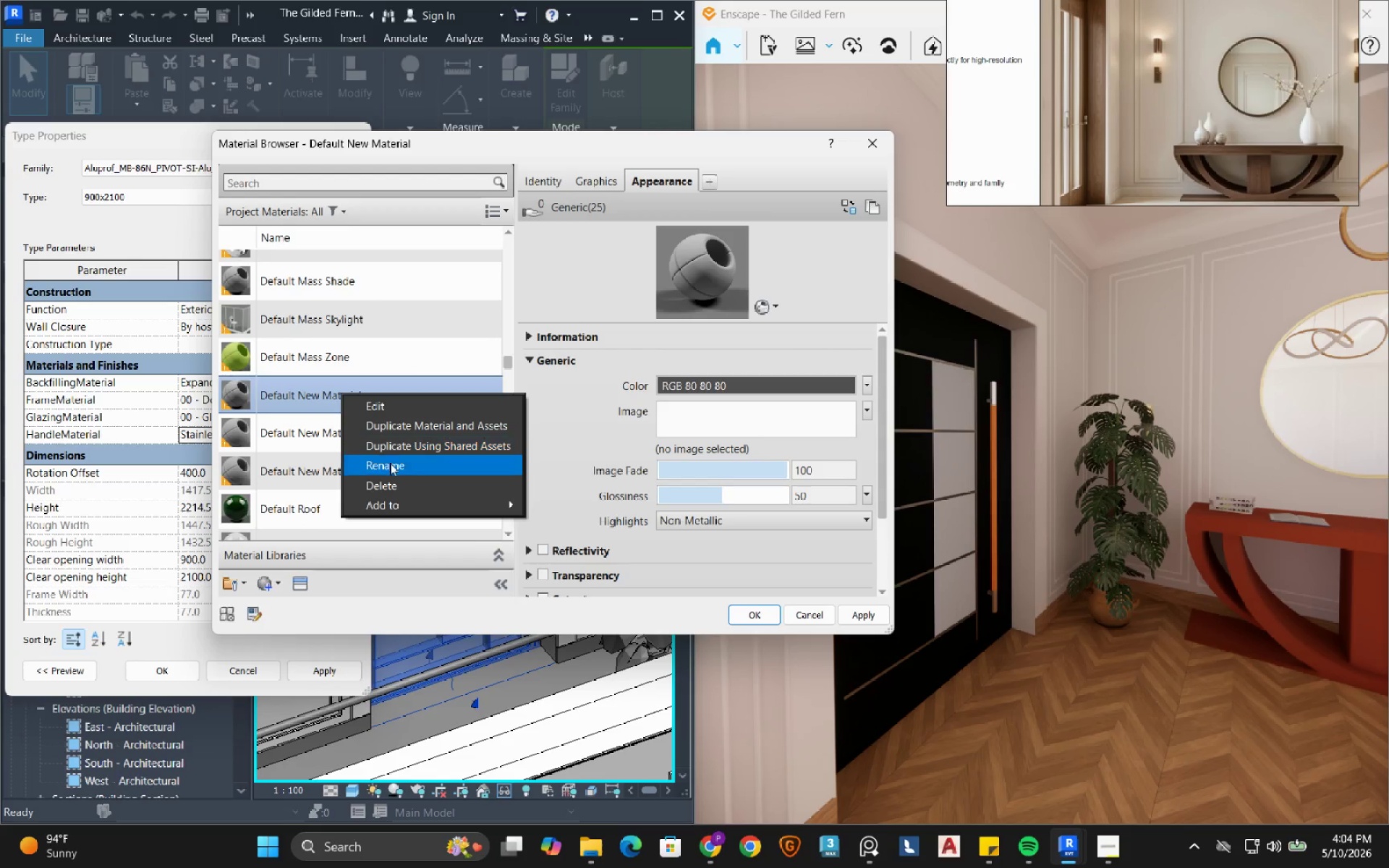 
left_click([389, 464])
 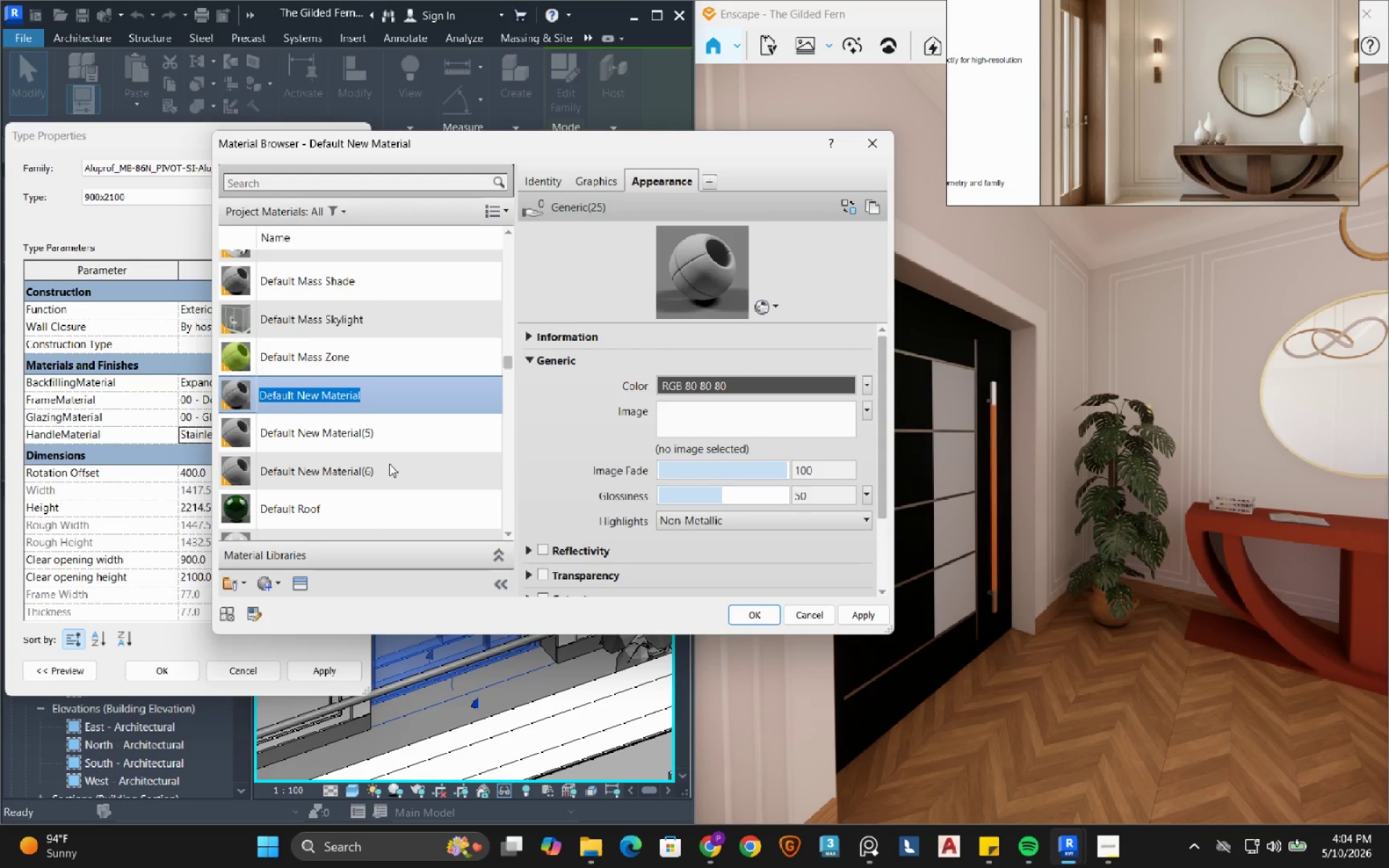 
type(00 - Handle)
 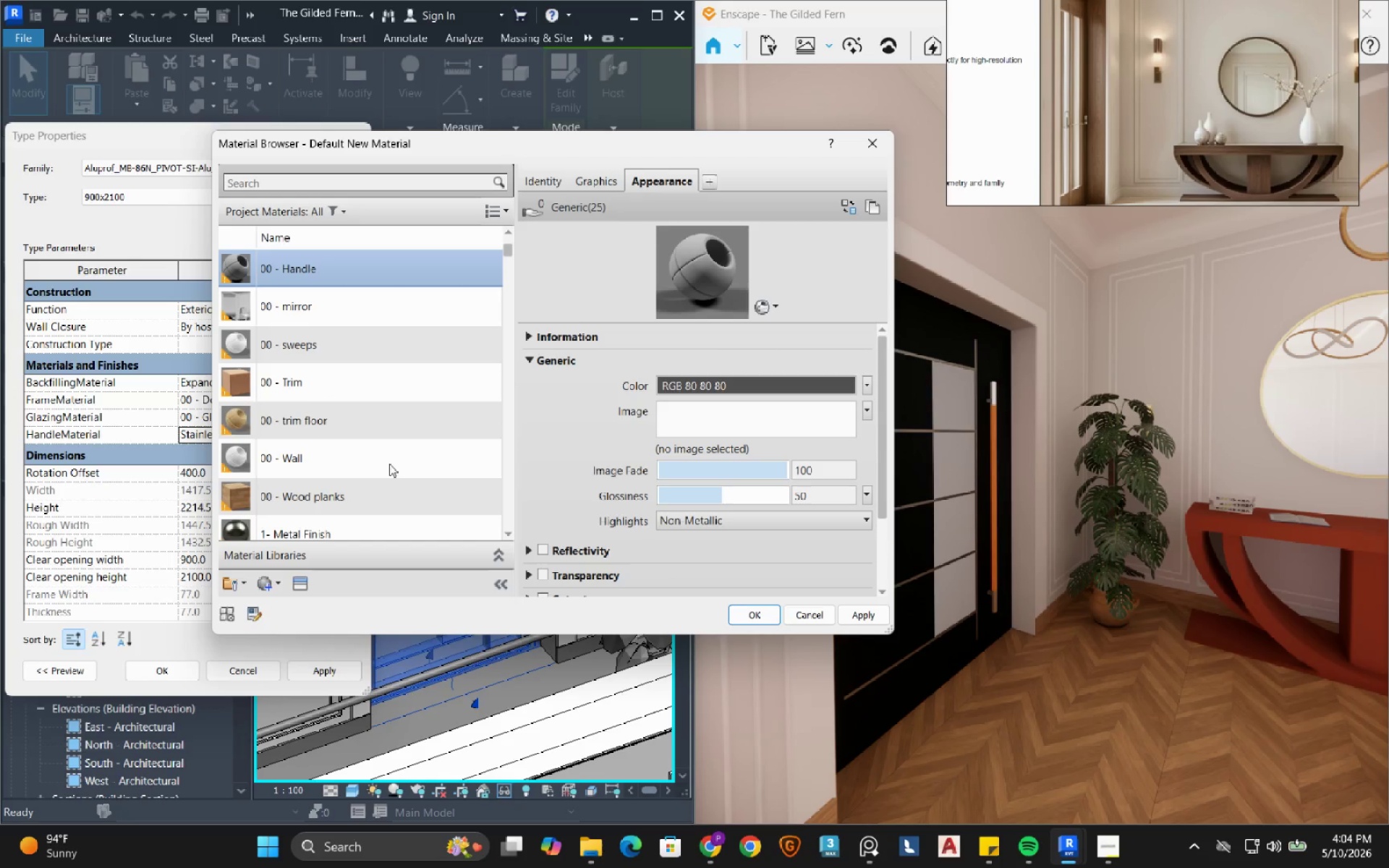 
 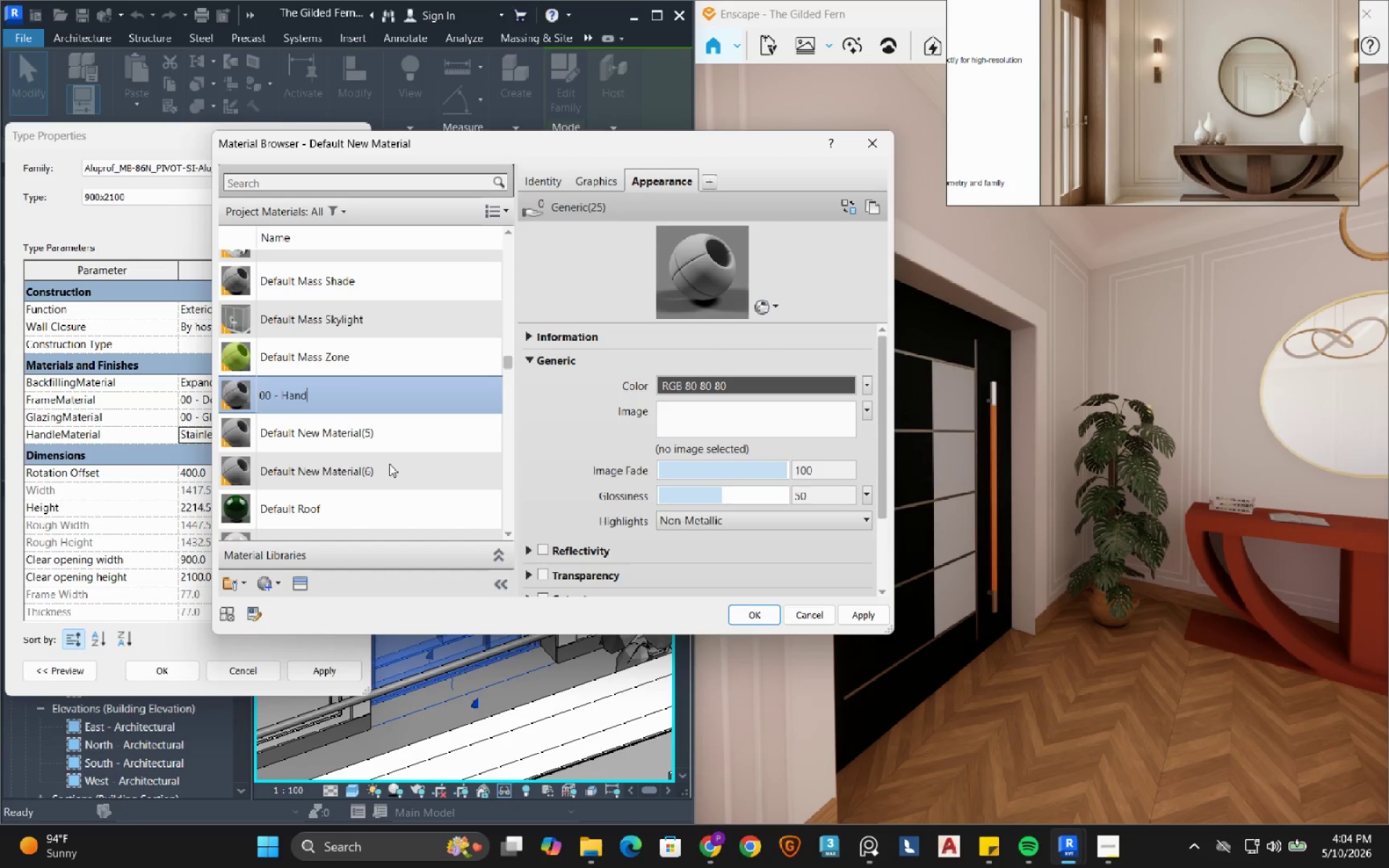 
key(Enter)
 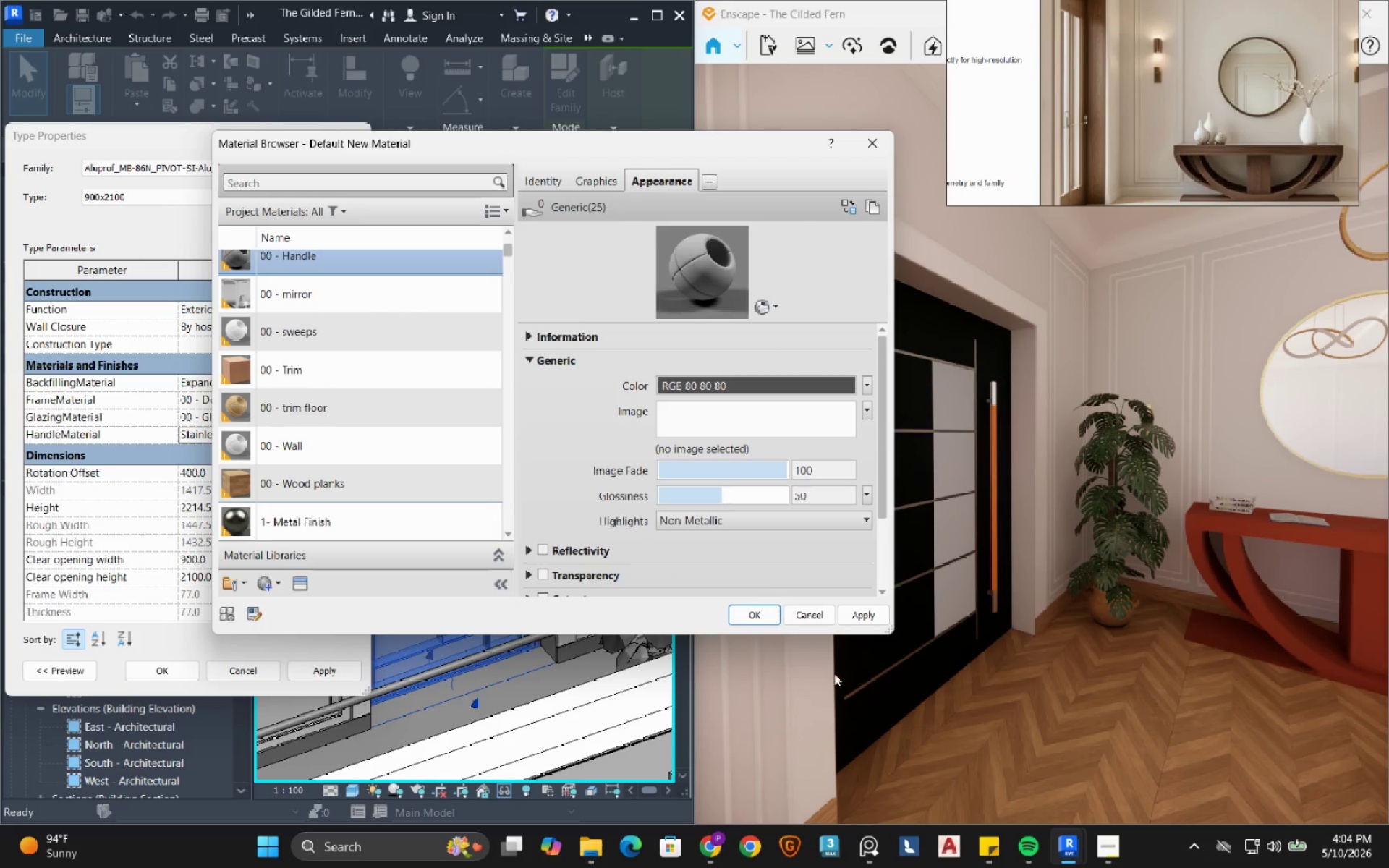 
left_click([768, 621])
 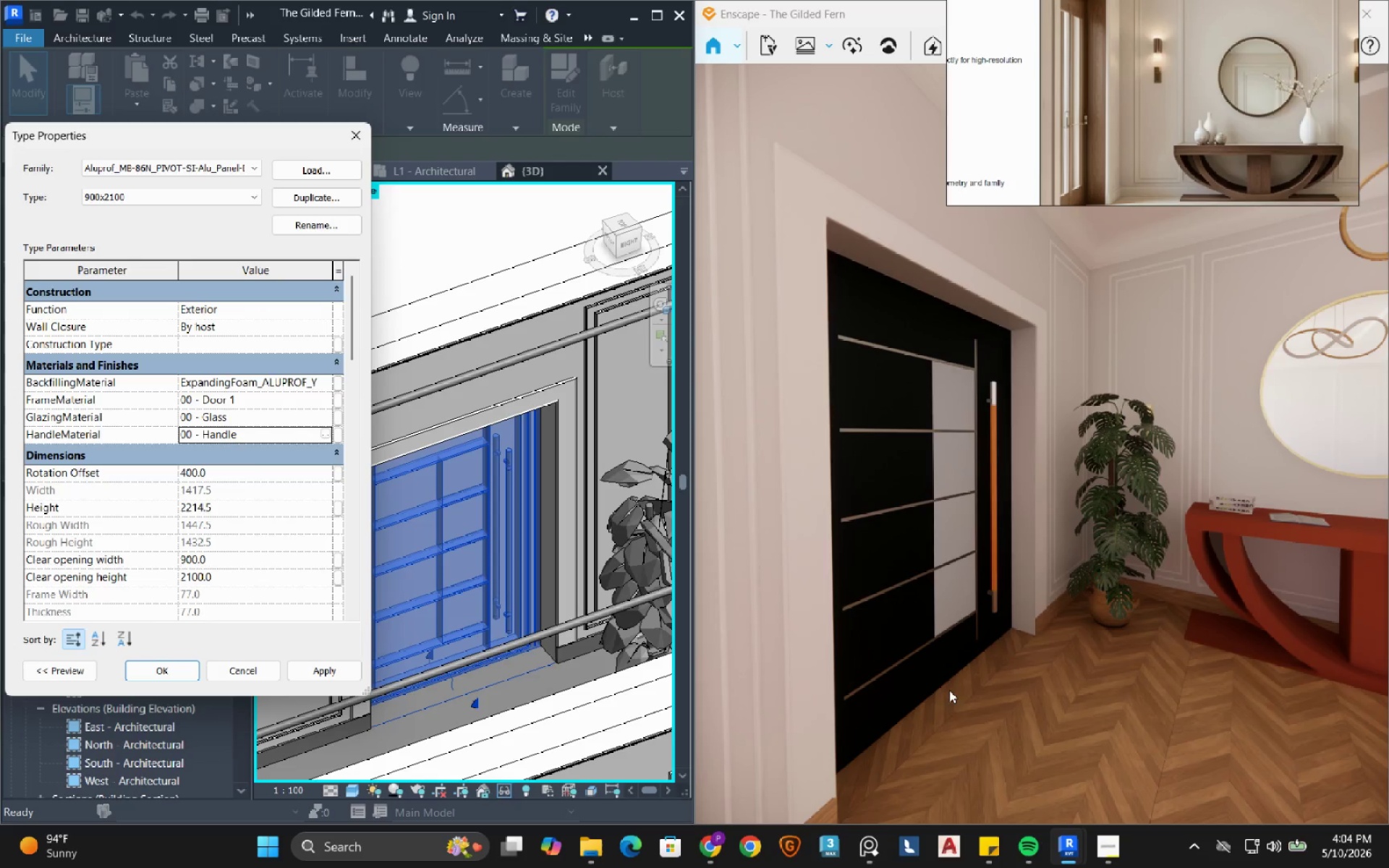 
wait(11.16)
 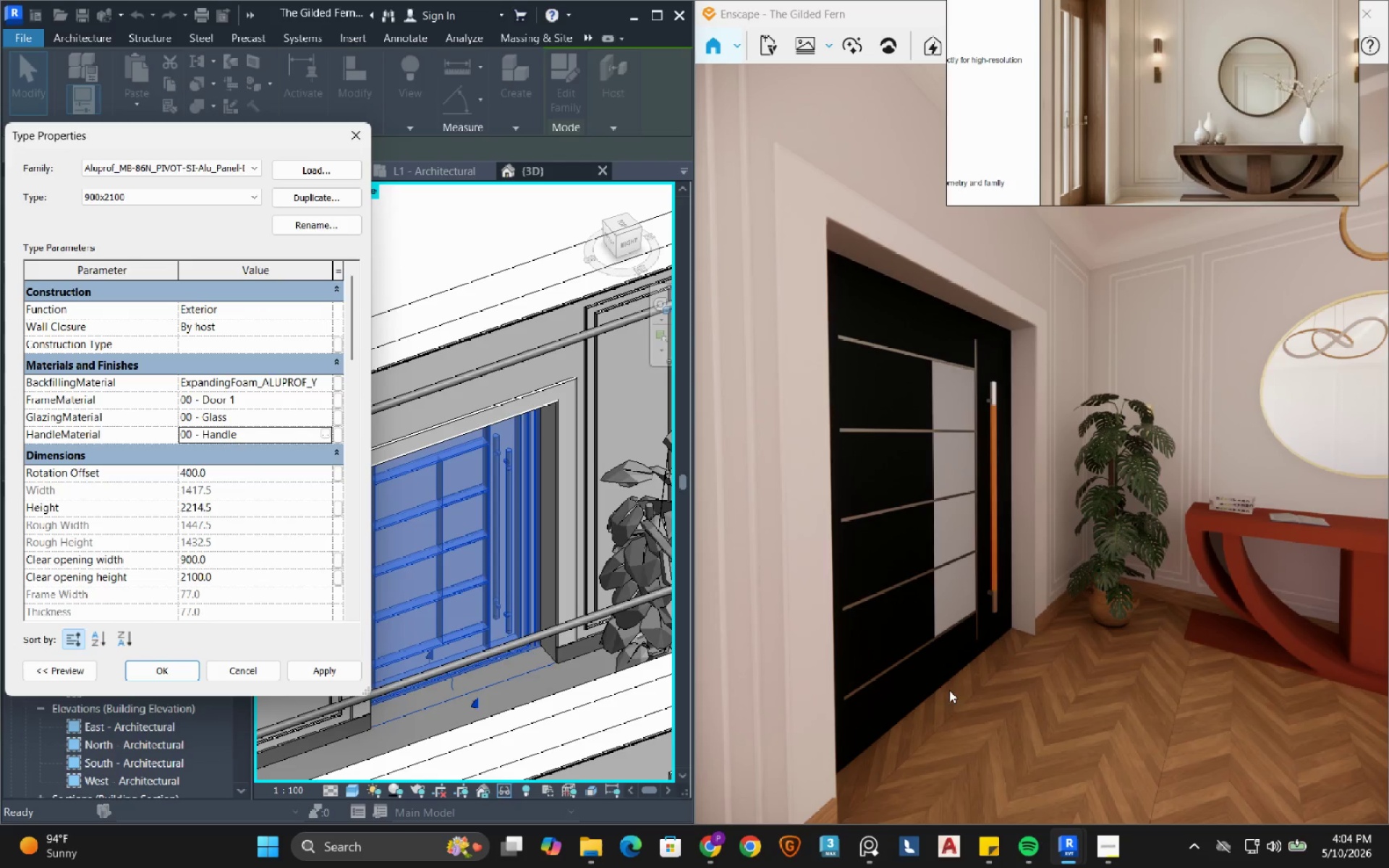 
left_click([167, 669])
 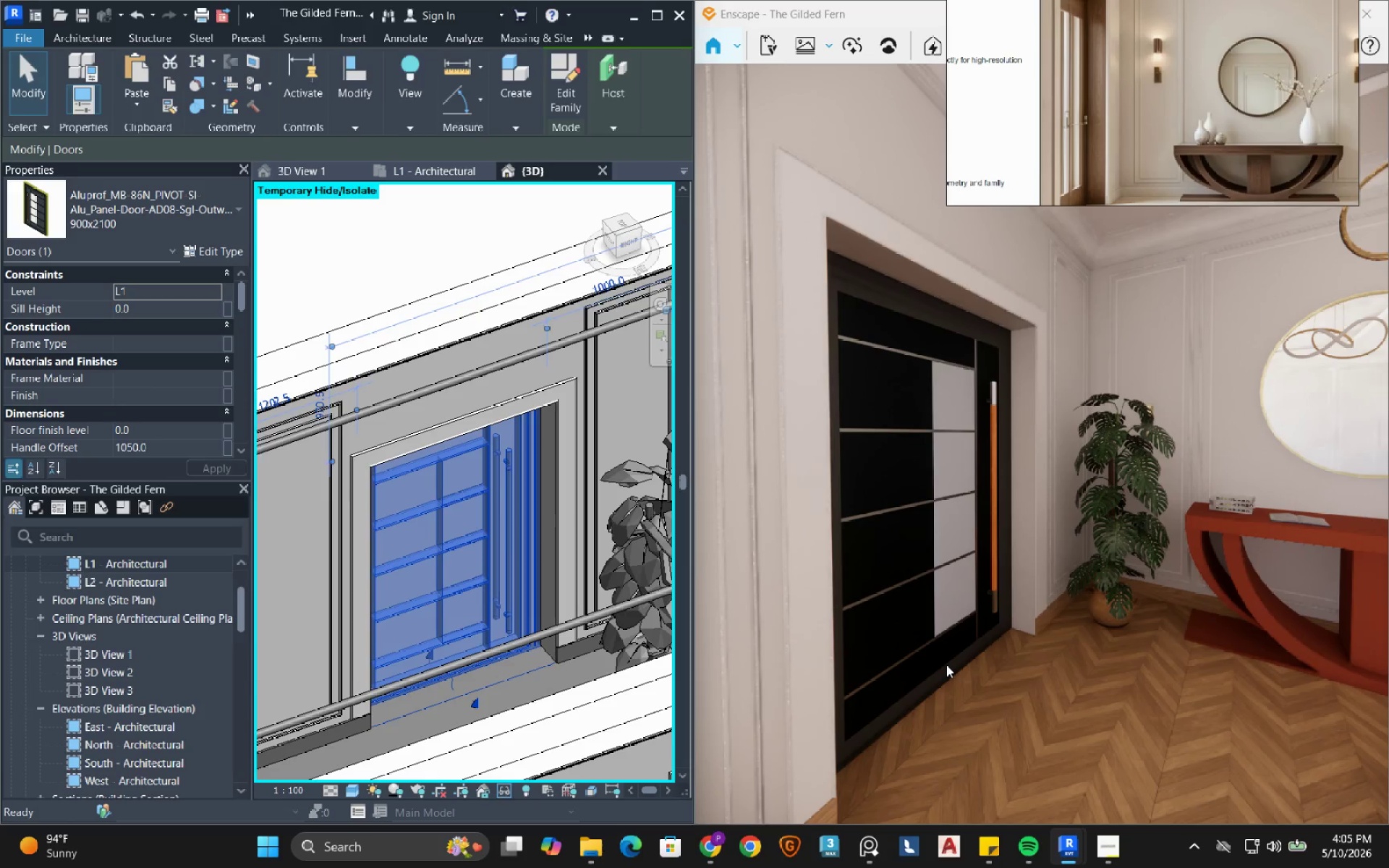 
wait(10.34)
 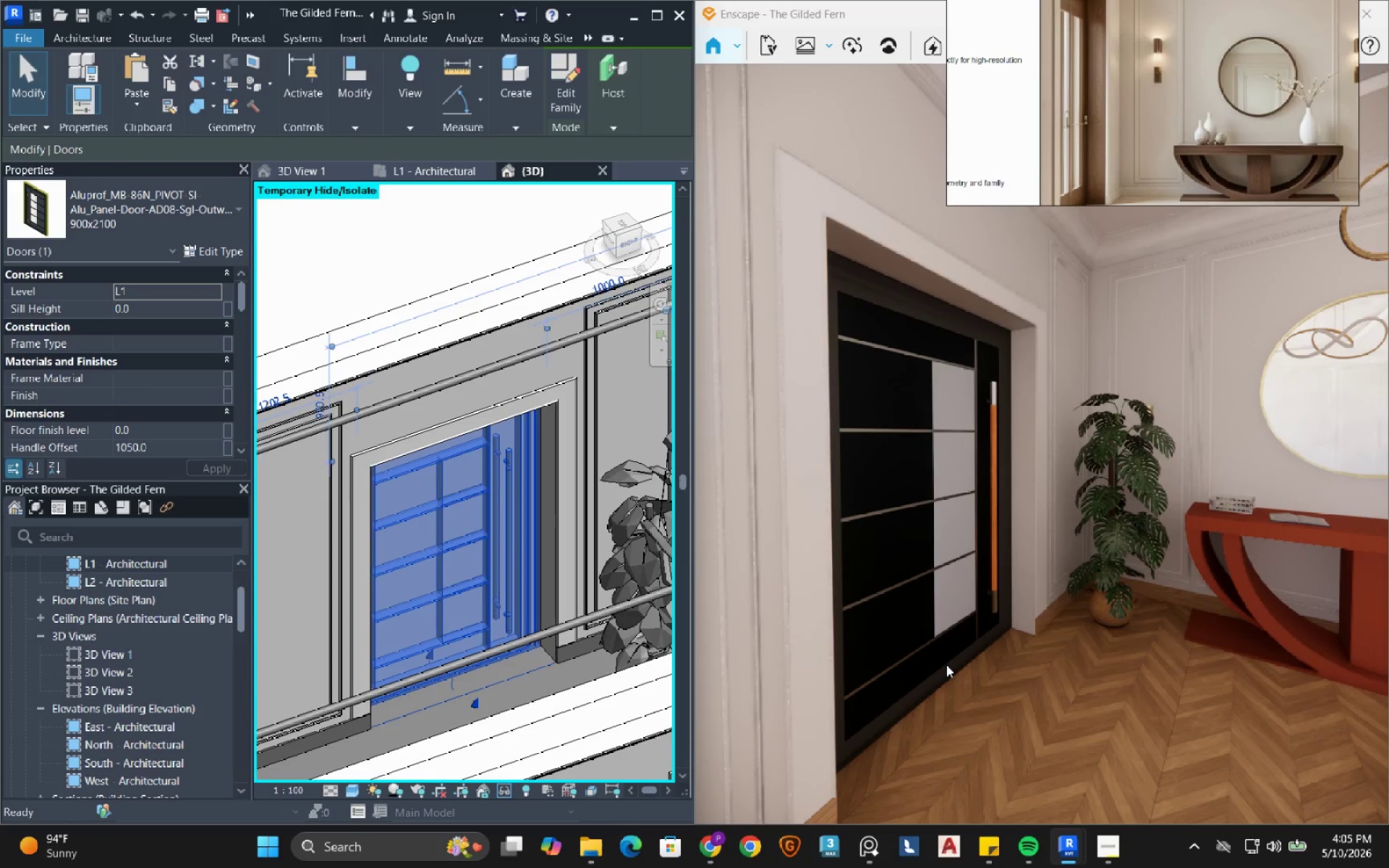 
left_click([208, 252])
 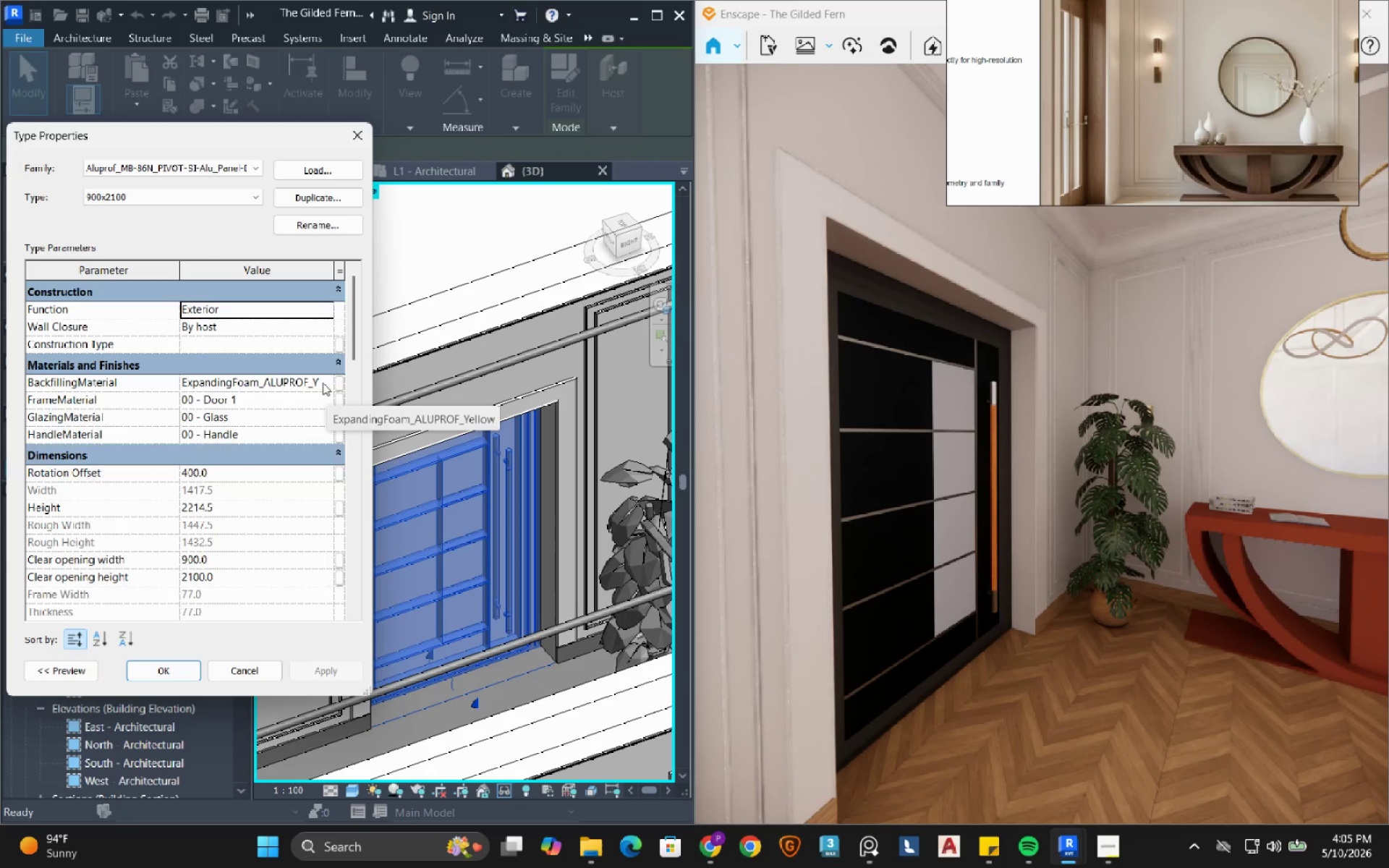 
wait(6.53)
 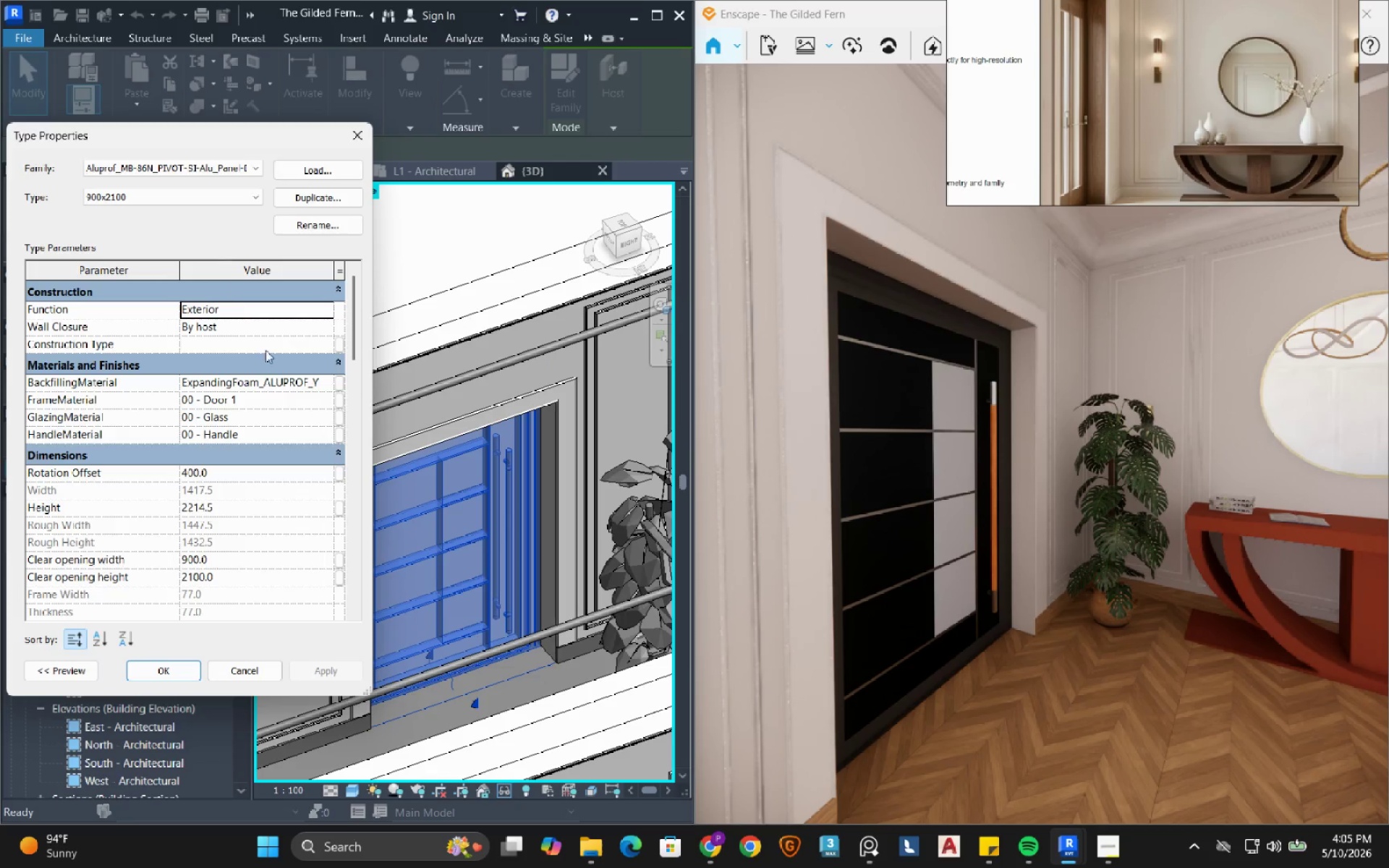 
left_click([323, 383])
 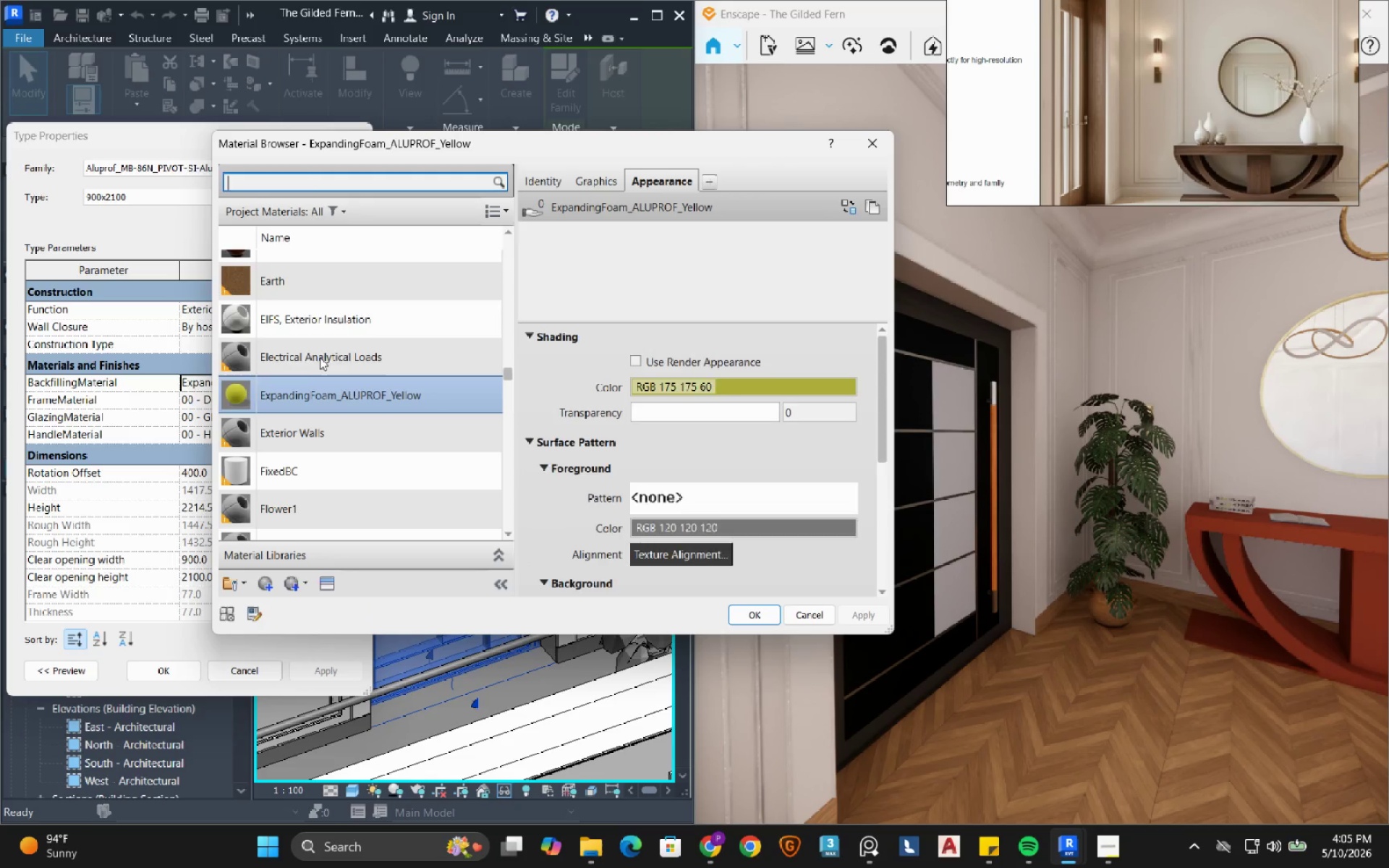 
scroll: coordinate [302, 377], scroll_direction: up, amount: 10.0
 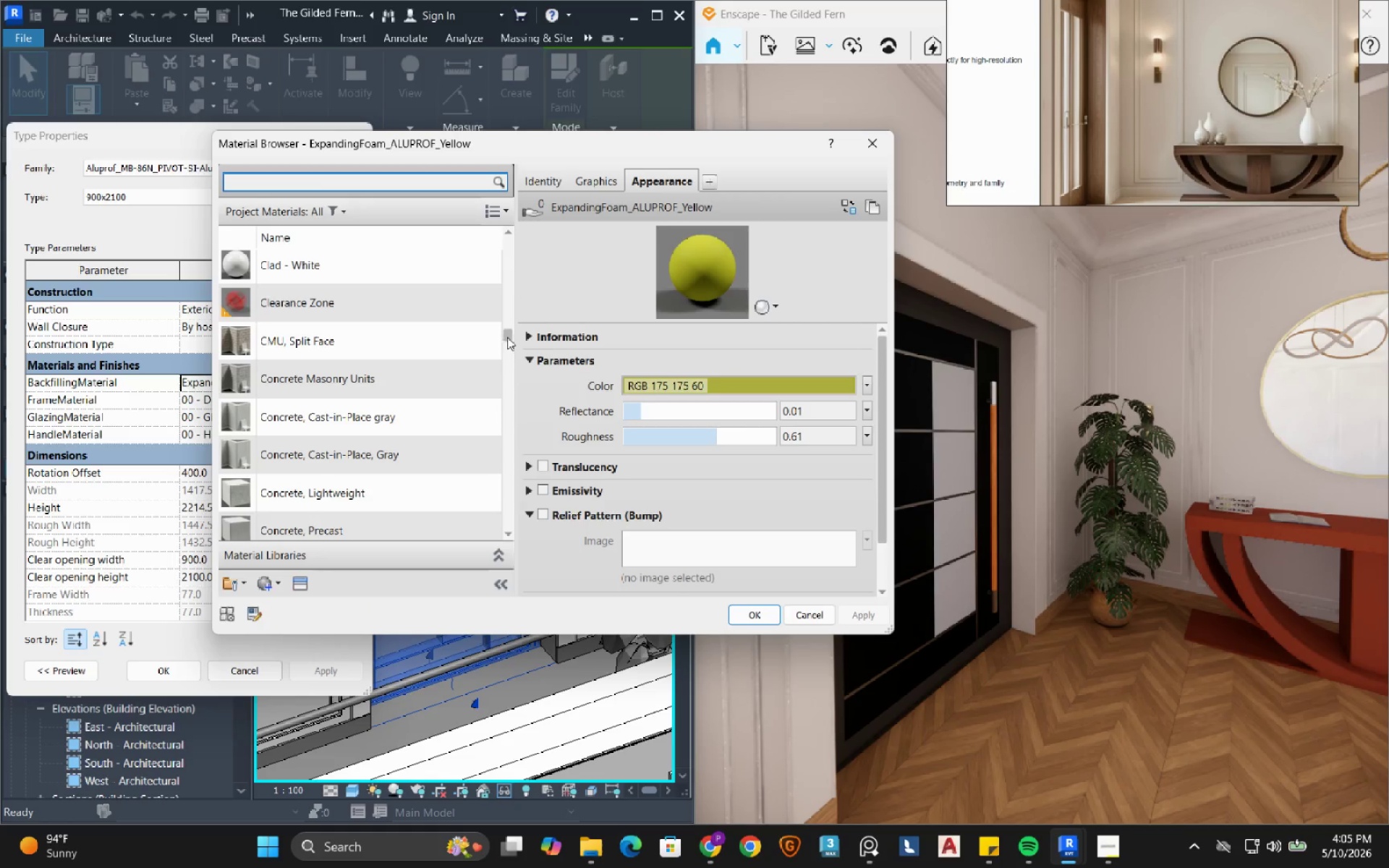 
left_click_drag(start_coordinate=[507, 337], to_coordinate=[490, 242])
 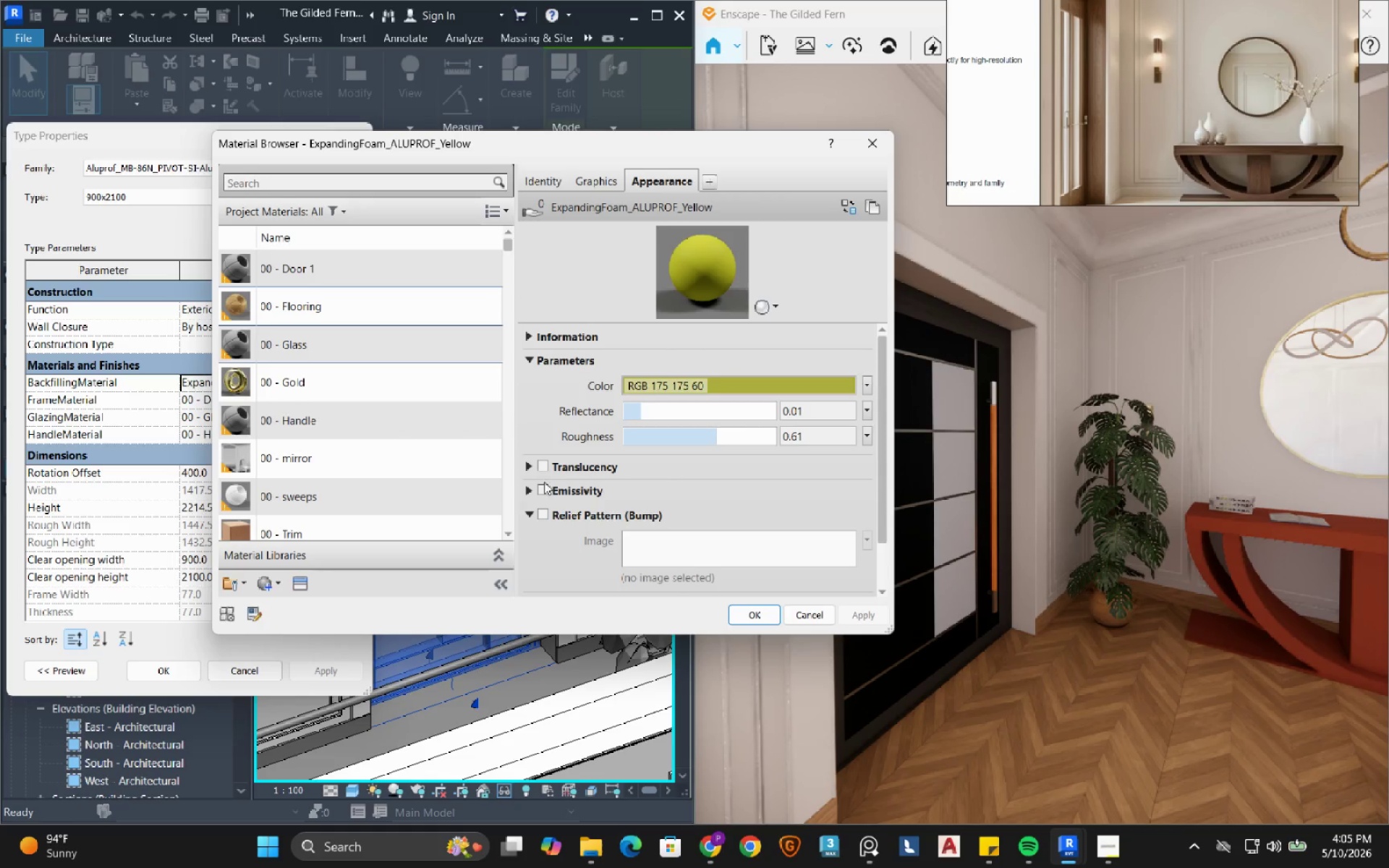 
left_click([395, 281])
 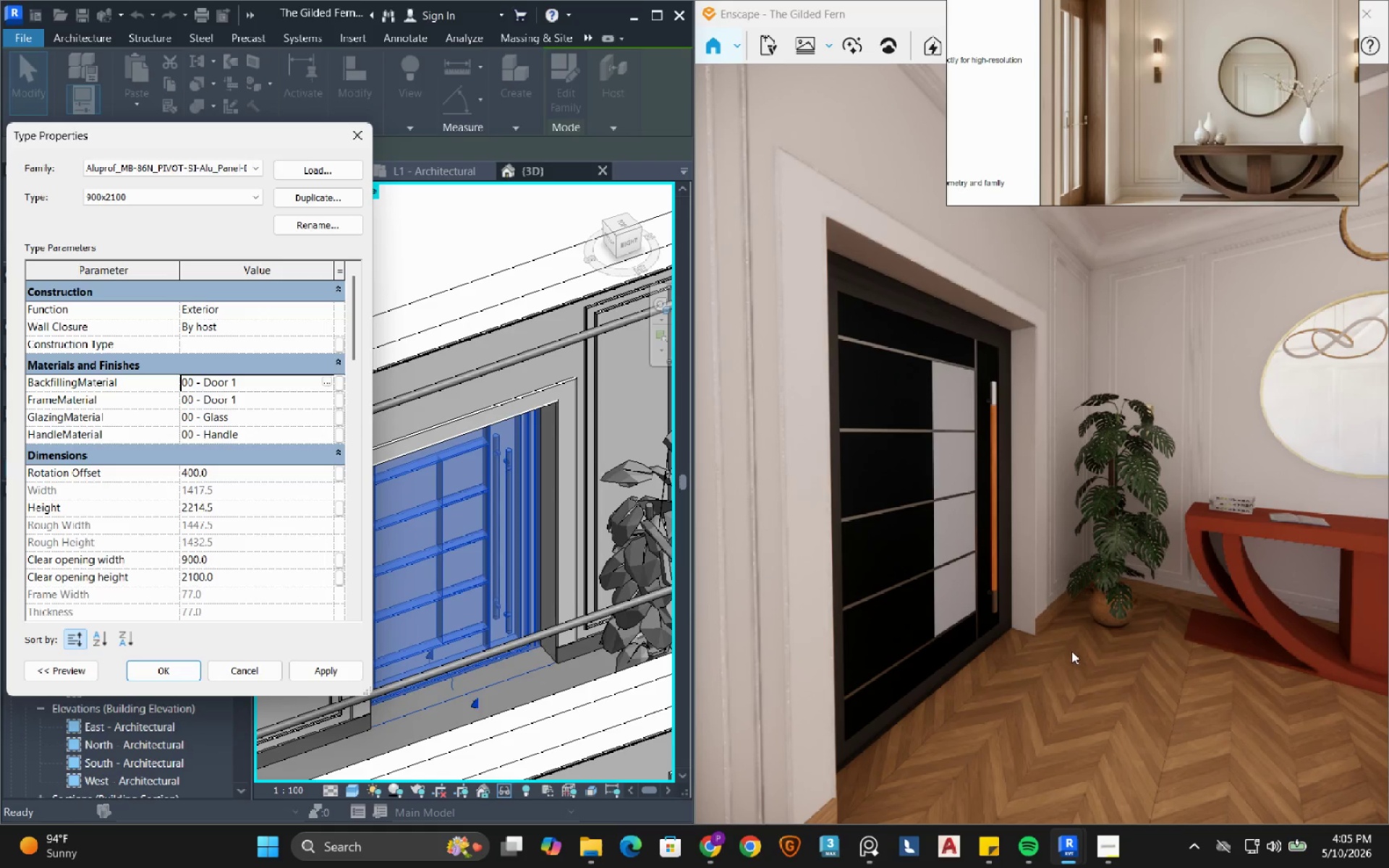 
left_click([342, 666])
 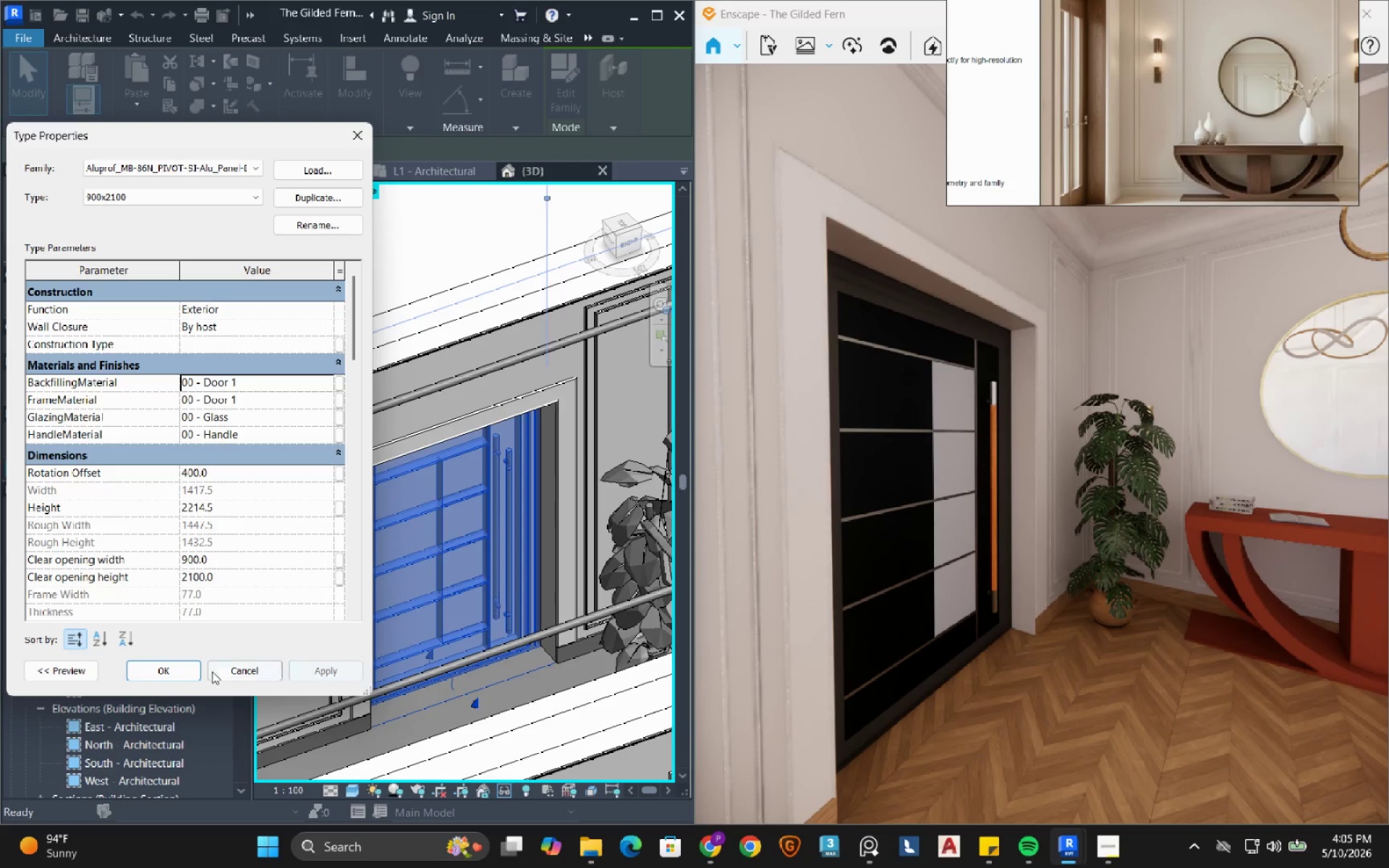 
left_click([154, 672])
 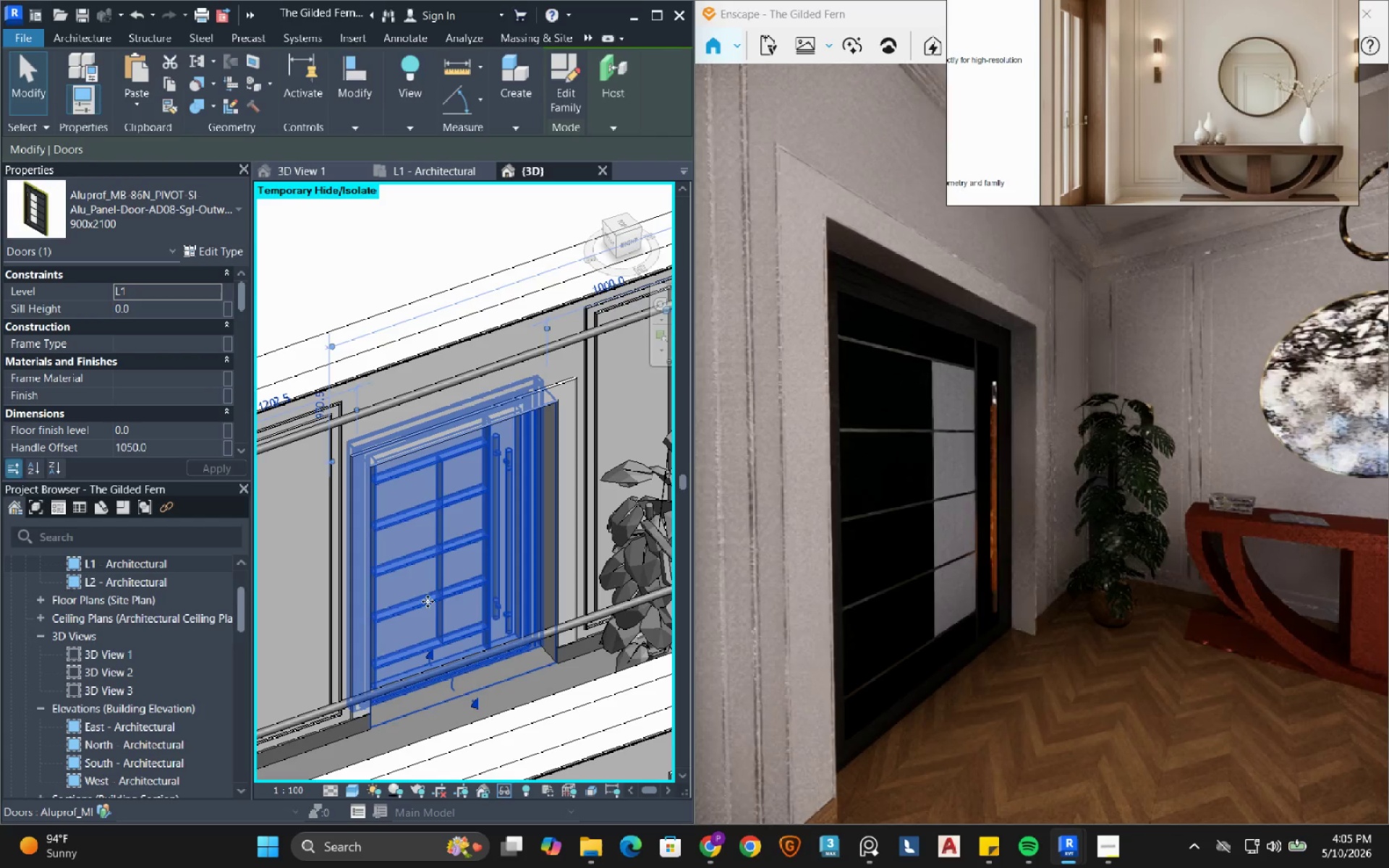 
mouse_move([381, 608])
 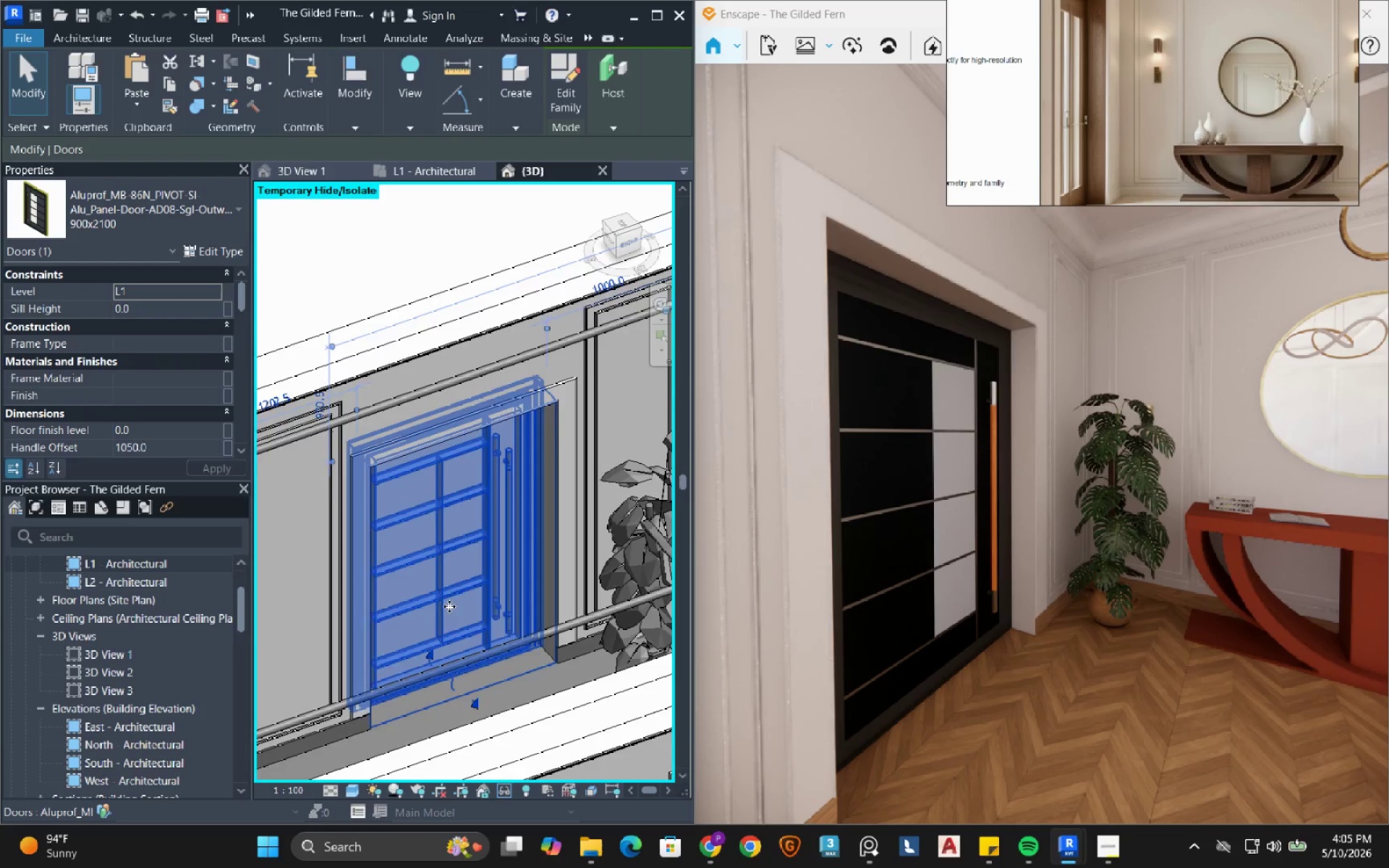 
scroll: coordinate [450, 625], scroll_direction: down, amount: 4.0
 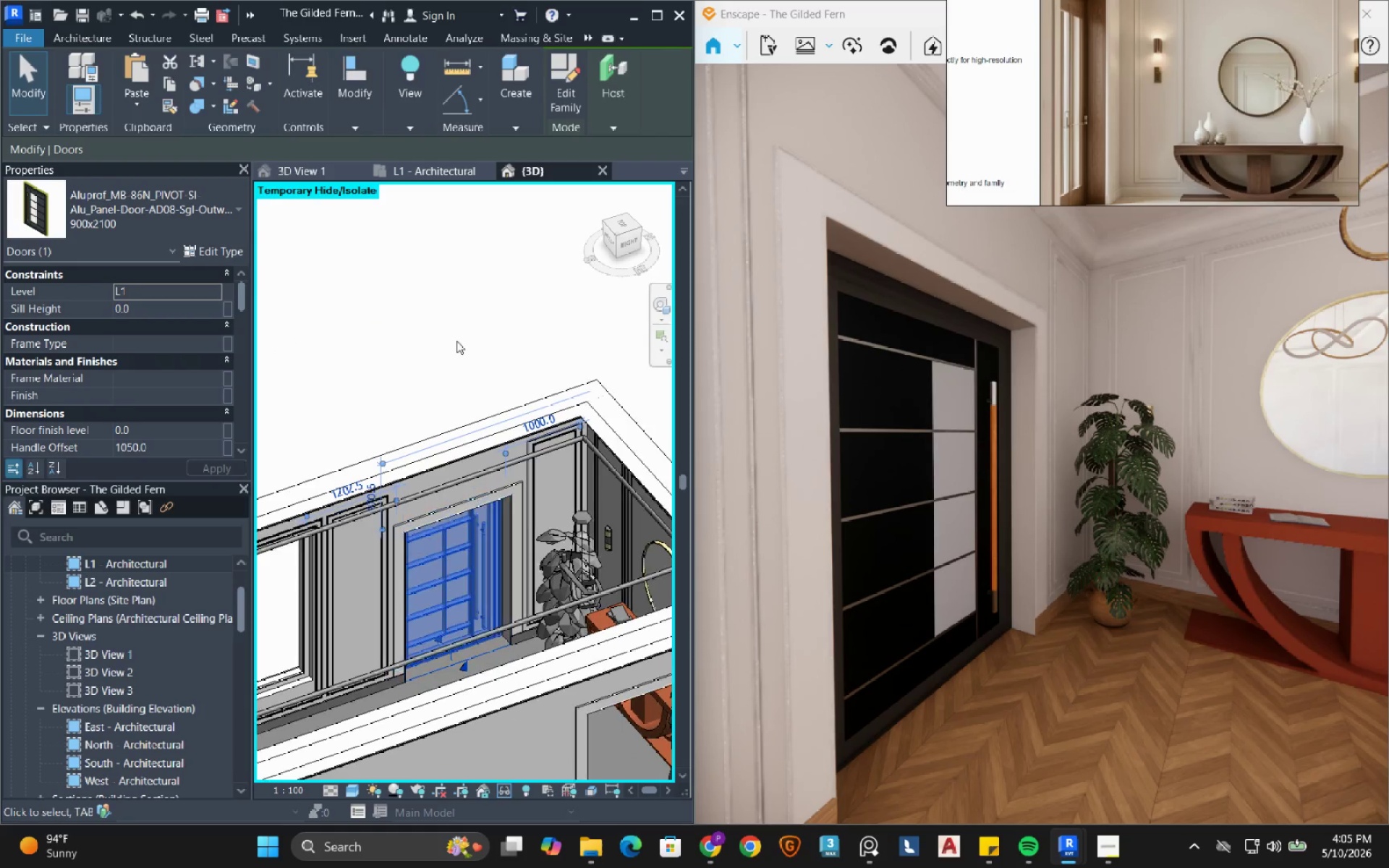 
left_click([454, 336])
 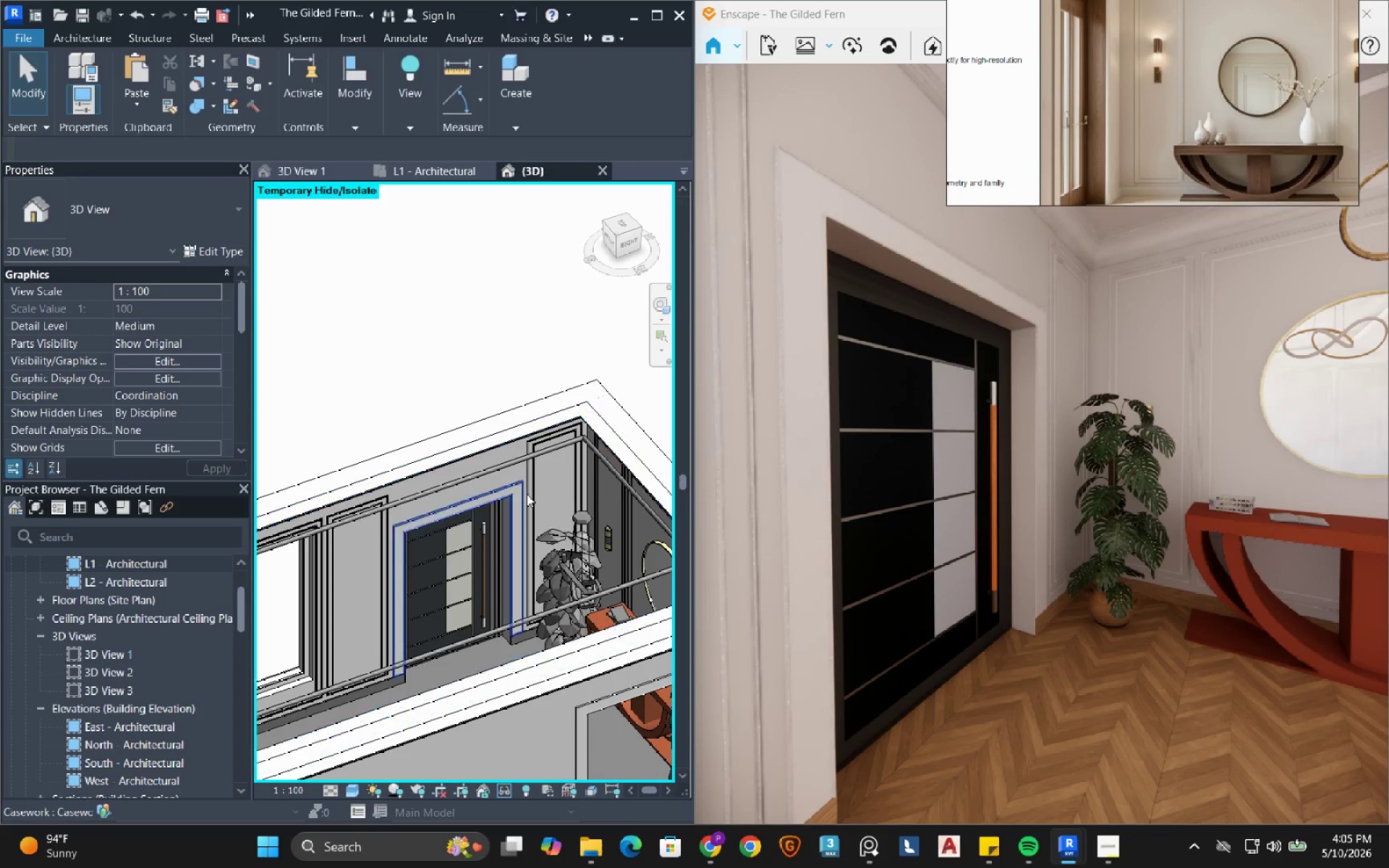 
left_click([518, 455])
 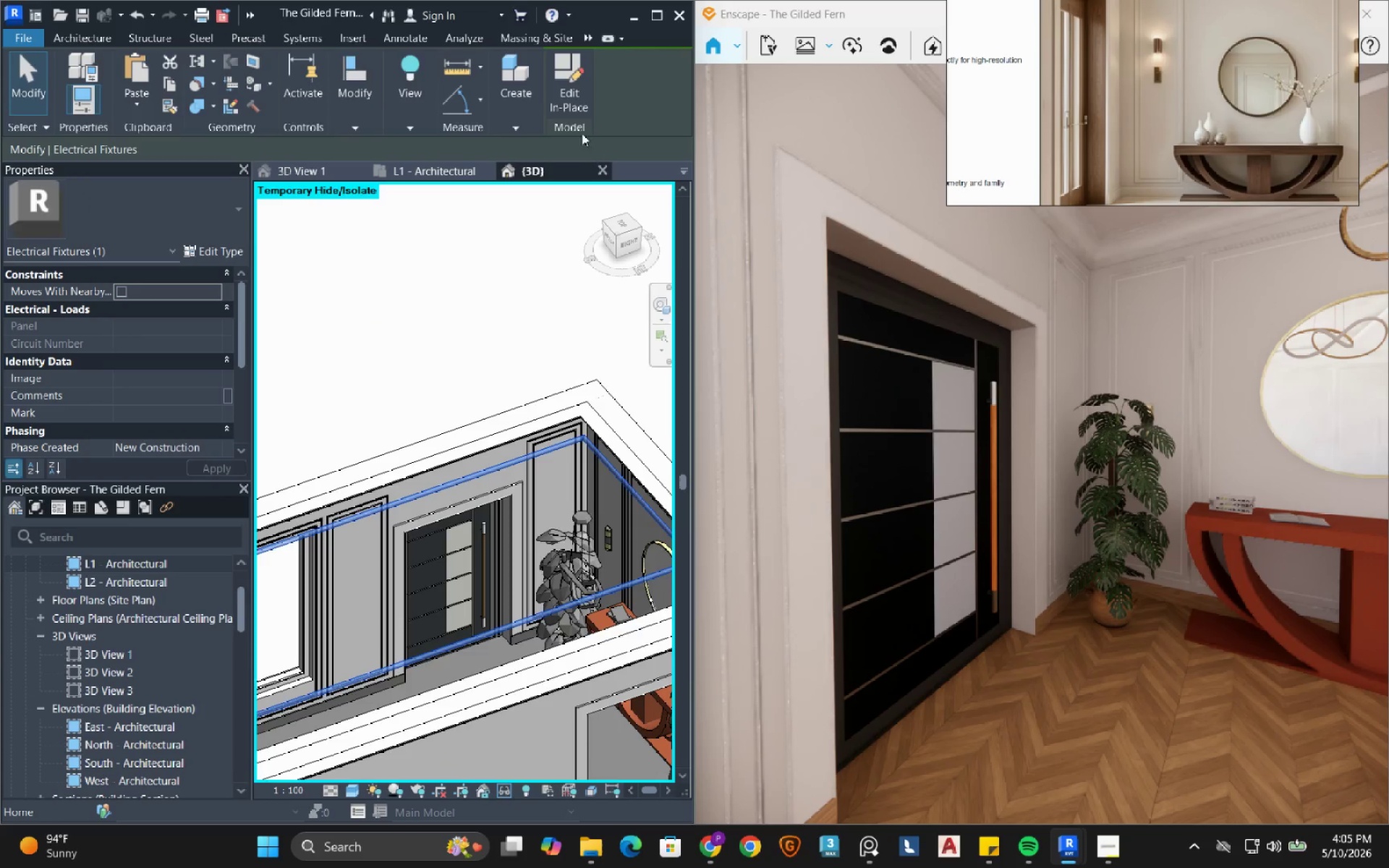 
left_click([578, 93])
 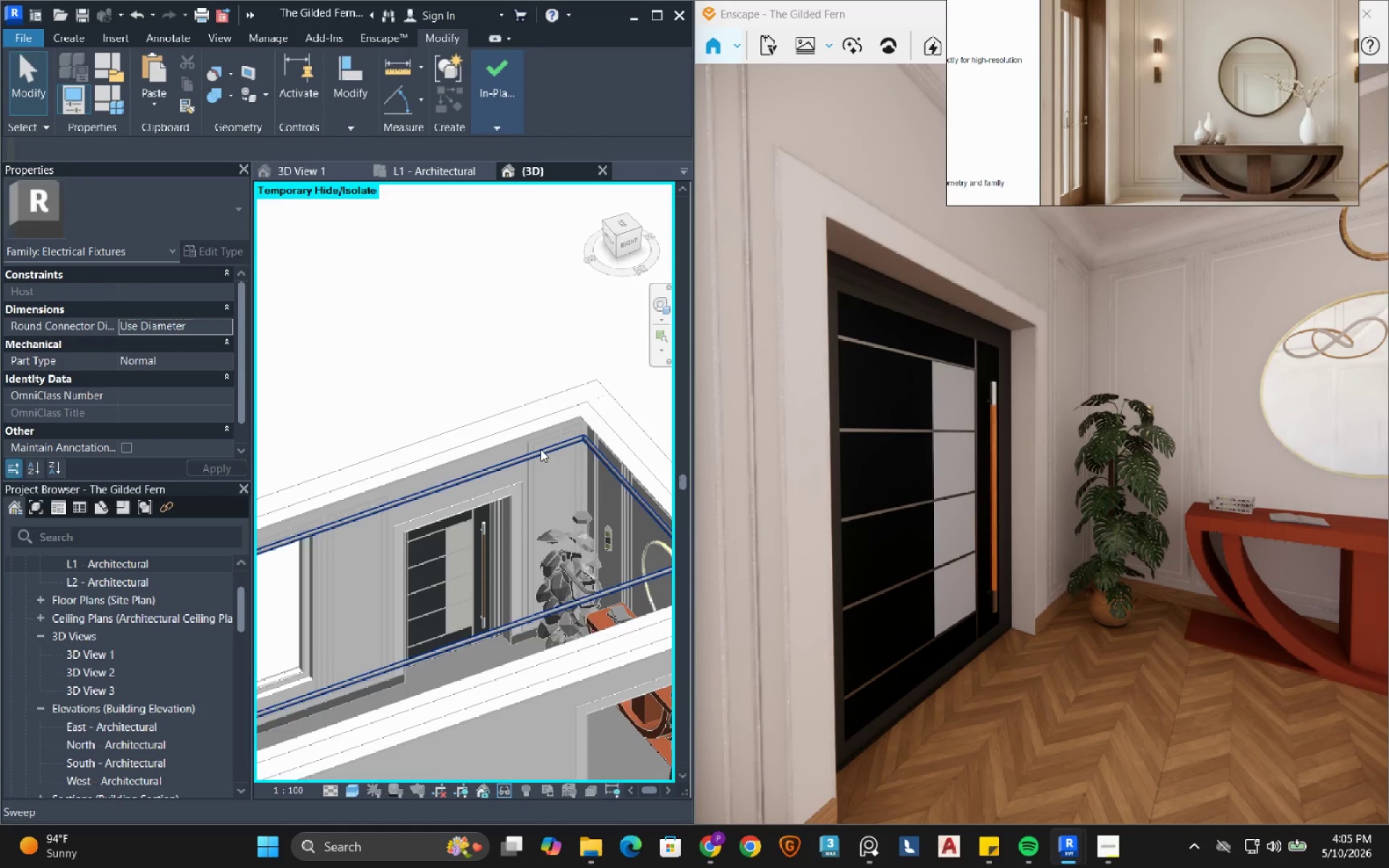 
left_click([540, 449])
 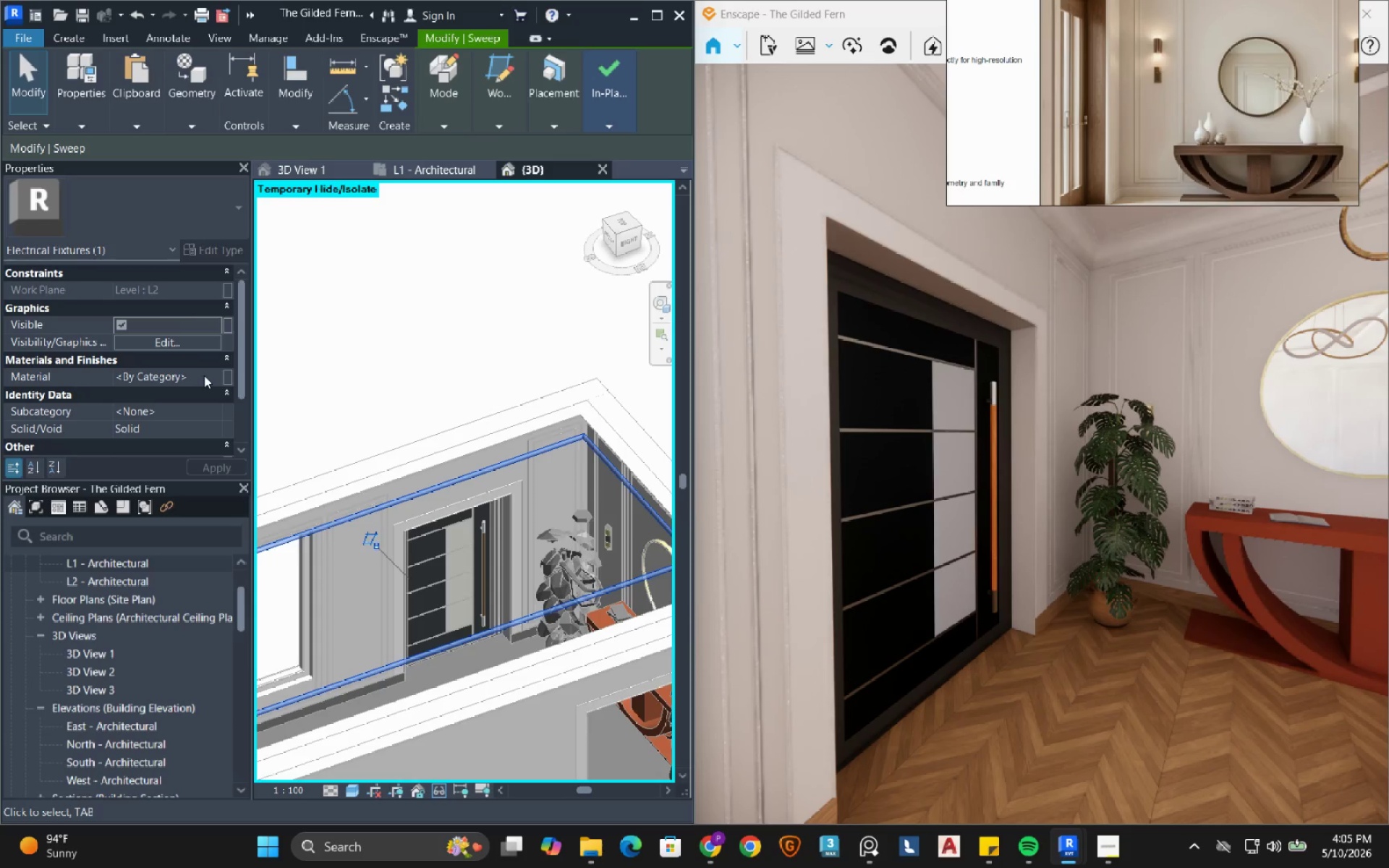 
left_click([210, 376])
 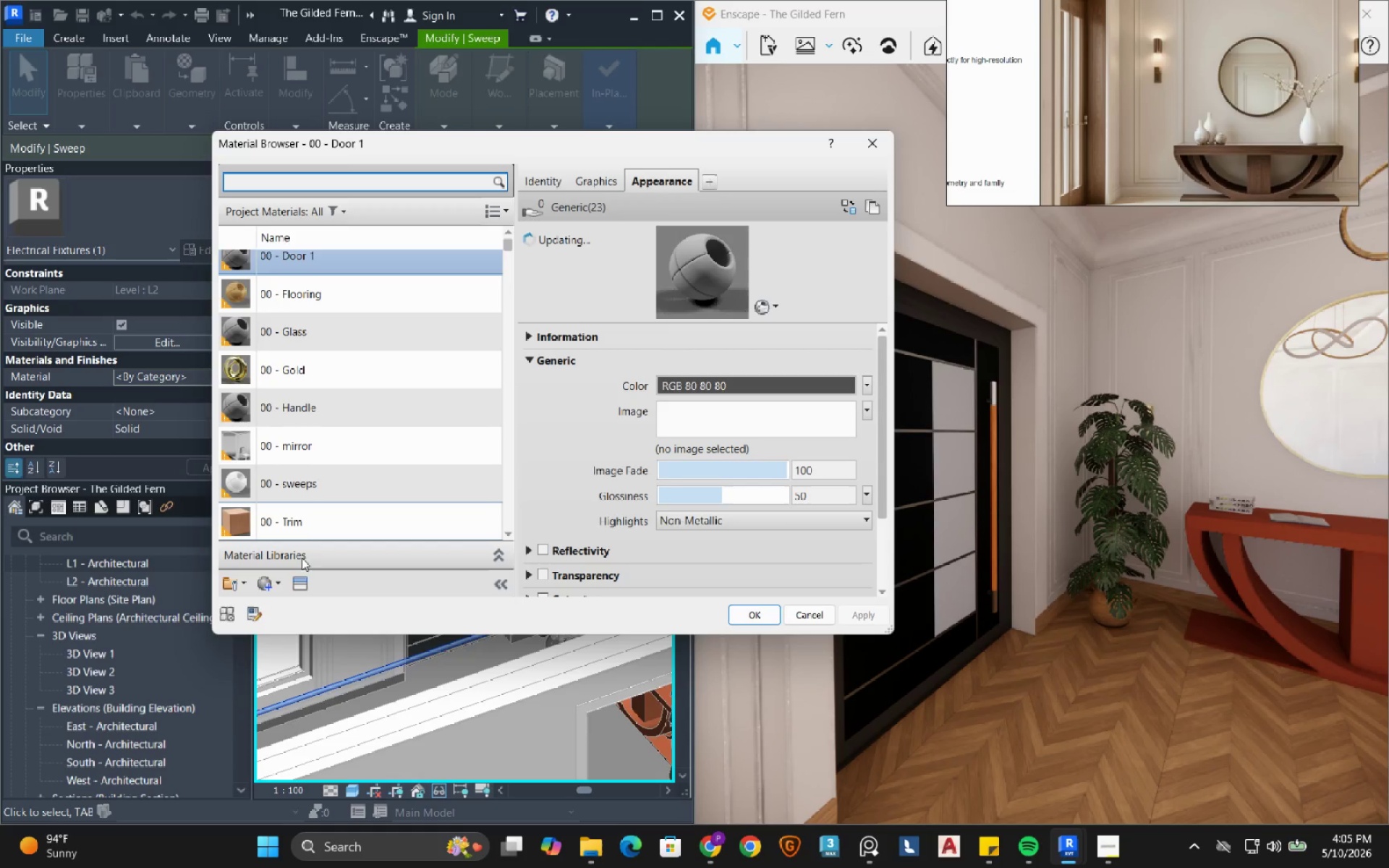 
left_click([273, 582])
 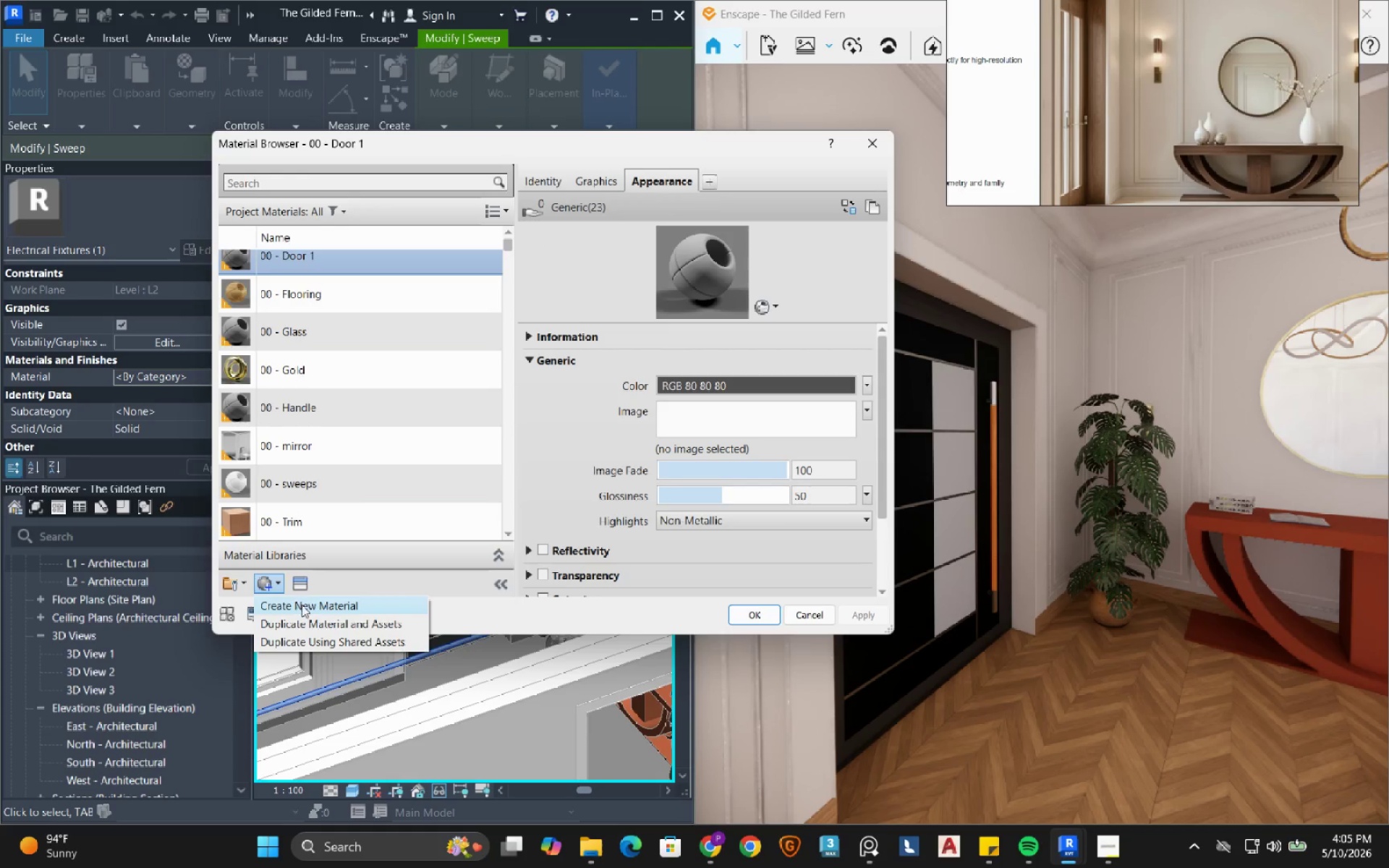 
left_click([304, 608])
 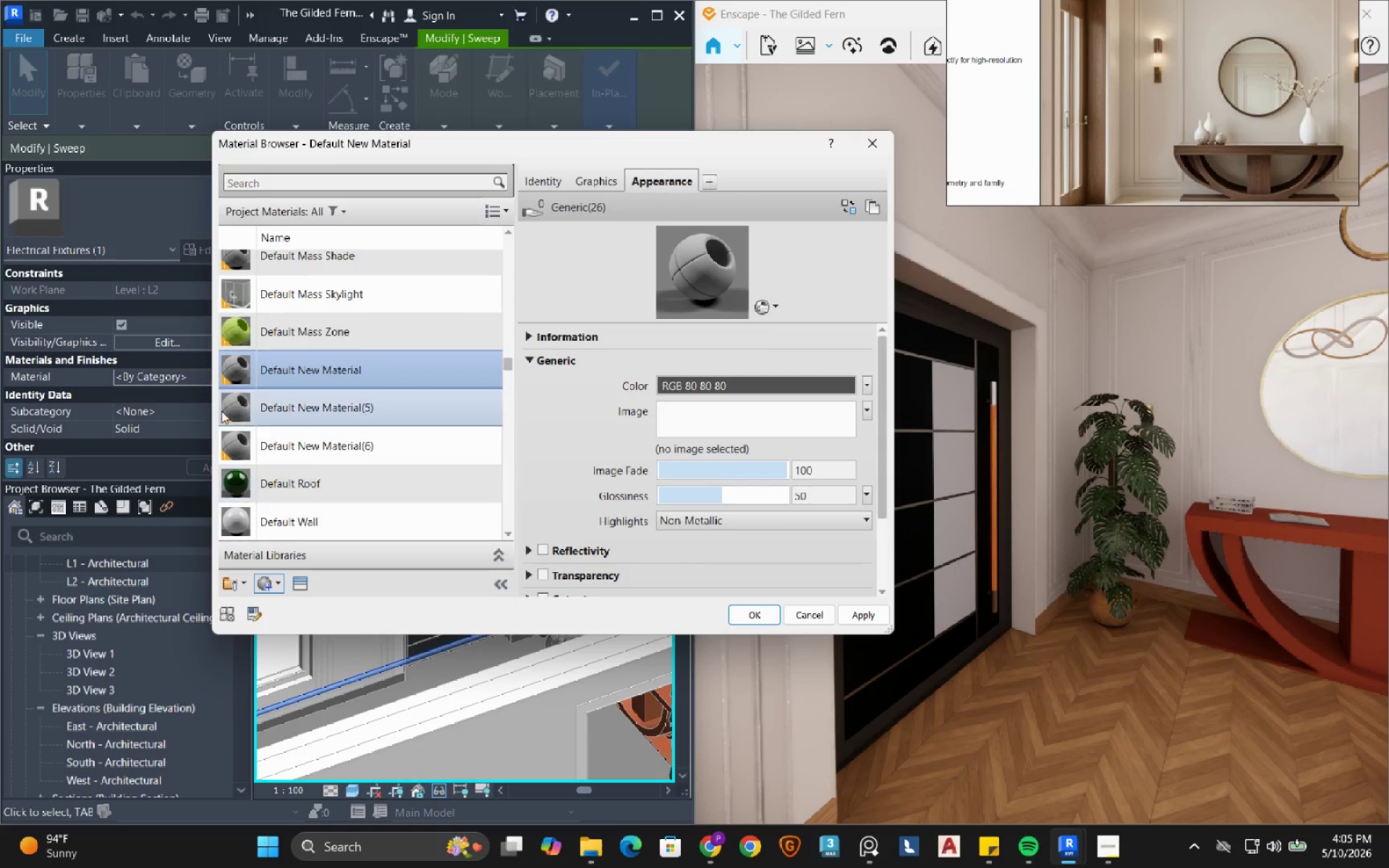 
right_click([326, 370])
 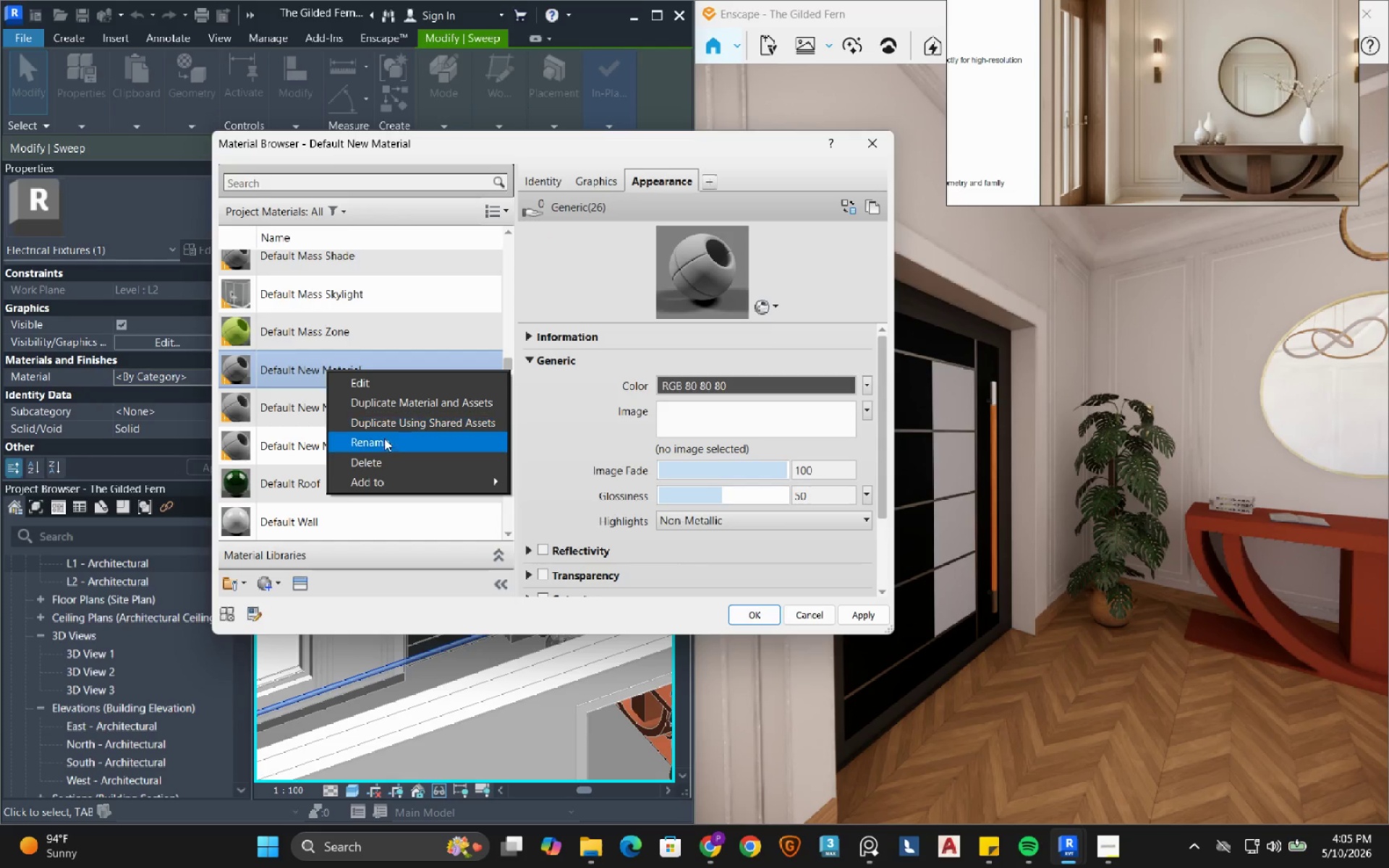 
left_click([383, 442])
 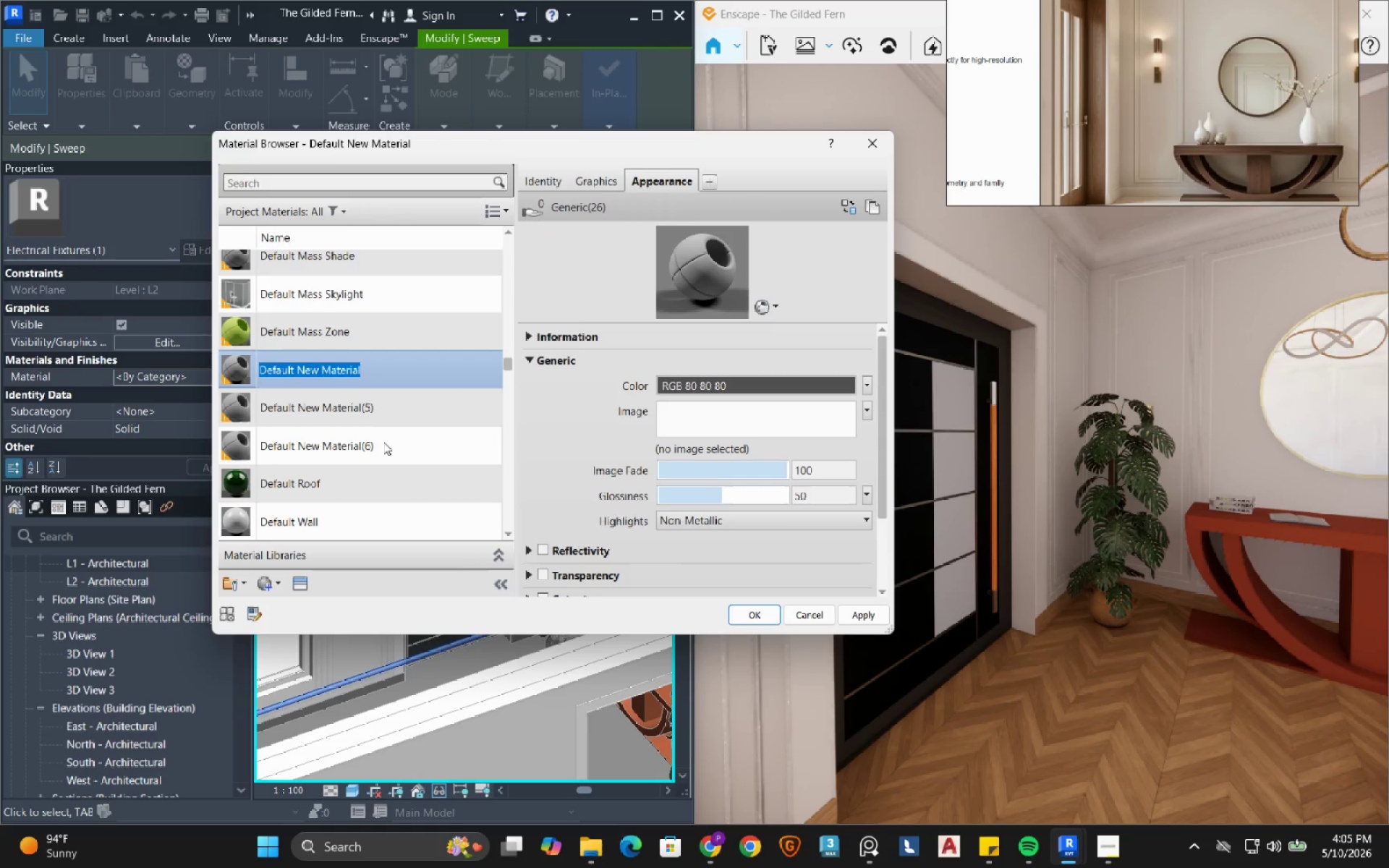 
type(00 - ight)
 